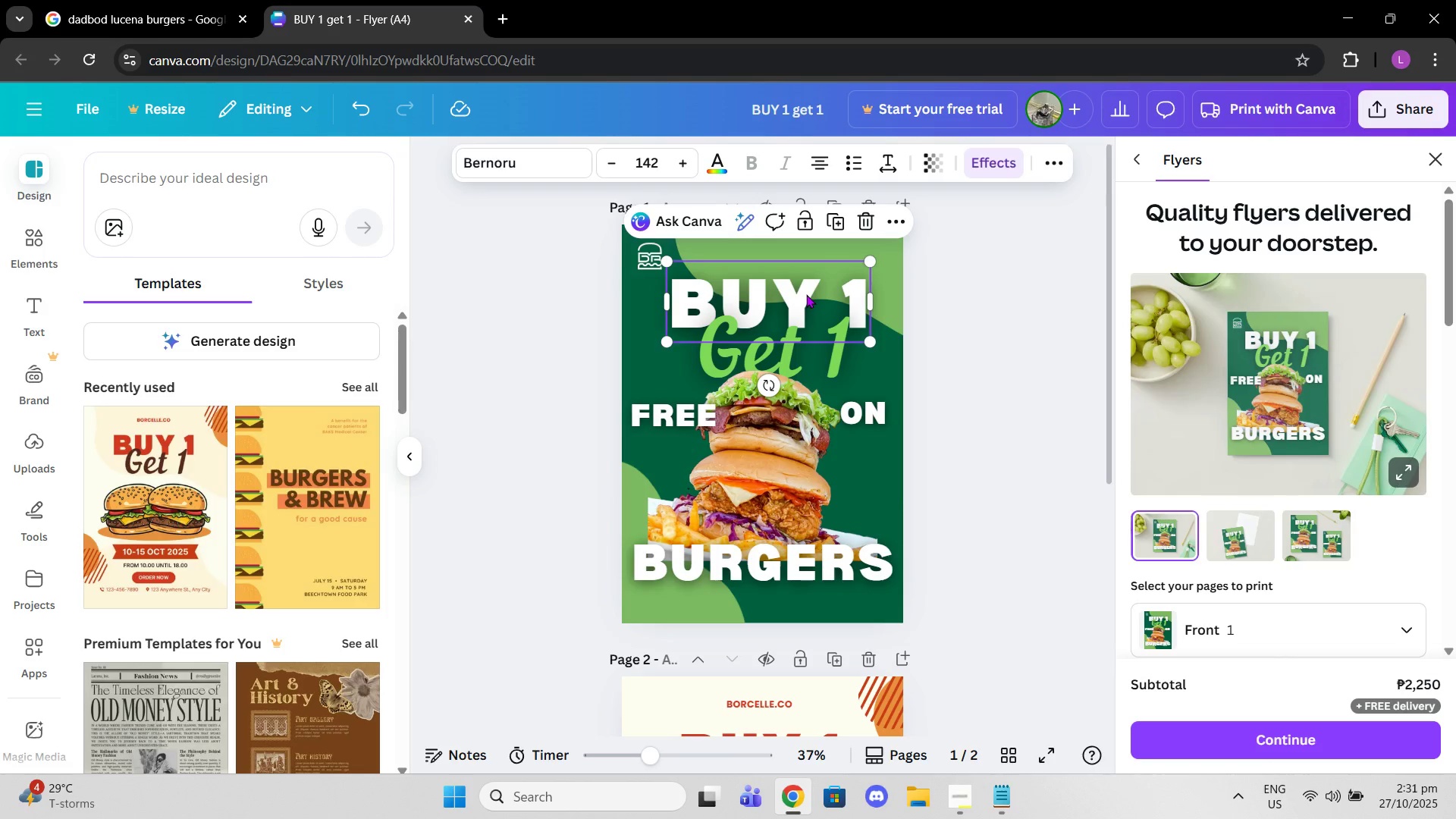 
left_click_drag(start_coordinate=[806, 294], to_coordinate=[799, 281])
 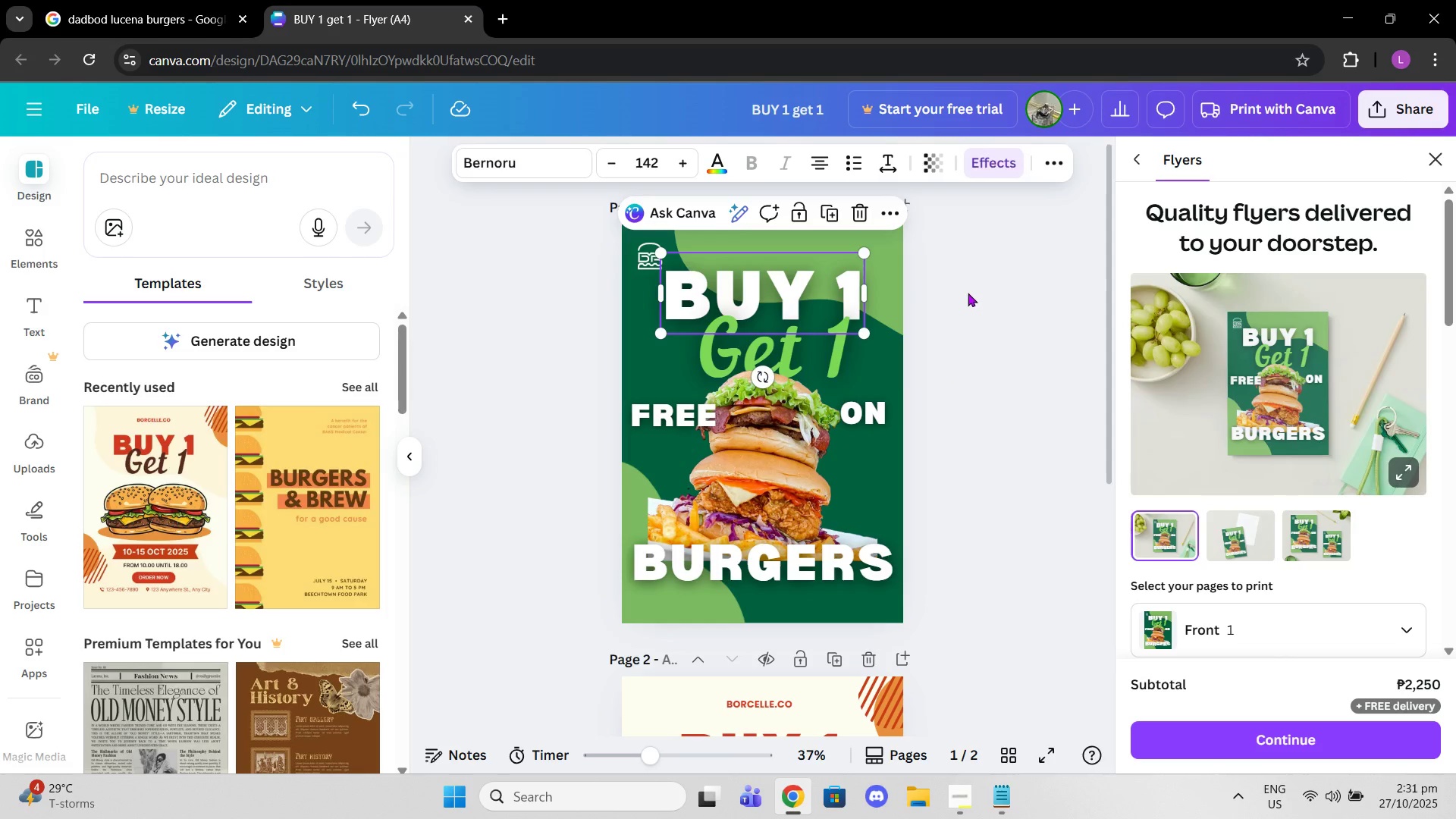 
left_click([968, 293])
 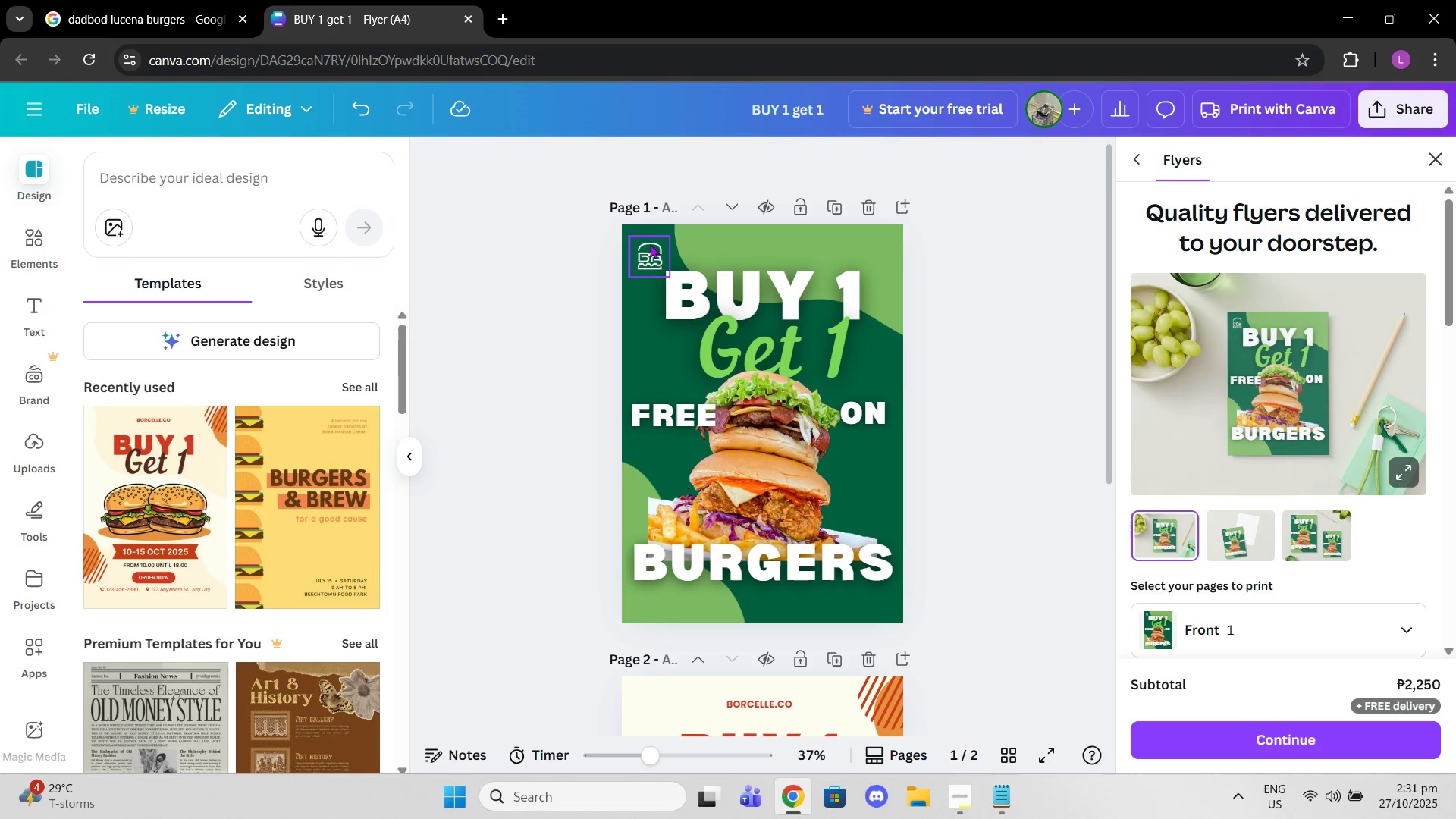 
left_click([650, 244])
 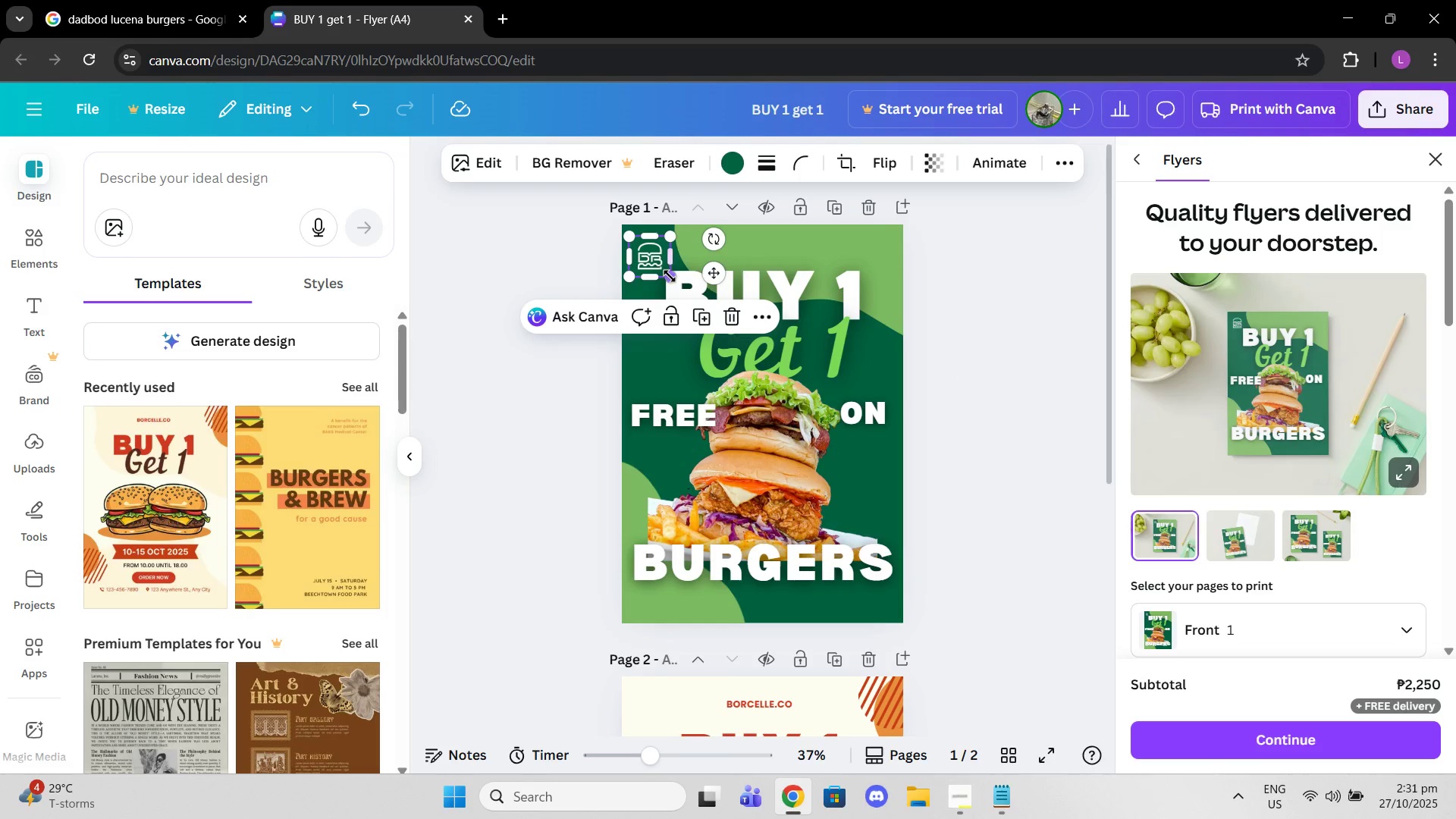 
left_click_drag(start_coordinate=[670, 276], to_coordinate=[657, 271])
 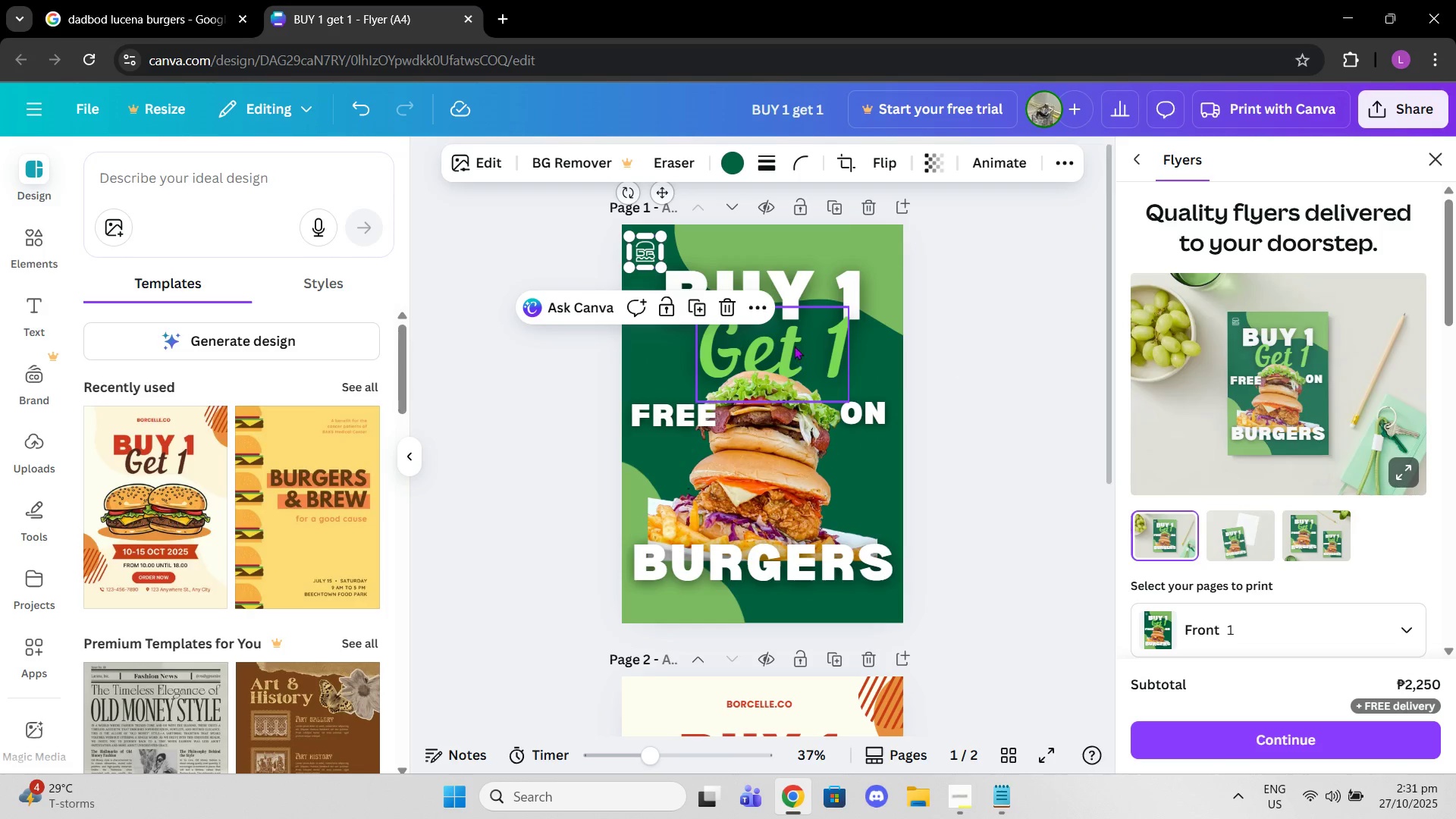 
left_click([794, 344])
 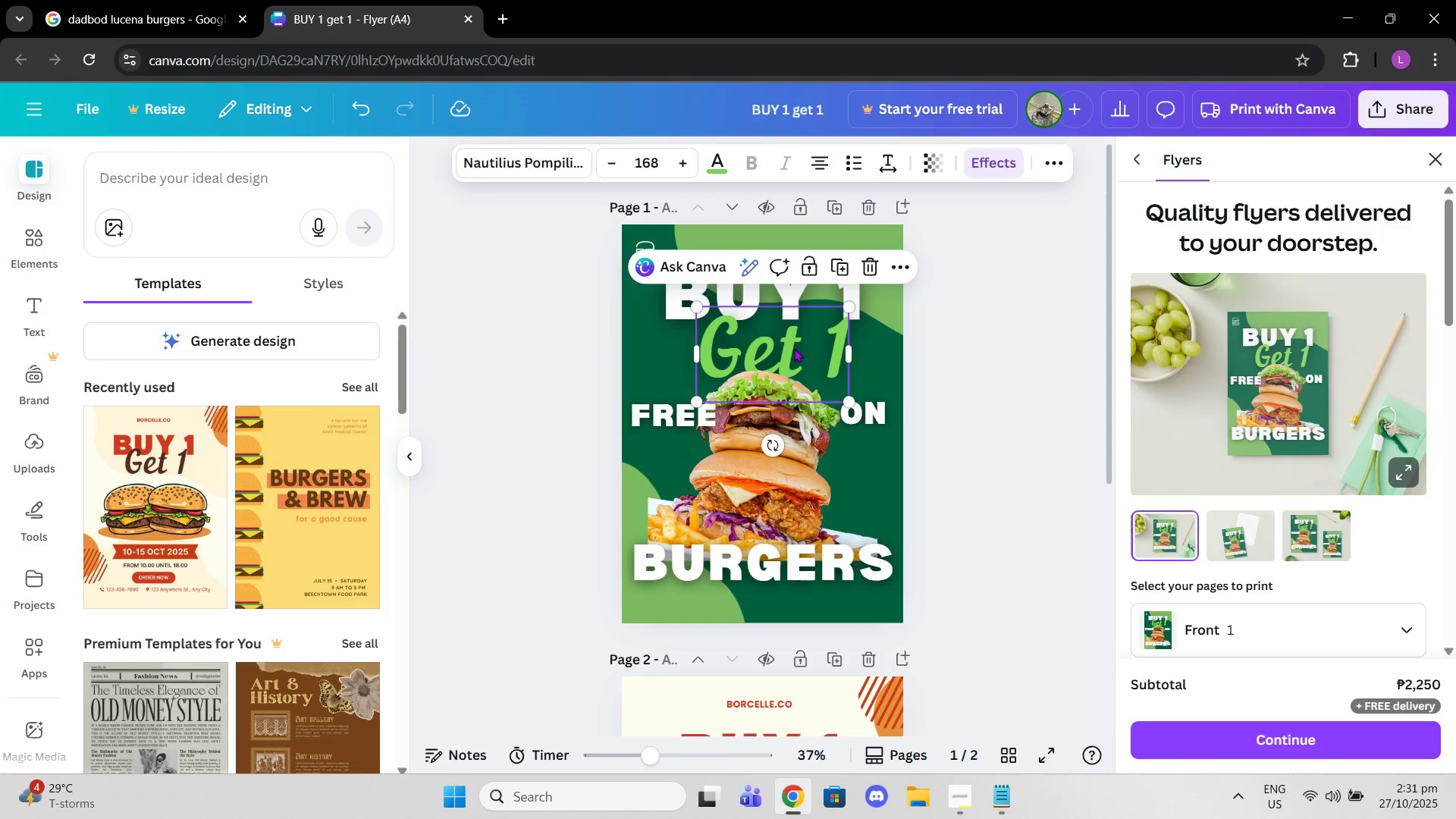 
left_click_drag(start_coordinate=[794, 348], to_coordinate=[801, 337])
 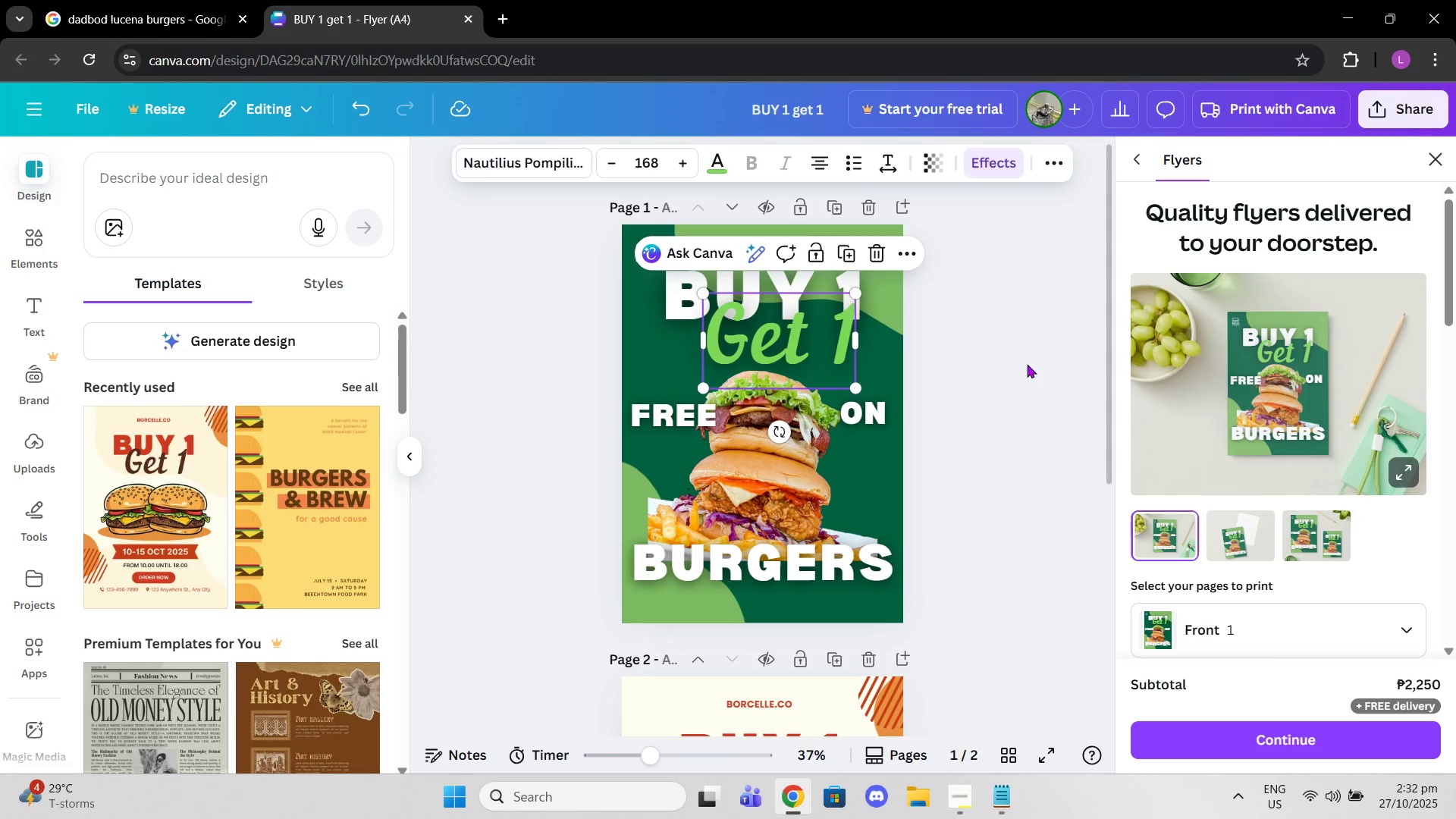 
left_click([1027, 364])
 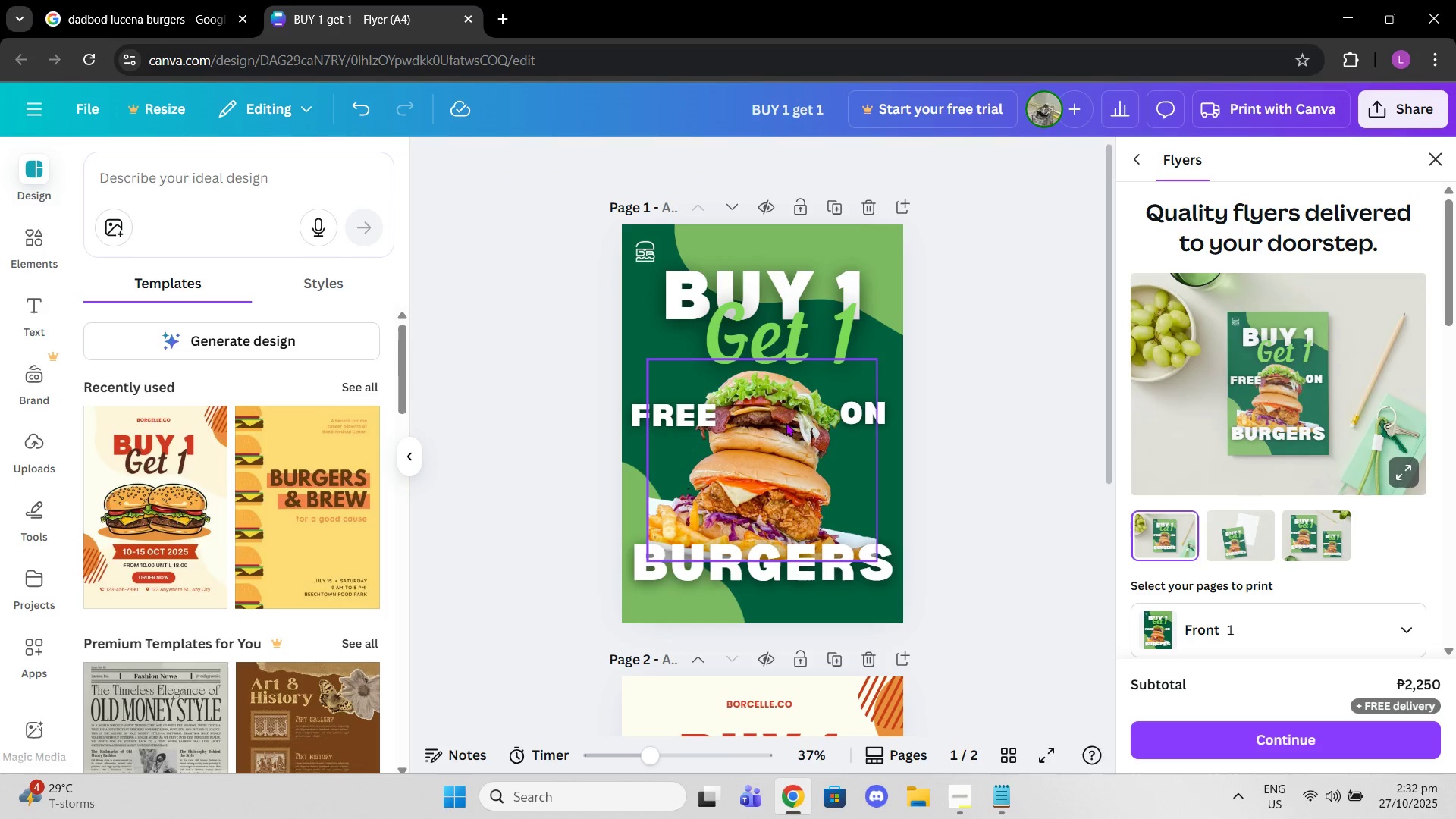 
left_click_drag(start_coordinate=[777, 438], to_coordinate=[778, 422])
 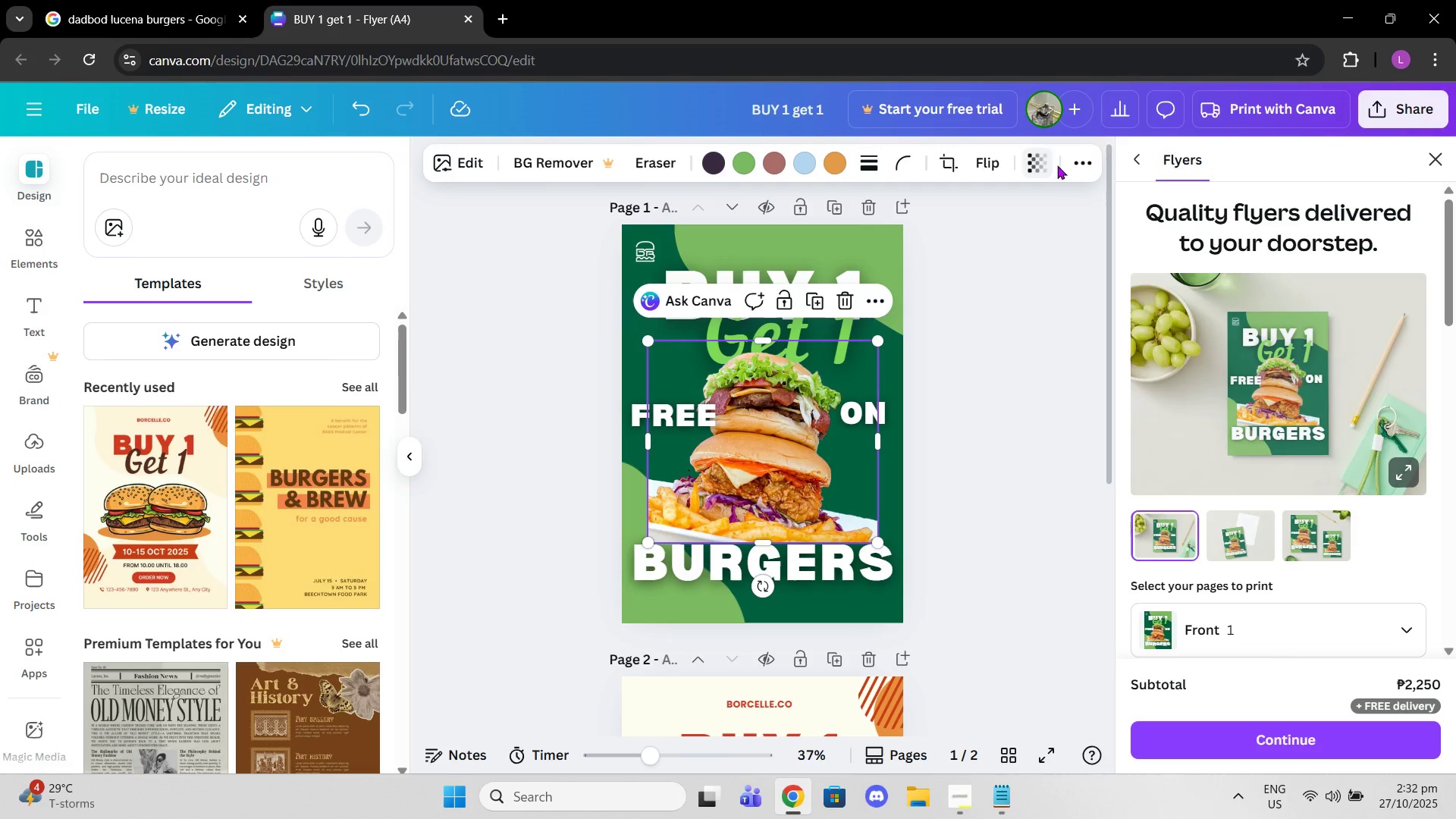 
left_click([1076, 165])
 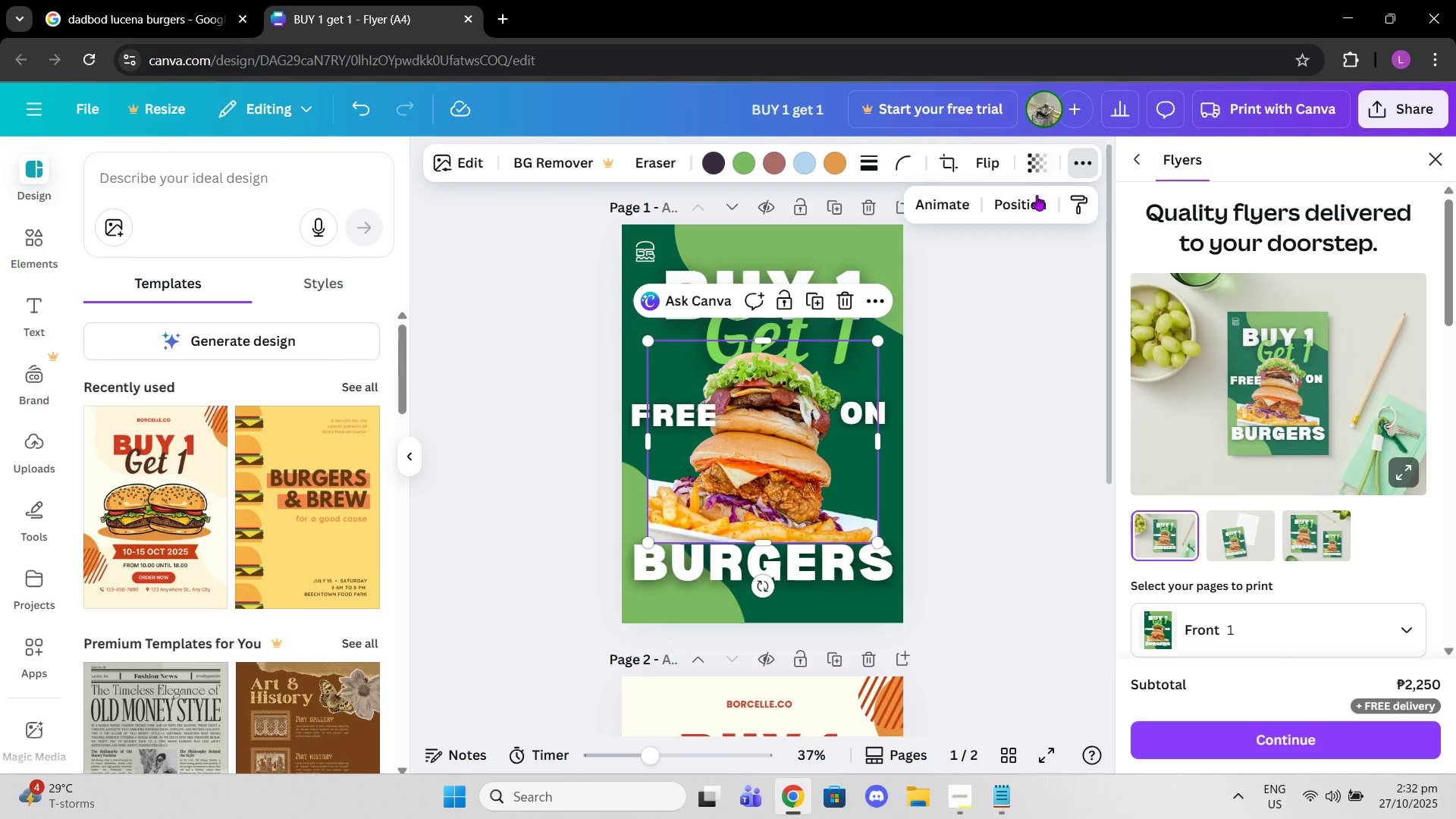 
left_click([1034, 202])
 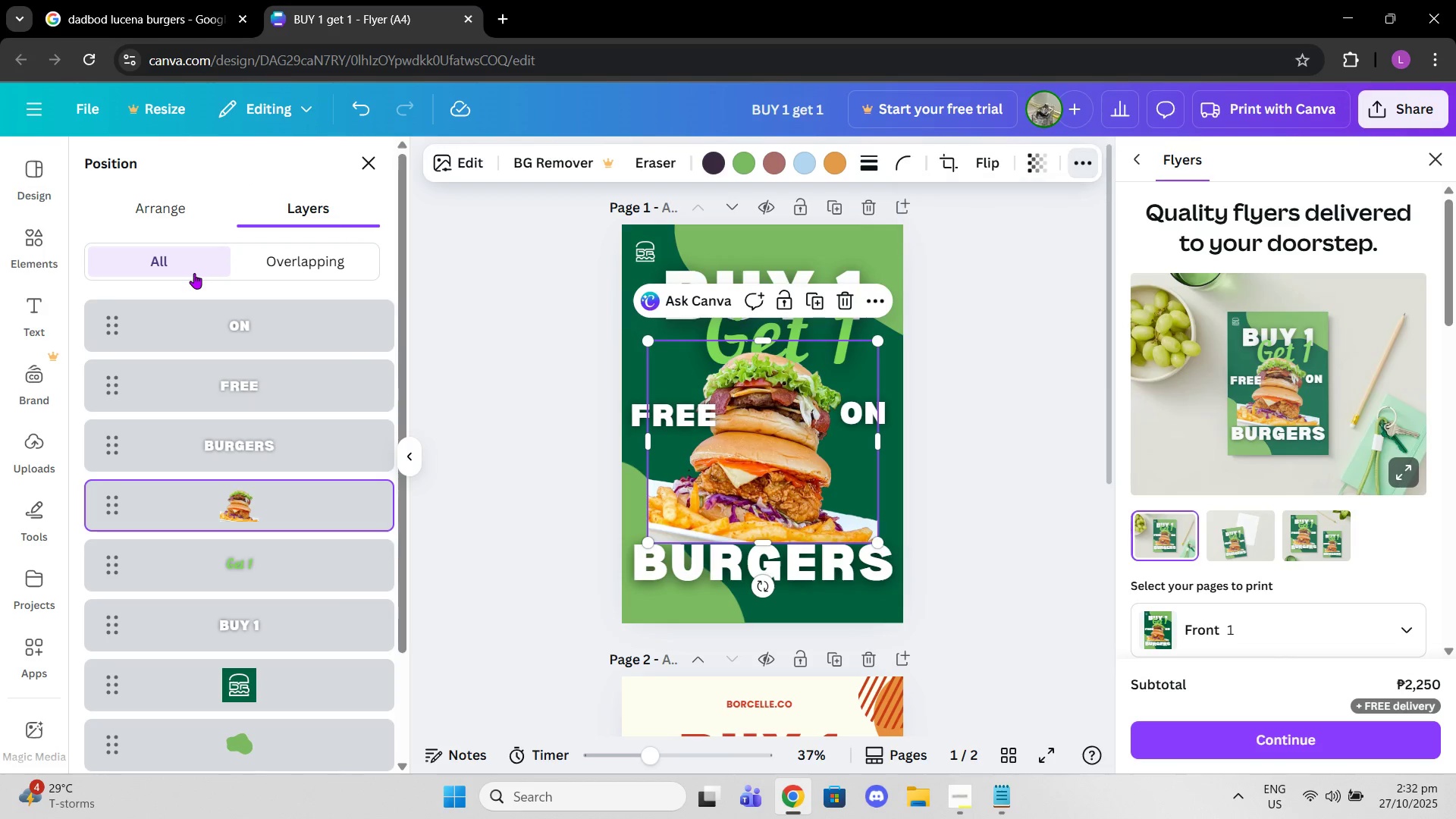 
double_click([181, 236])
 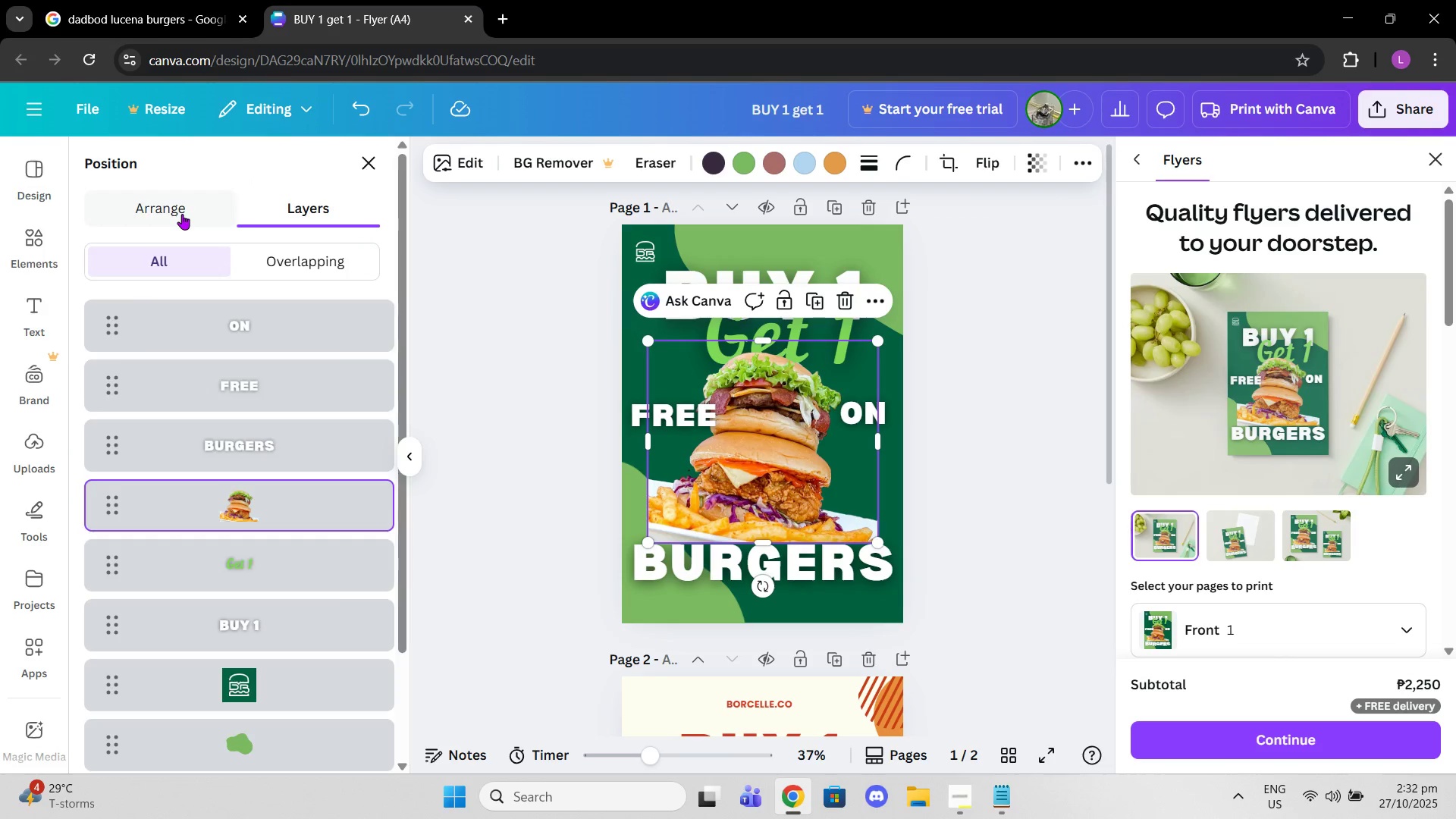 
triple_click([182, 214])
 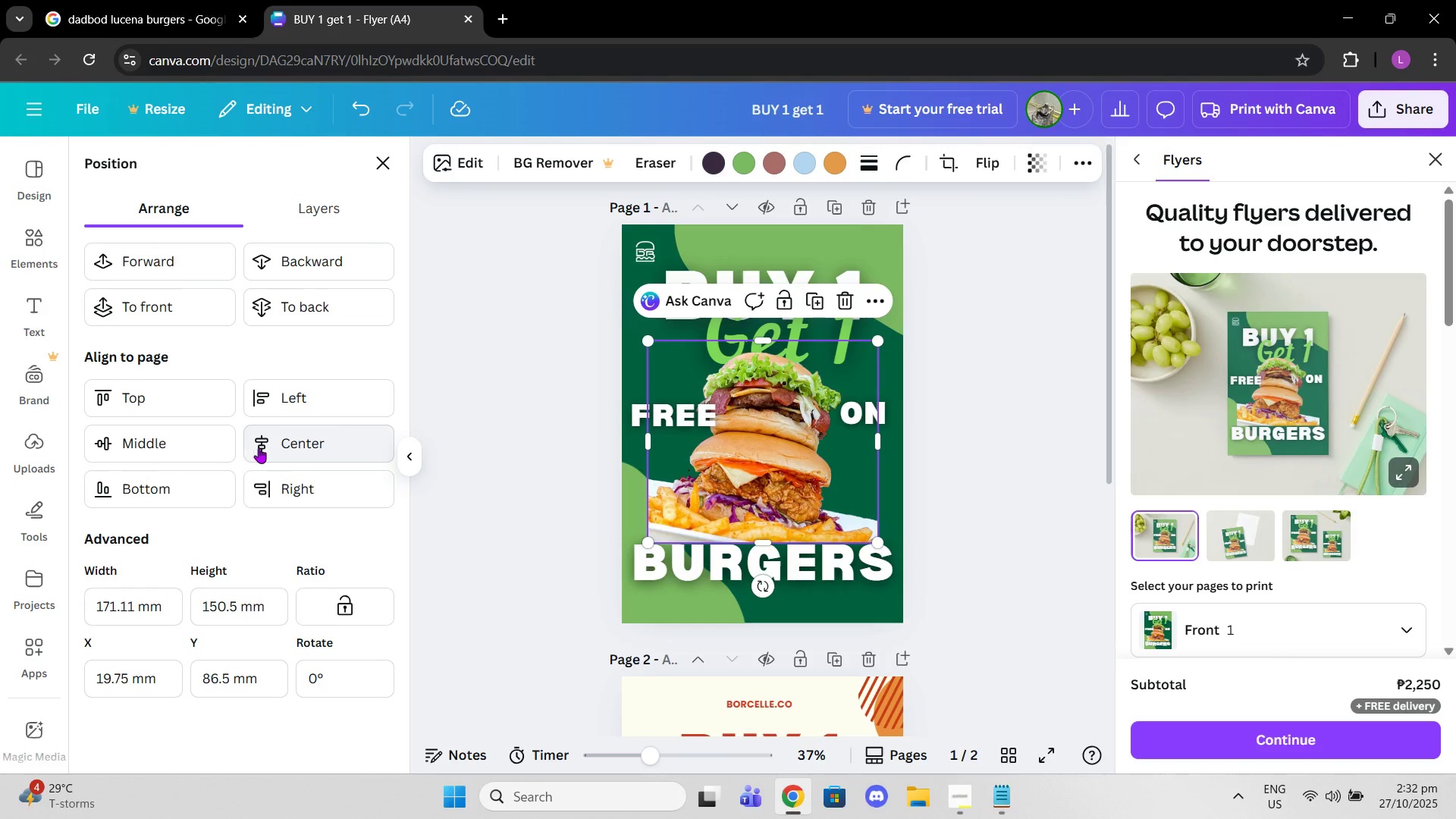 
left_click([268, 444])
 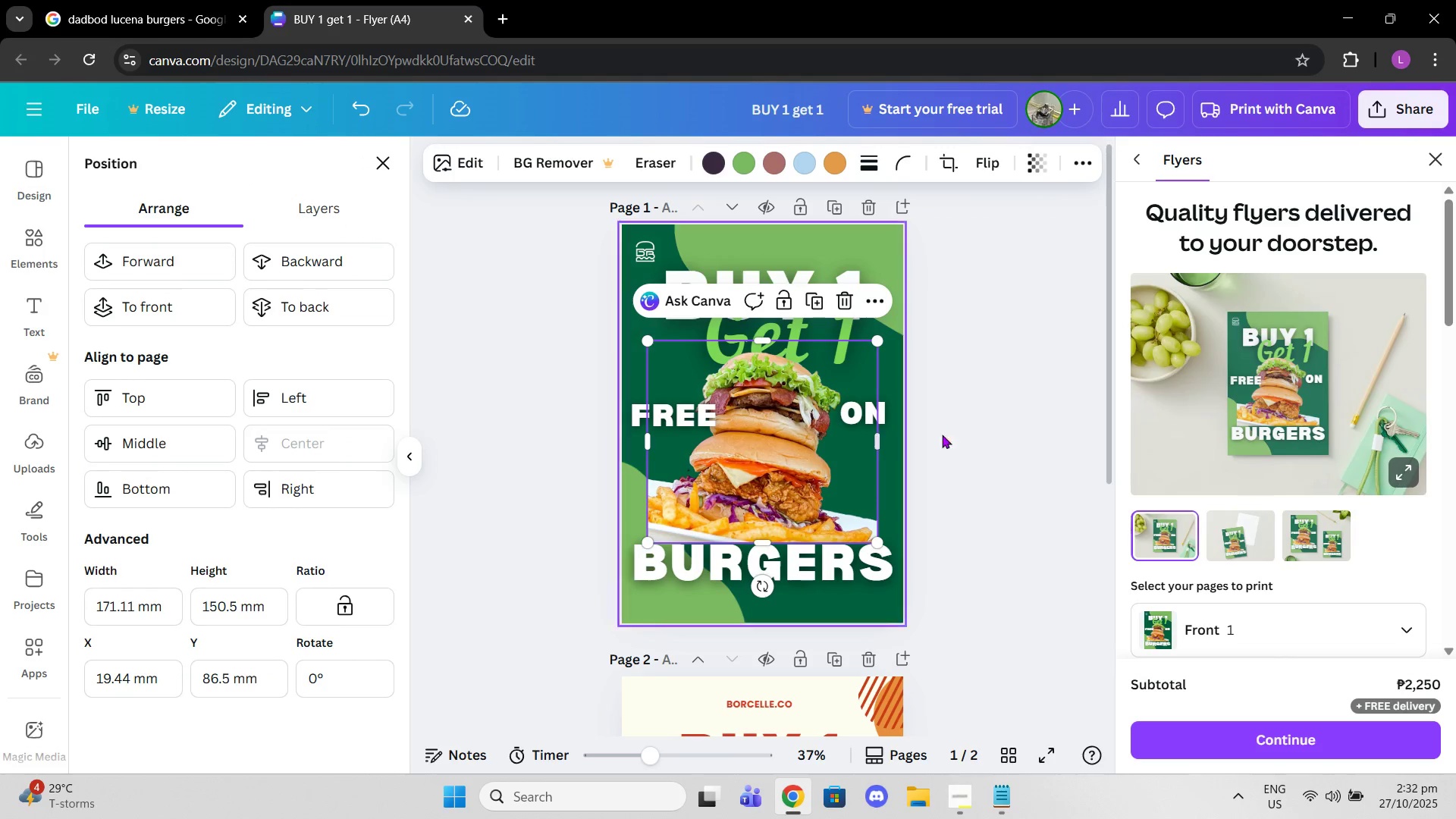 
left_click([966, 431])
 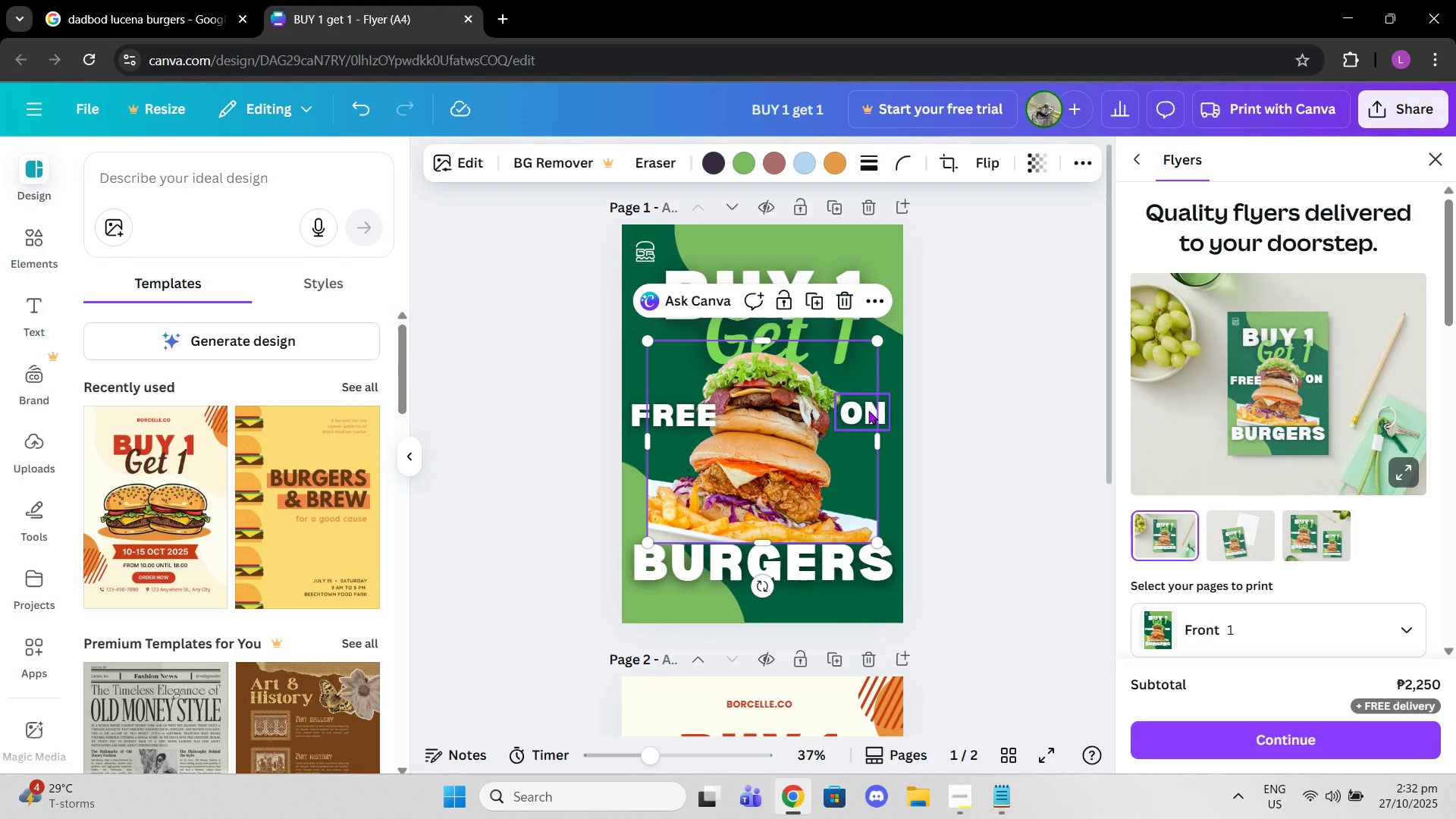 
left_click_drag(start_coordinate=[869, 410], to_coordinate=[861, 435])
 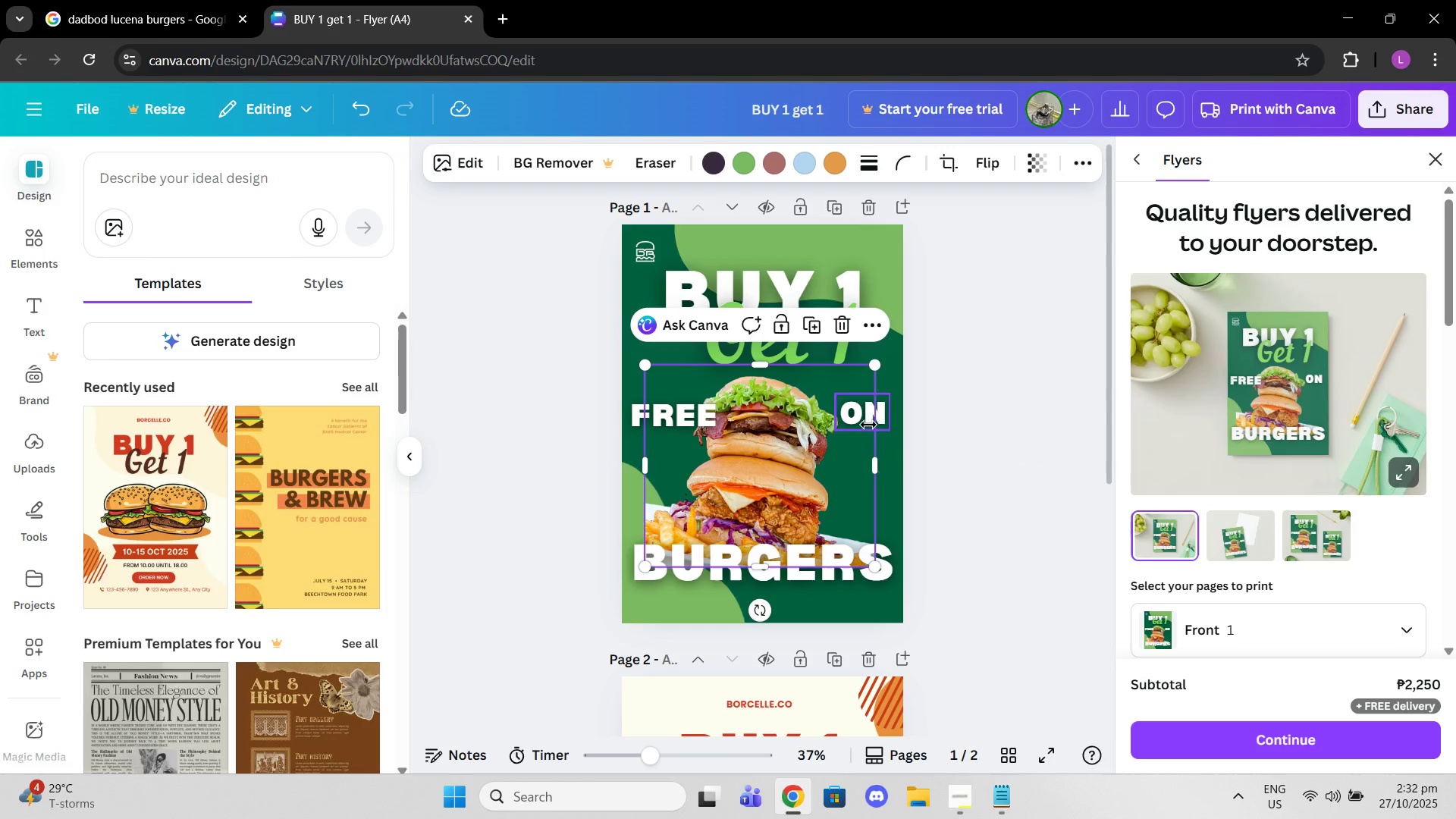 
key(Control+Z)
 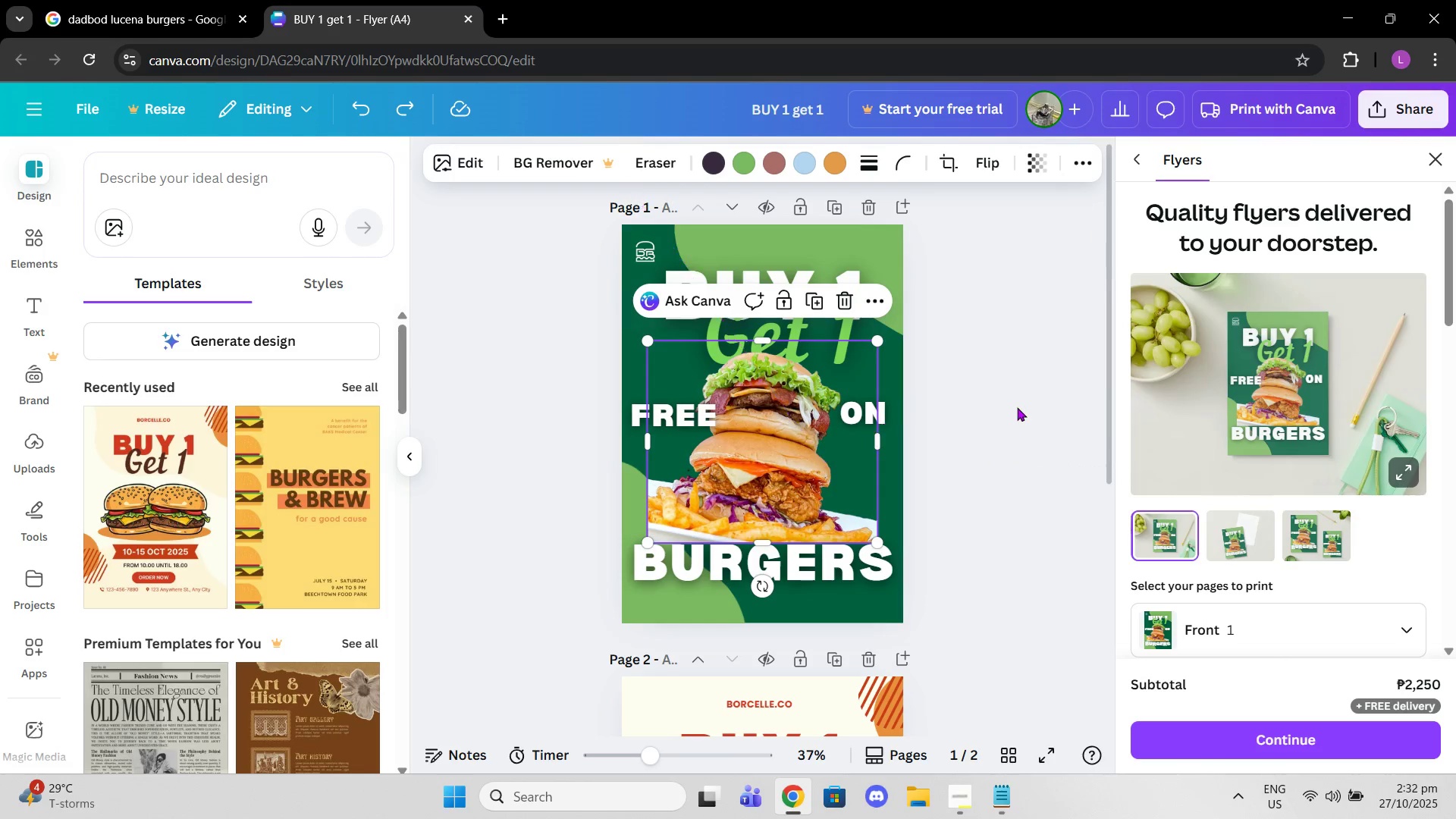 
left_click([1017, 407])
 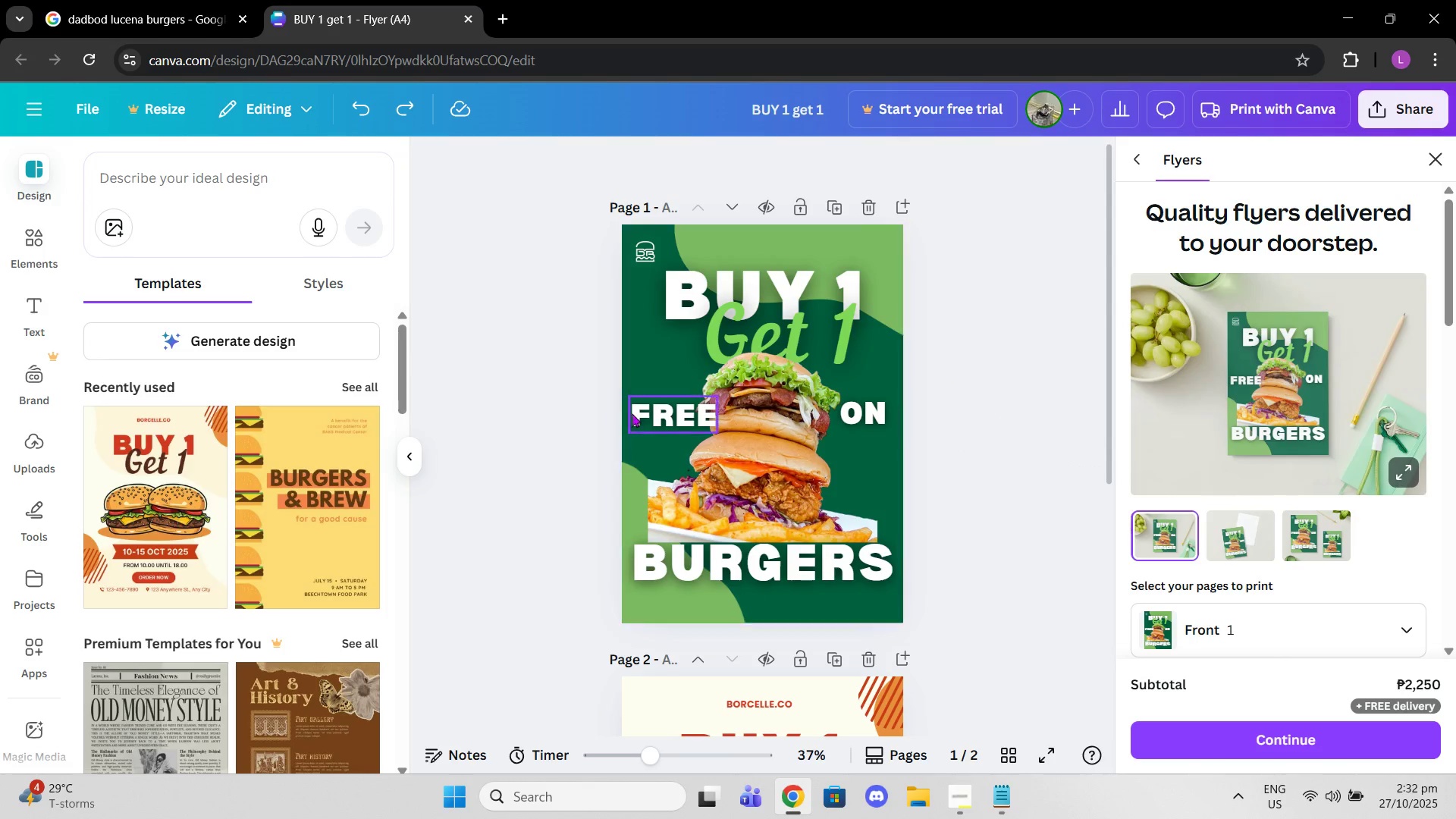 
left_click([639, 416])
 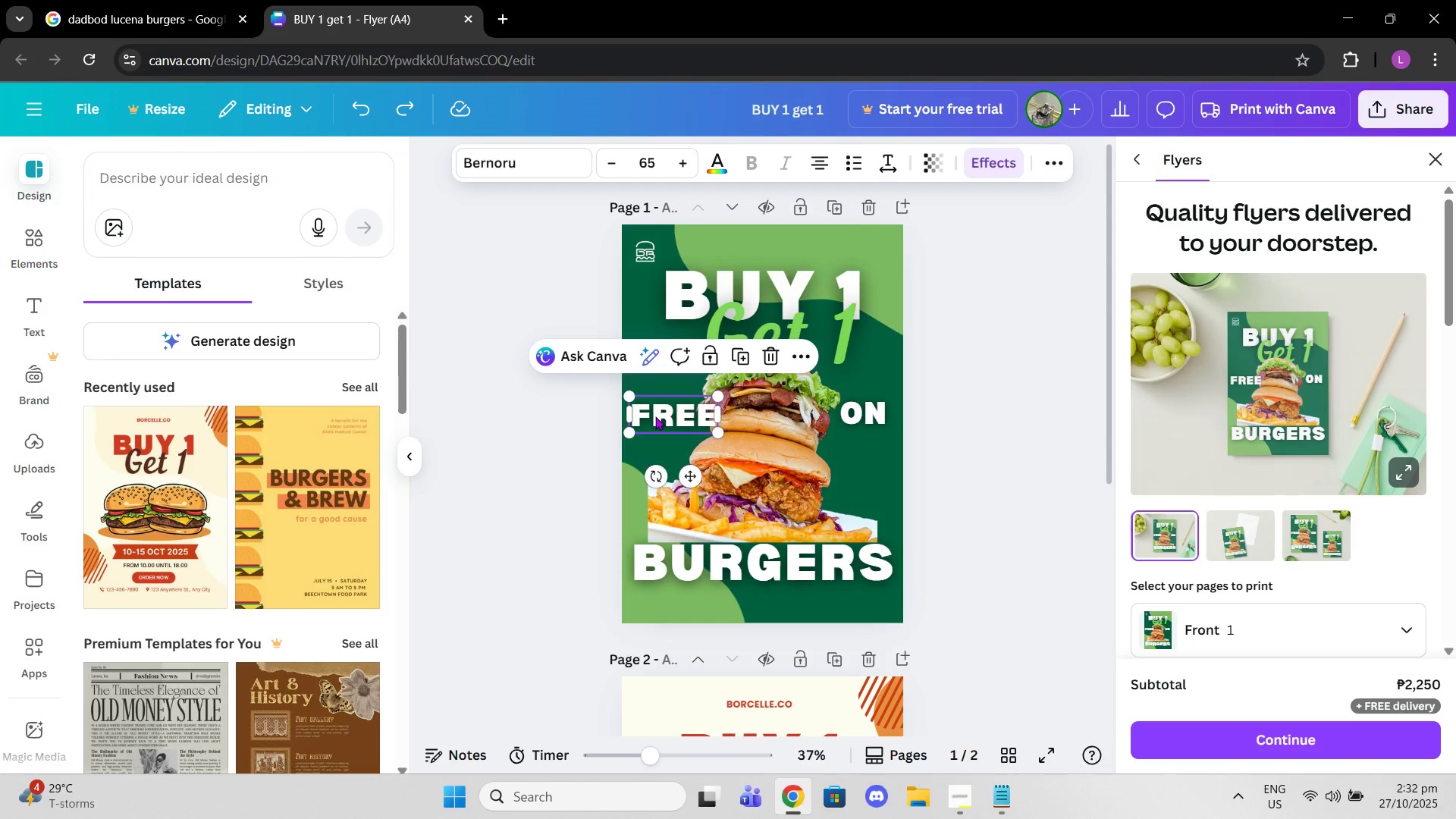 
left_click_drag(start_coordinate=[655, 416], to_coordinate=[655, 431])
 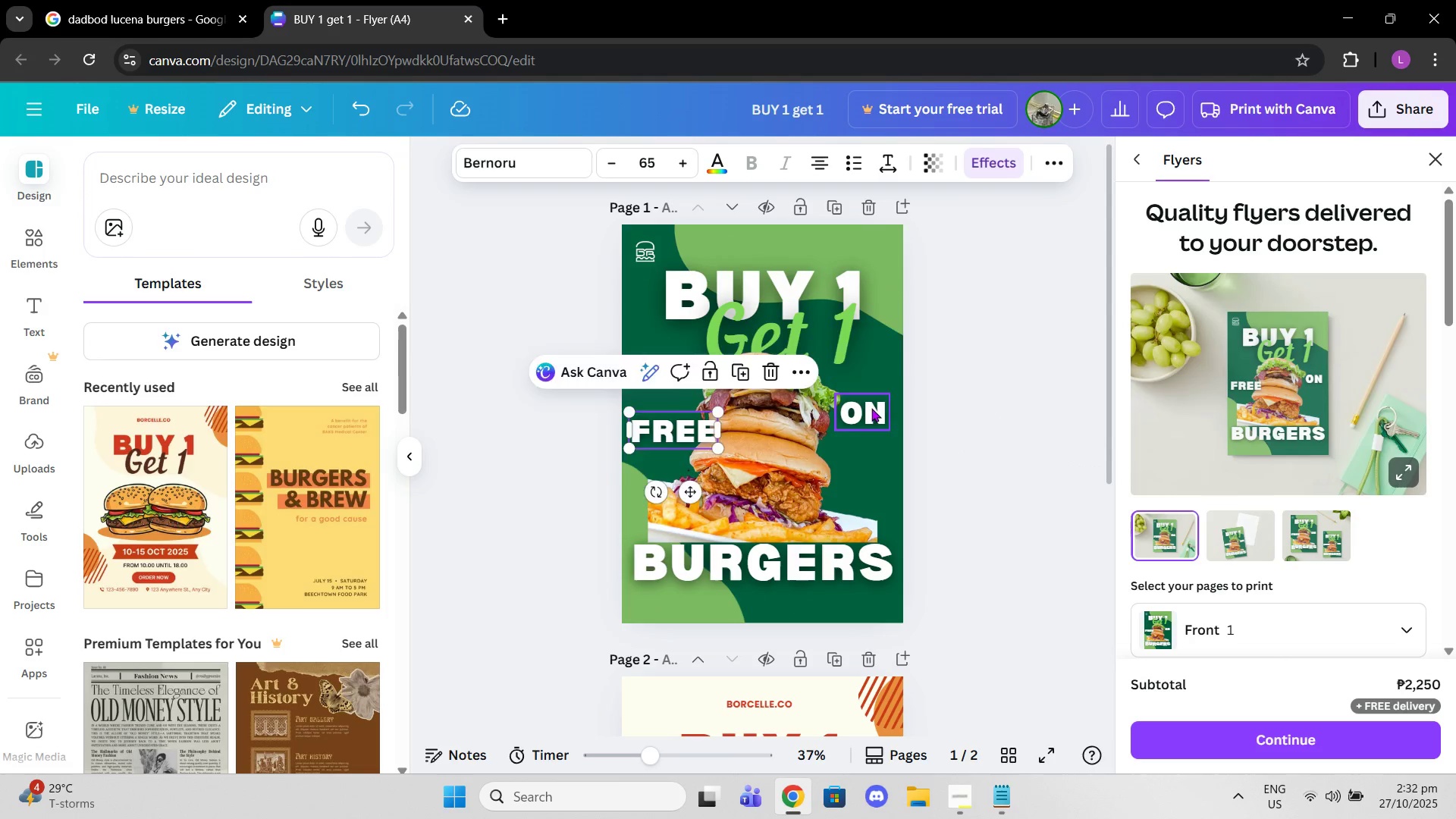 
left_click_drag(start_coordinate=[871, 408], to_coordinate=[860, 435])
 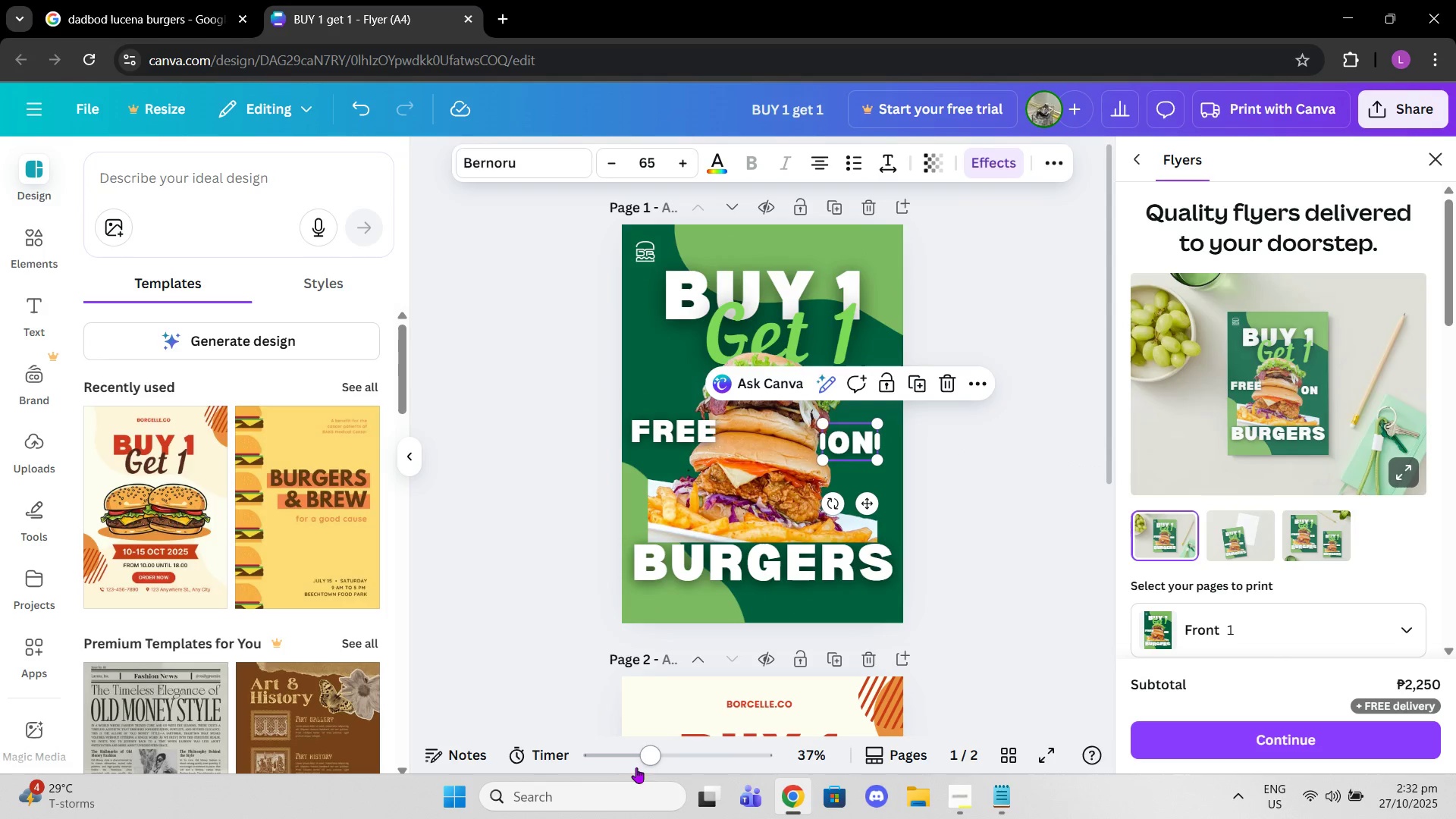 
left_click_drag(start_coordinate=[645, 761], to_coordinate=[686, 732])
 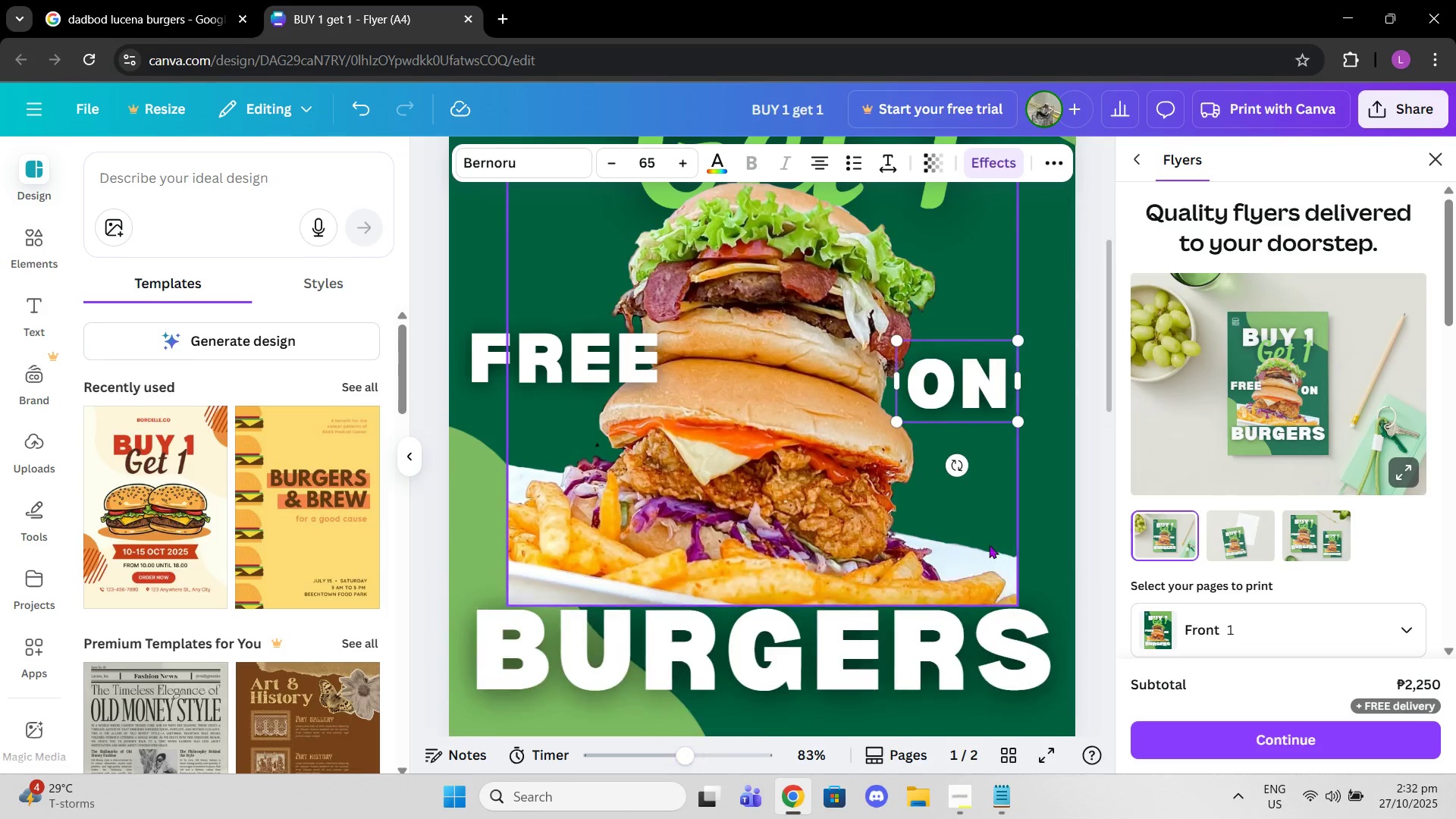 
scroll: coordinate [988, 546], scroll_direction: up, amount: 2.0
 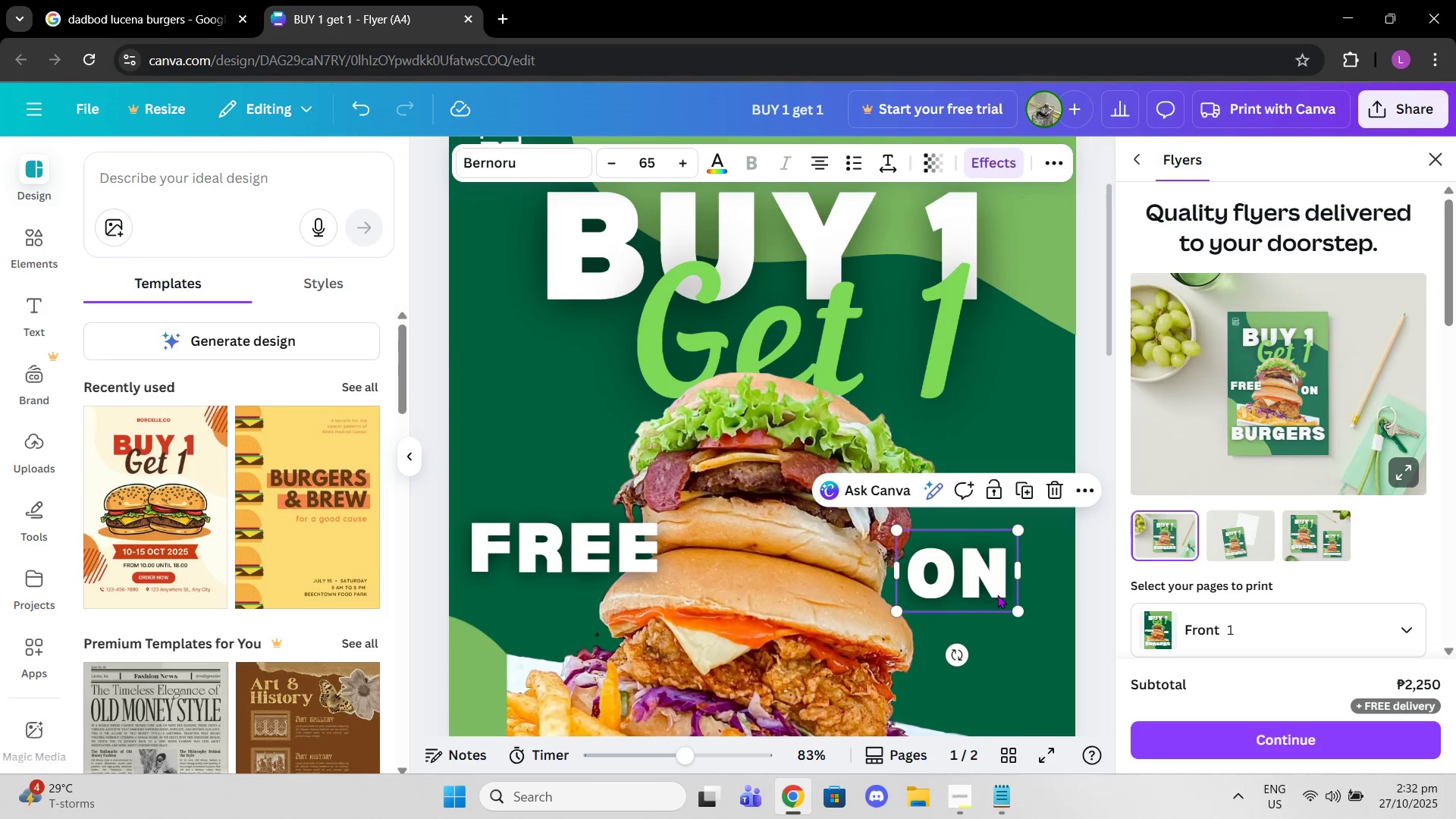 
left_click_drag(start_coordinate=[985, 589], to_coordinate=[1004, 564])
 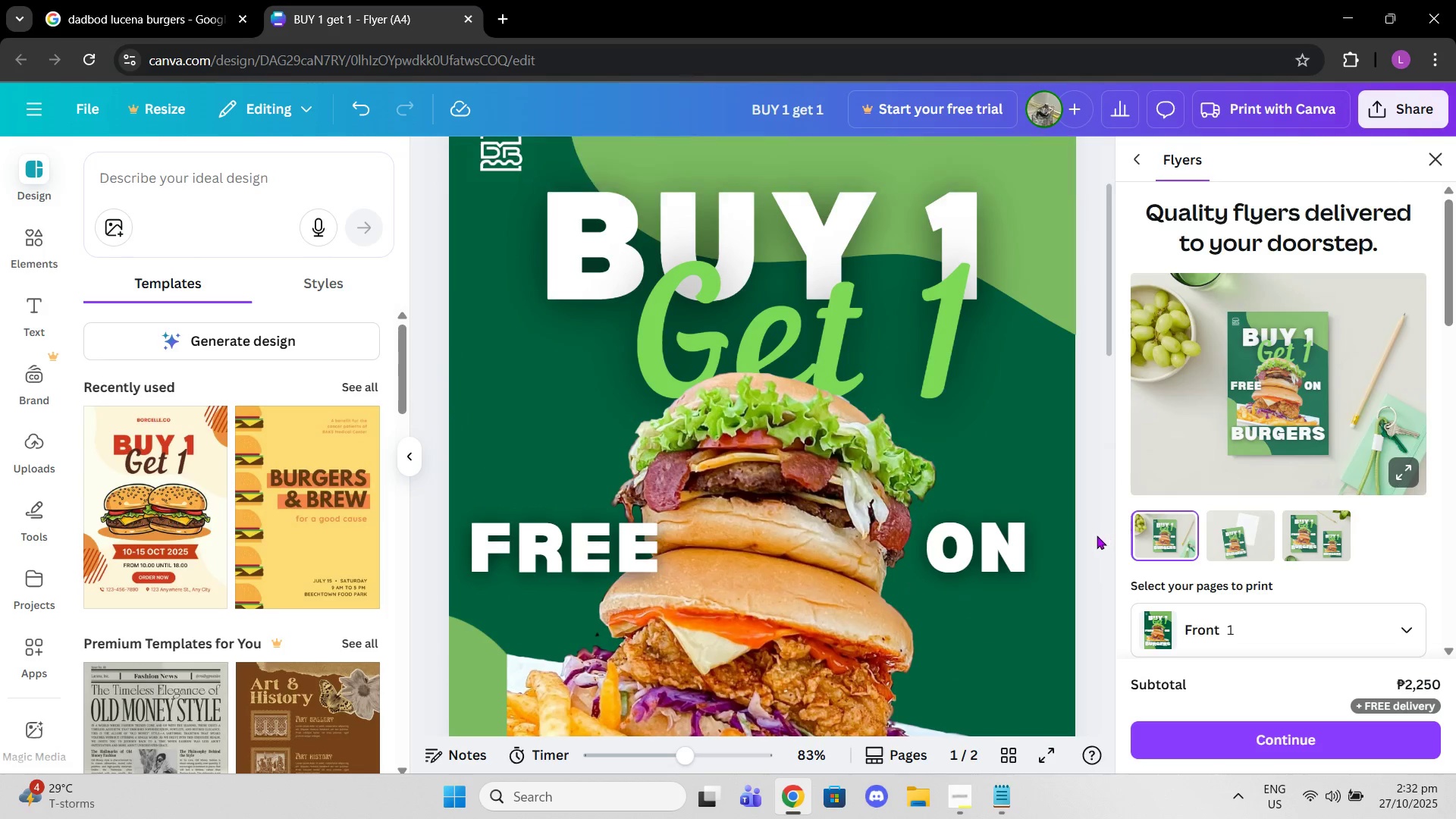 
scroll: coordinate [1038, 582], scroll_direction: down, amount: 4.0
 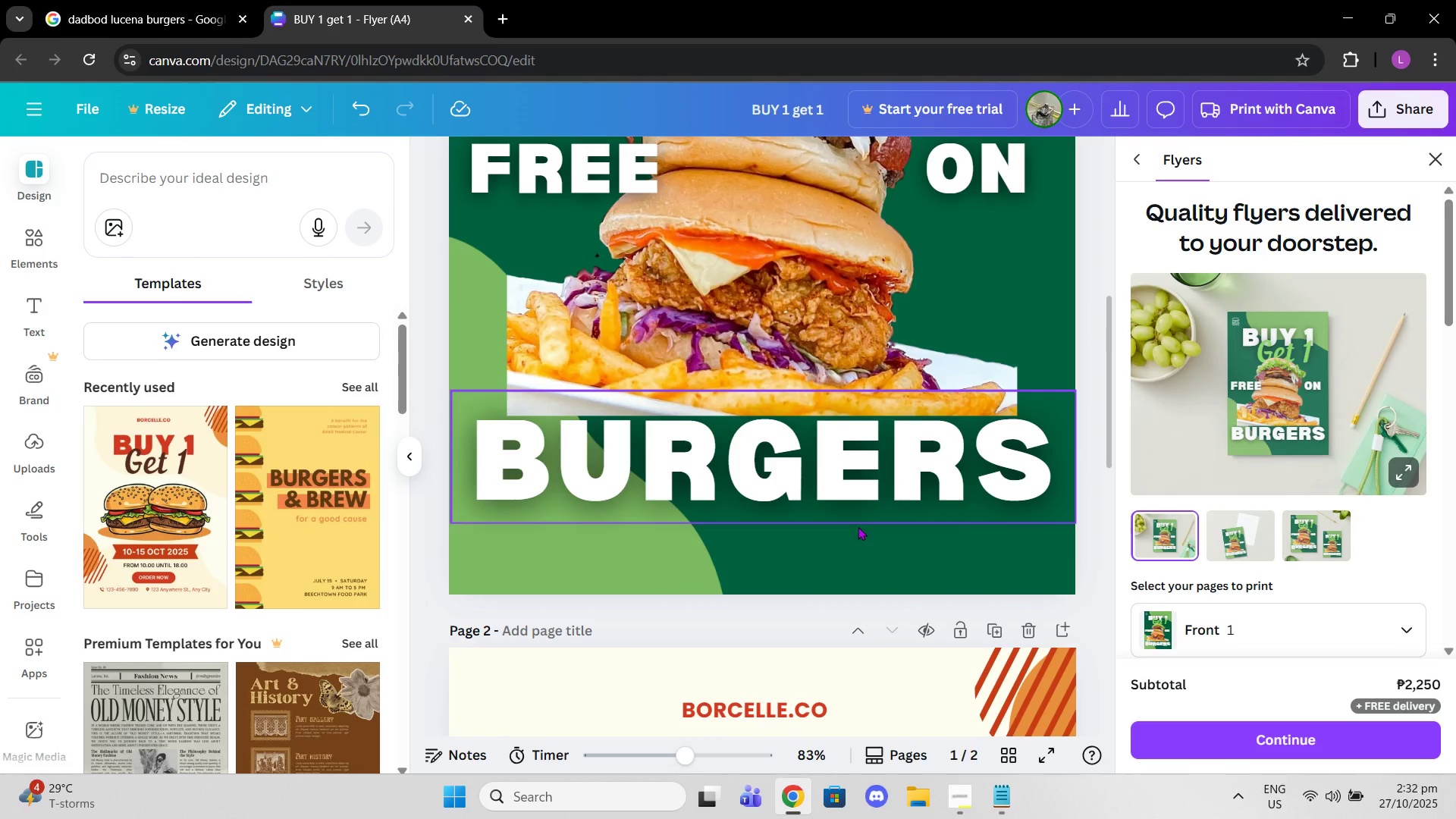 
left_click_drag(start_coordinate=[858, 489], to_coordinate=[854, 453])
 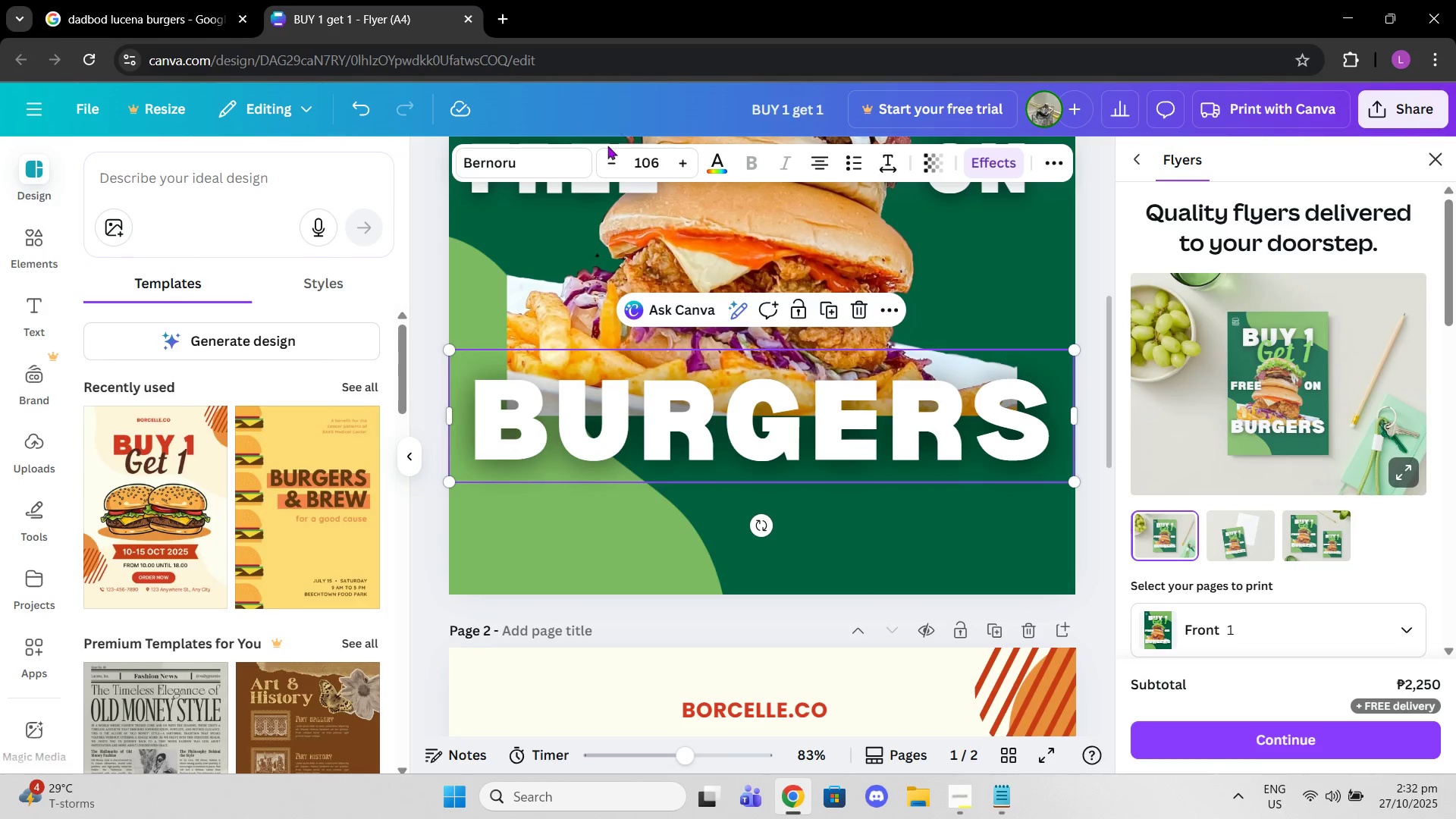 
left_click([652, 169])
 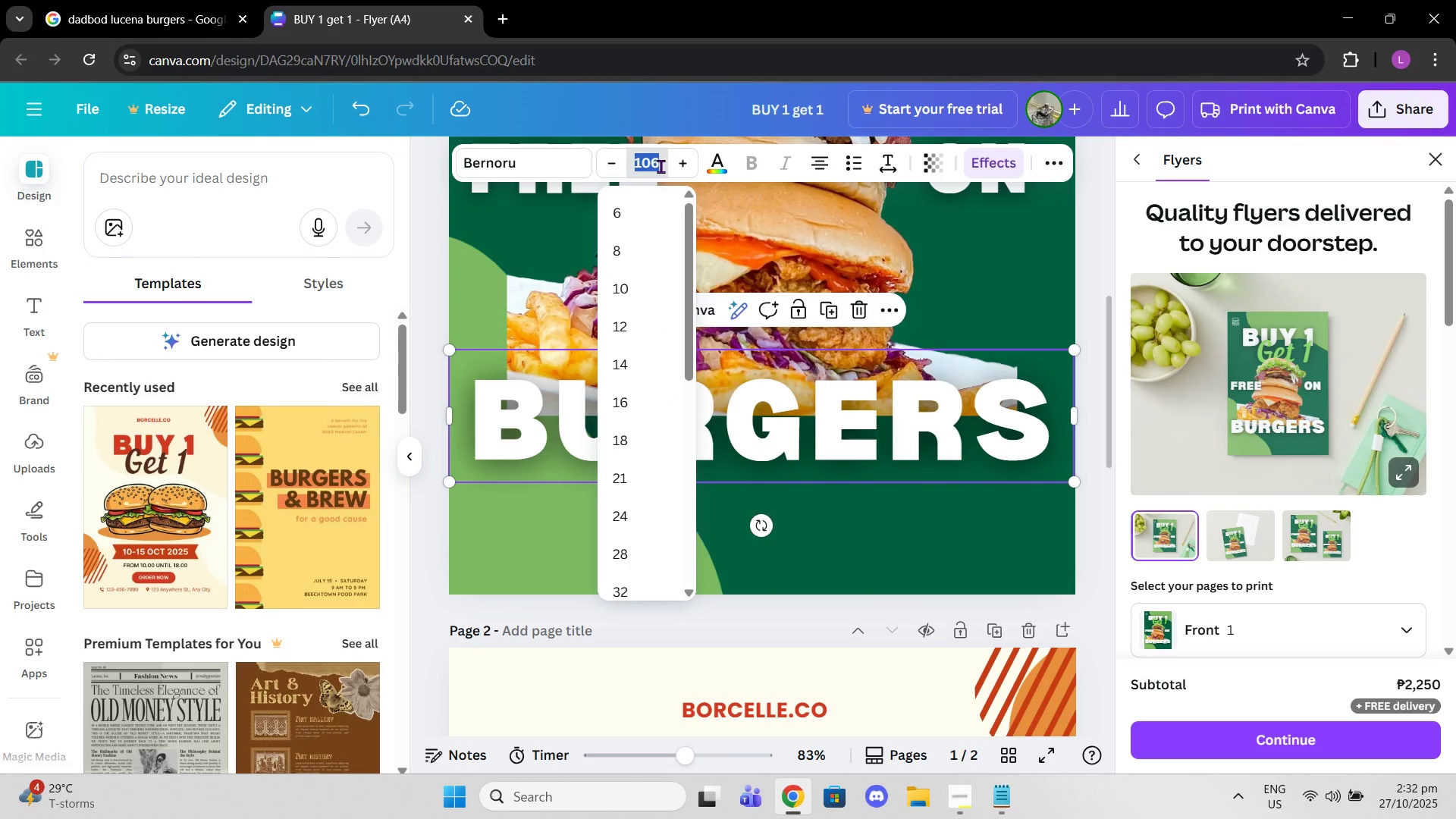 
type(105)
 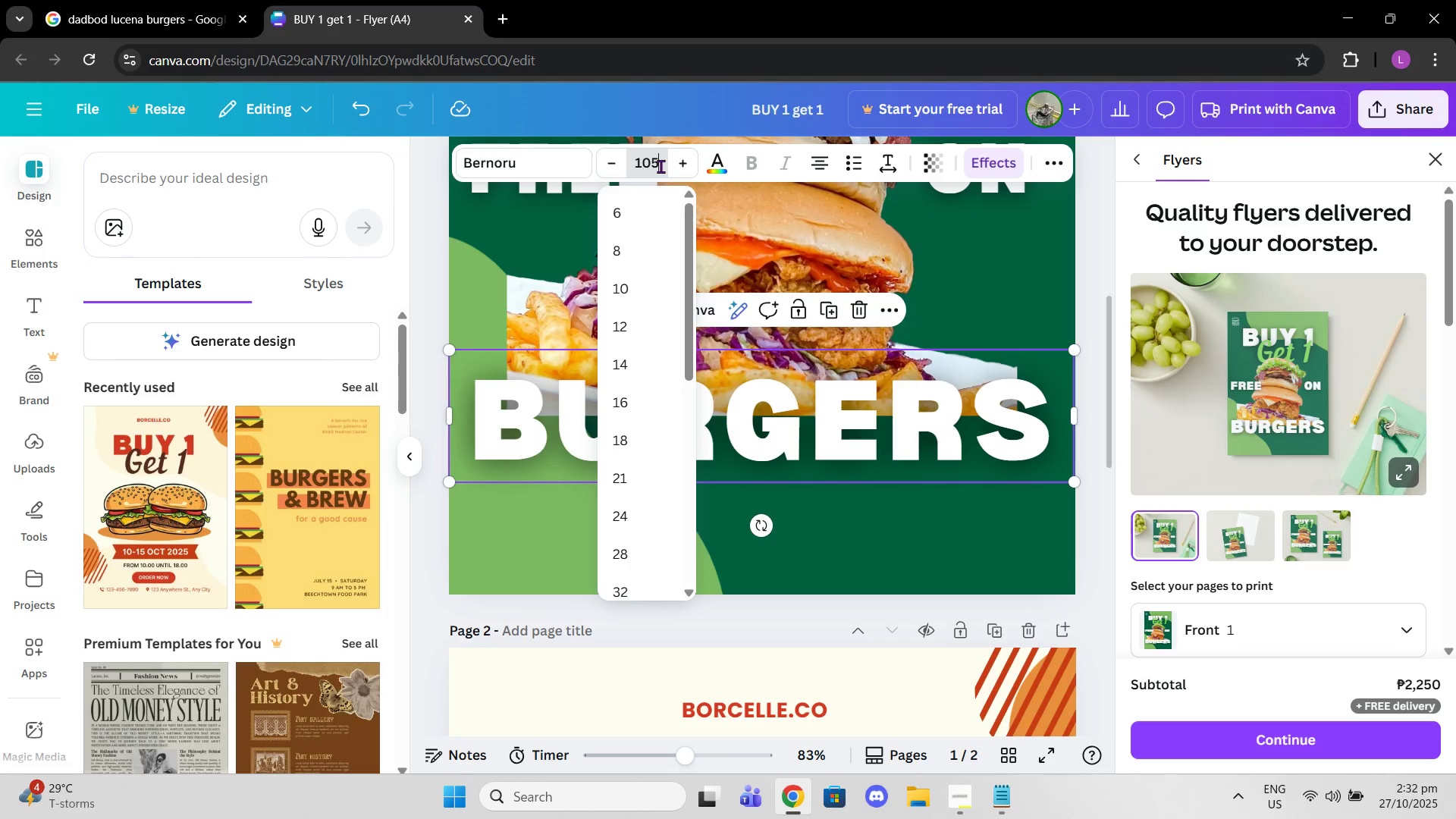 
key(Enter)
 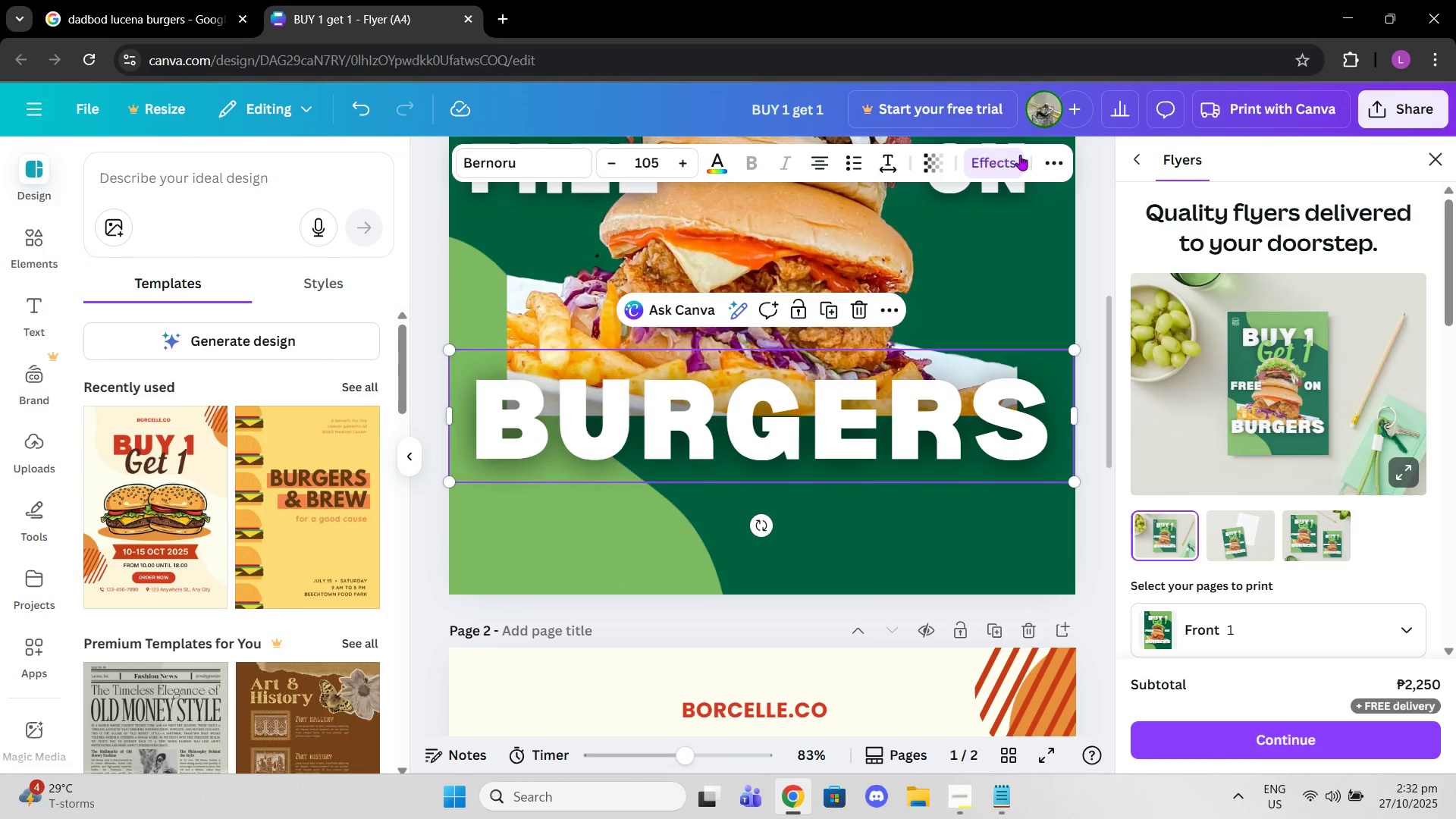 
left_click([1051, 165])
 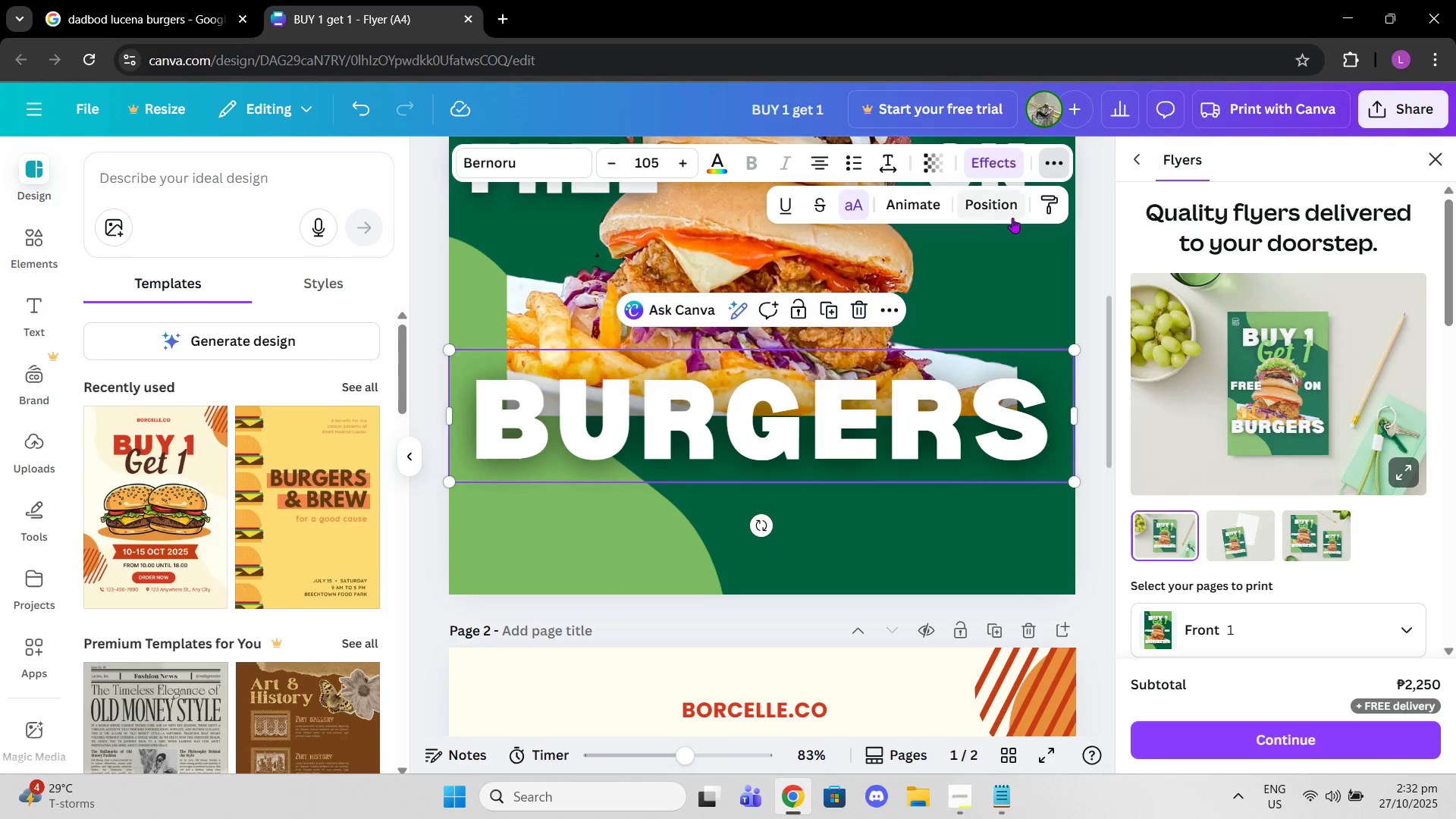 
left_click([1013, 218])
 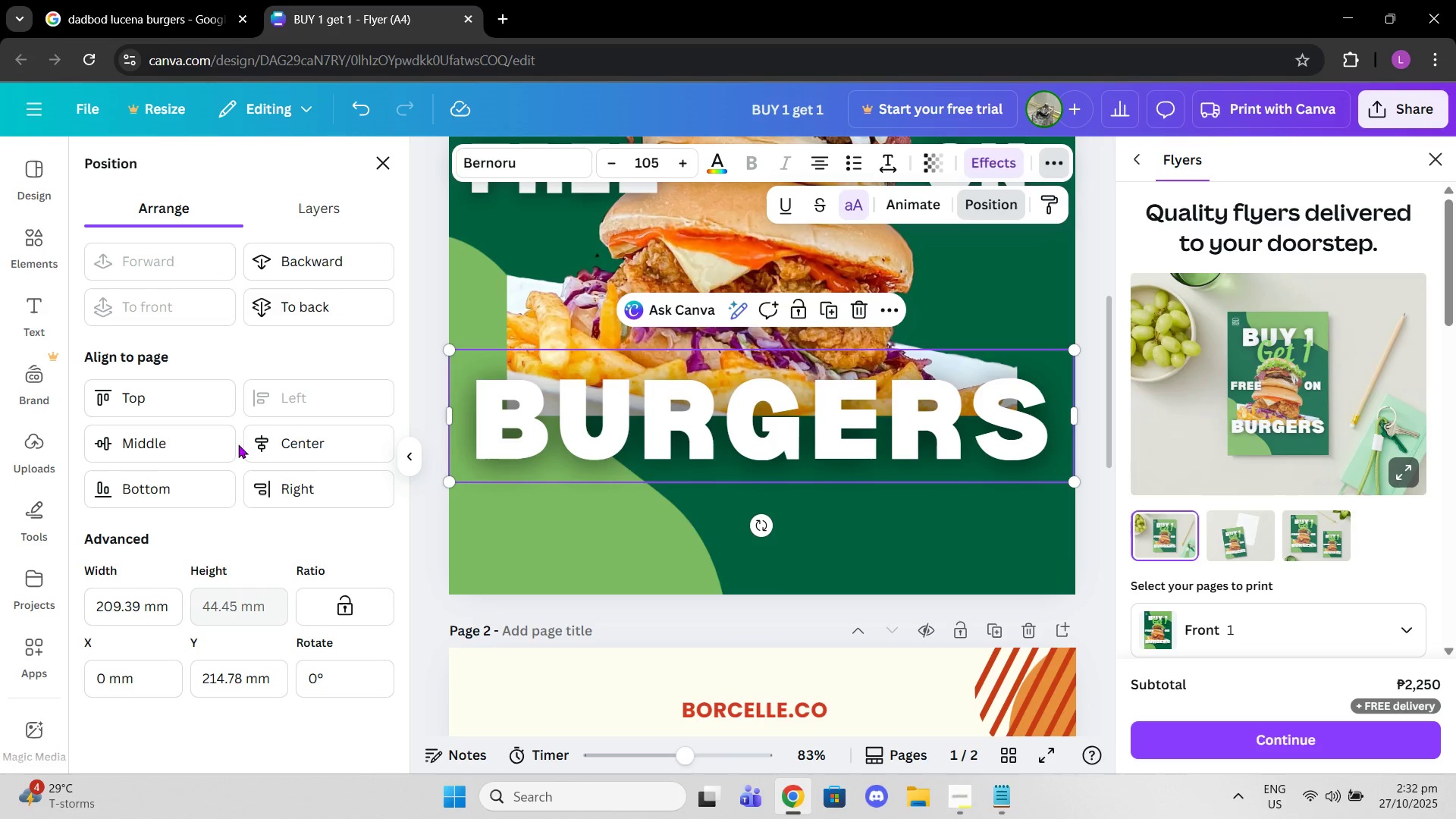 
left_click([263, 451])
 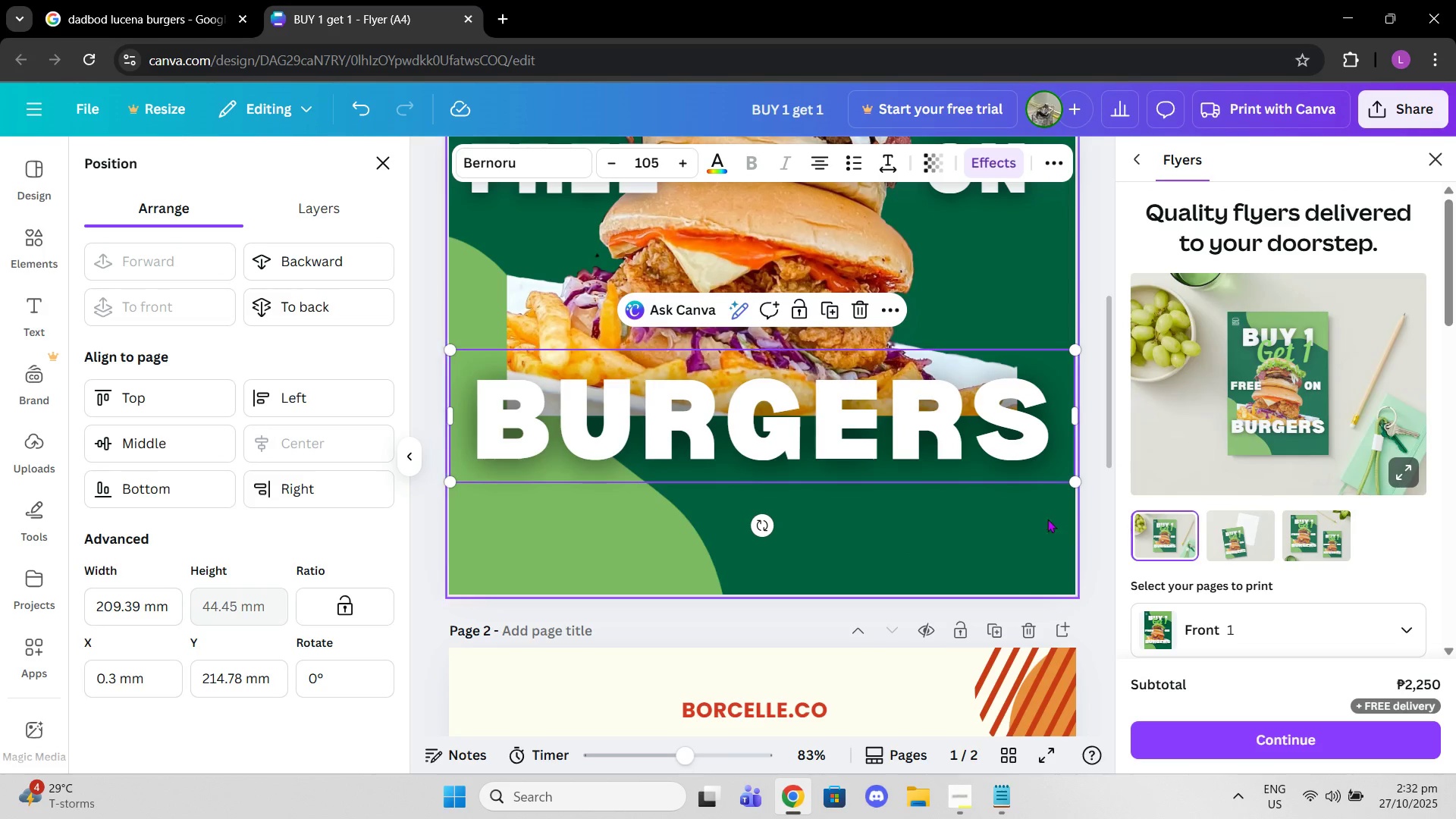 
left_click([1116, 565])
 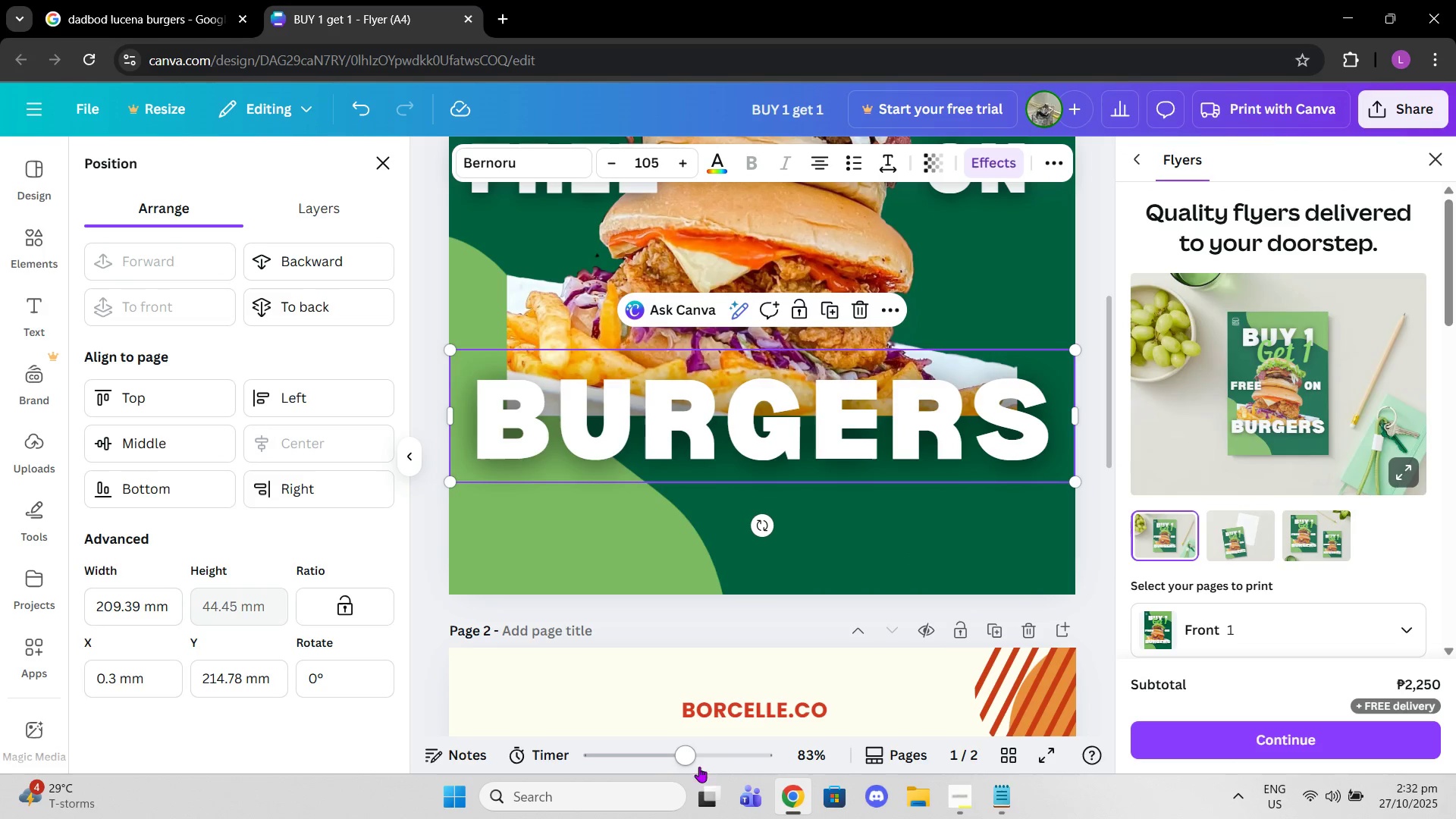 
left_click_drag(start_coordinate=[666, 773], to_coordinate=[635, 779])
 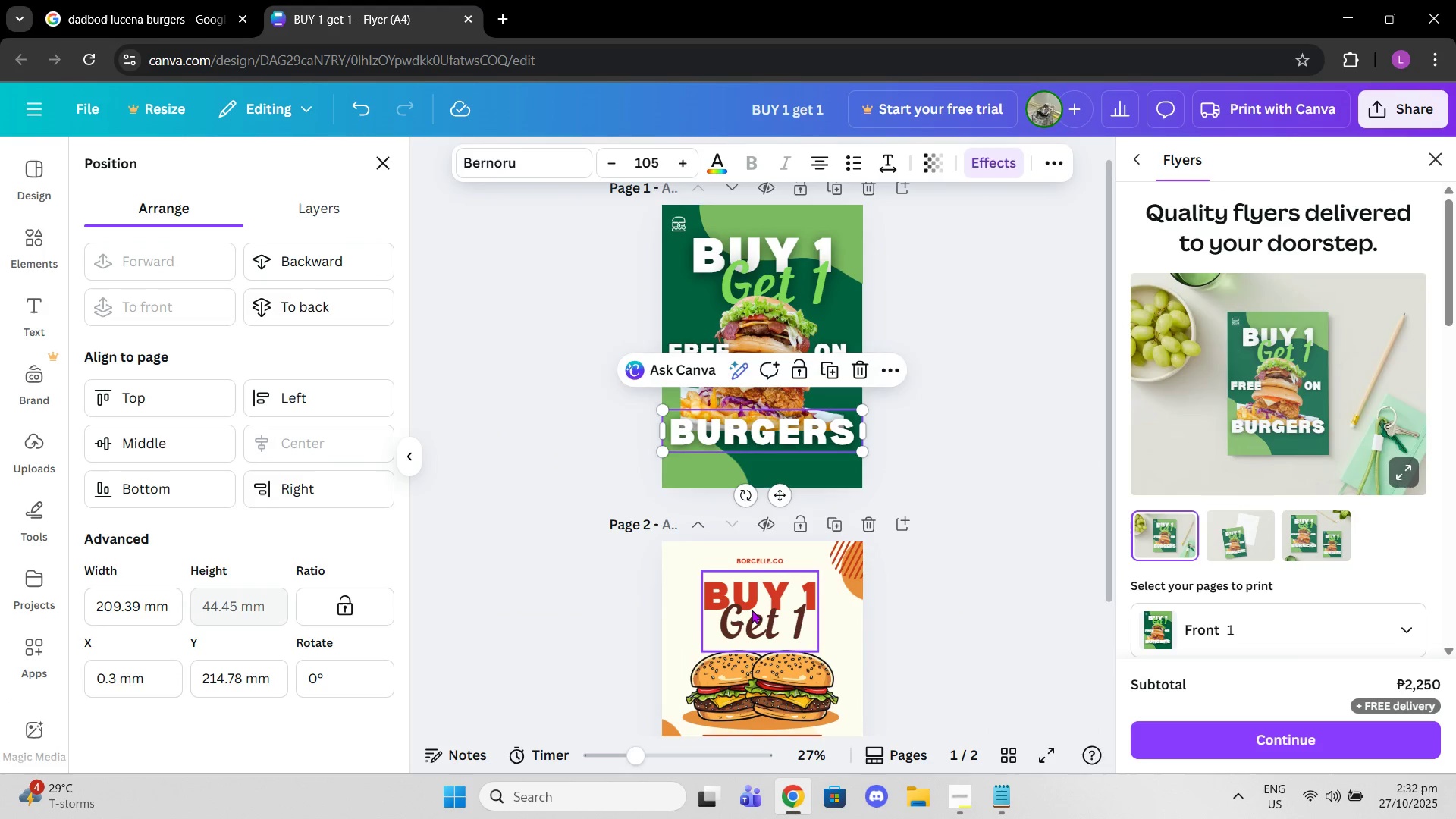 
scroll: coordinate [752, 610], scroll_direction: up, amount: 1.0
 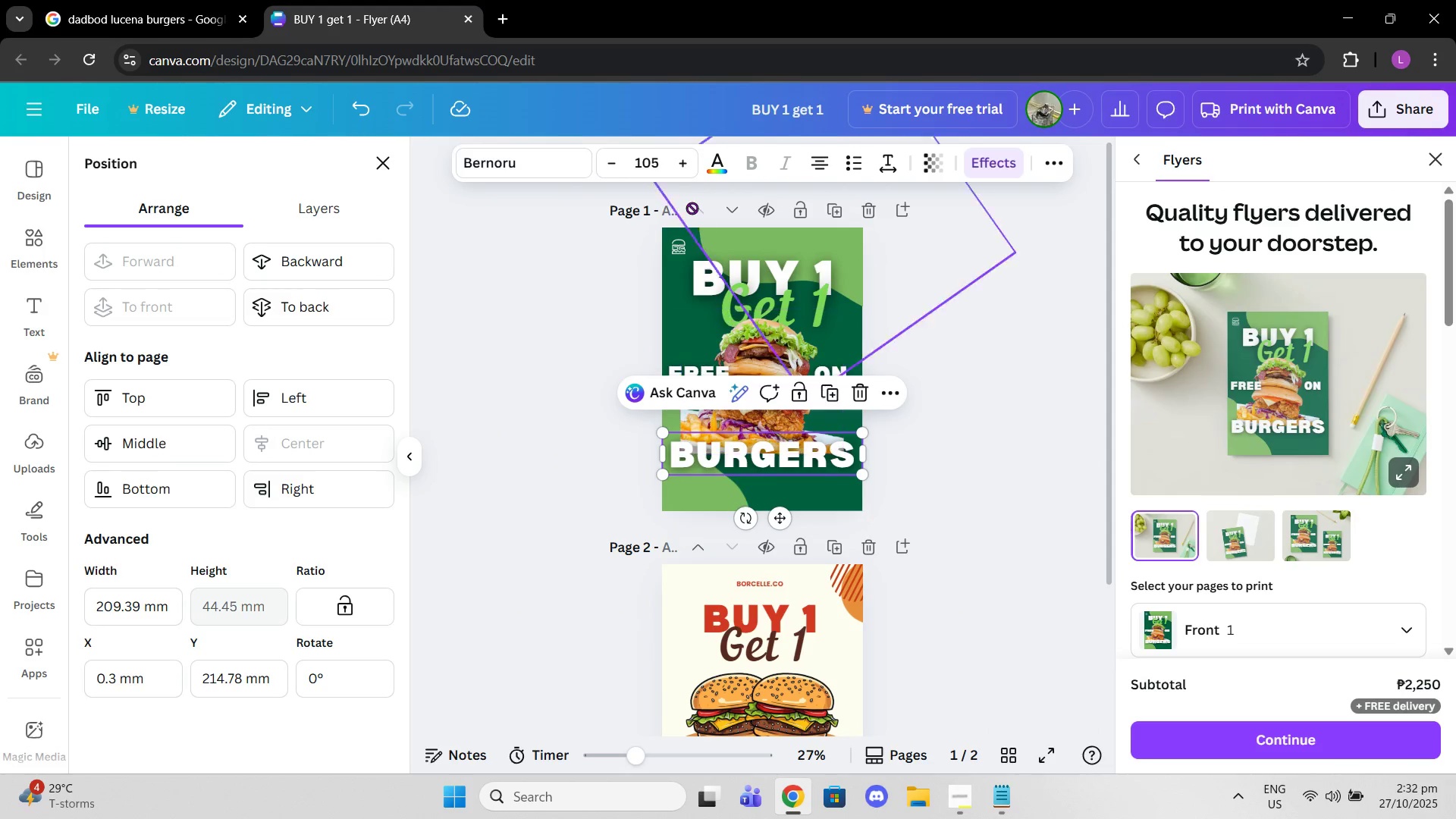 
mouse_move([688, 256])
 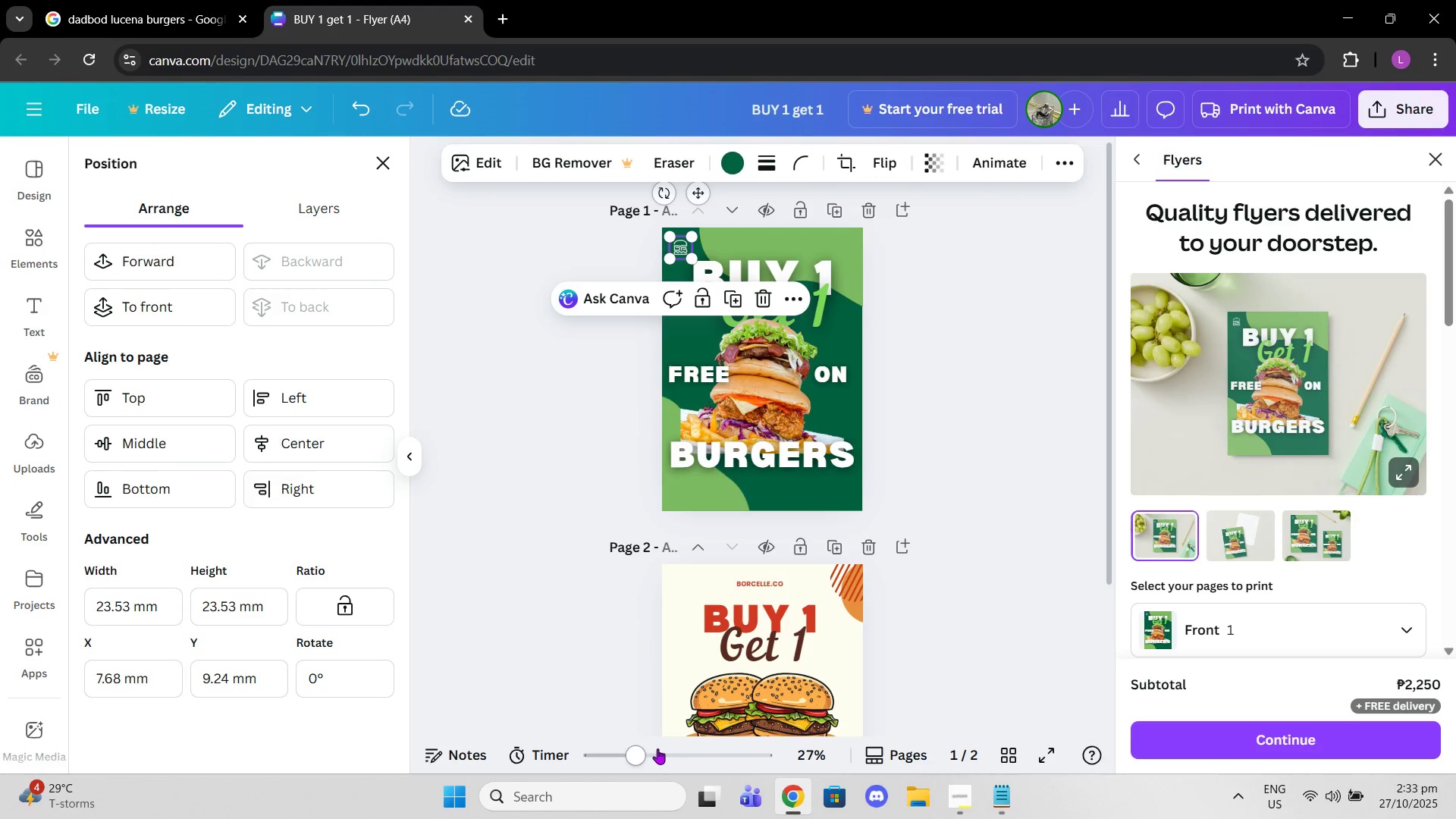 
left_click_drag(start_coordinate=[634, 752], to_coordinate=[693, 745])
 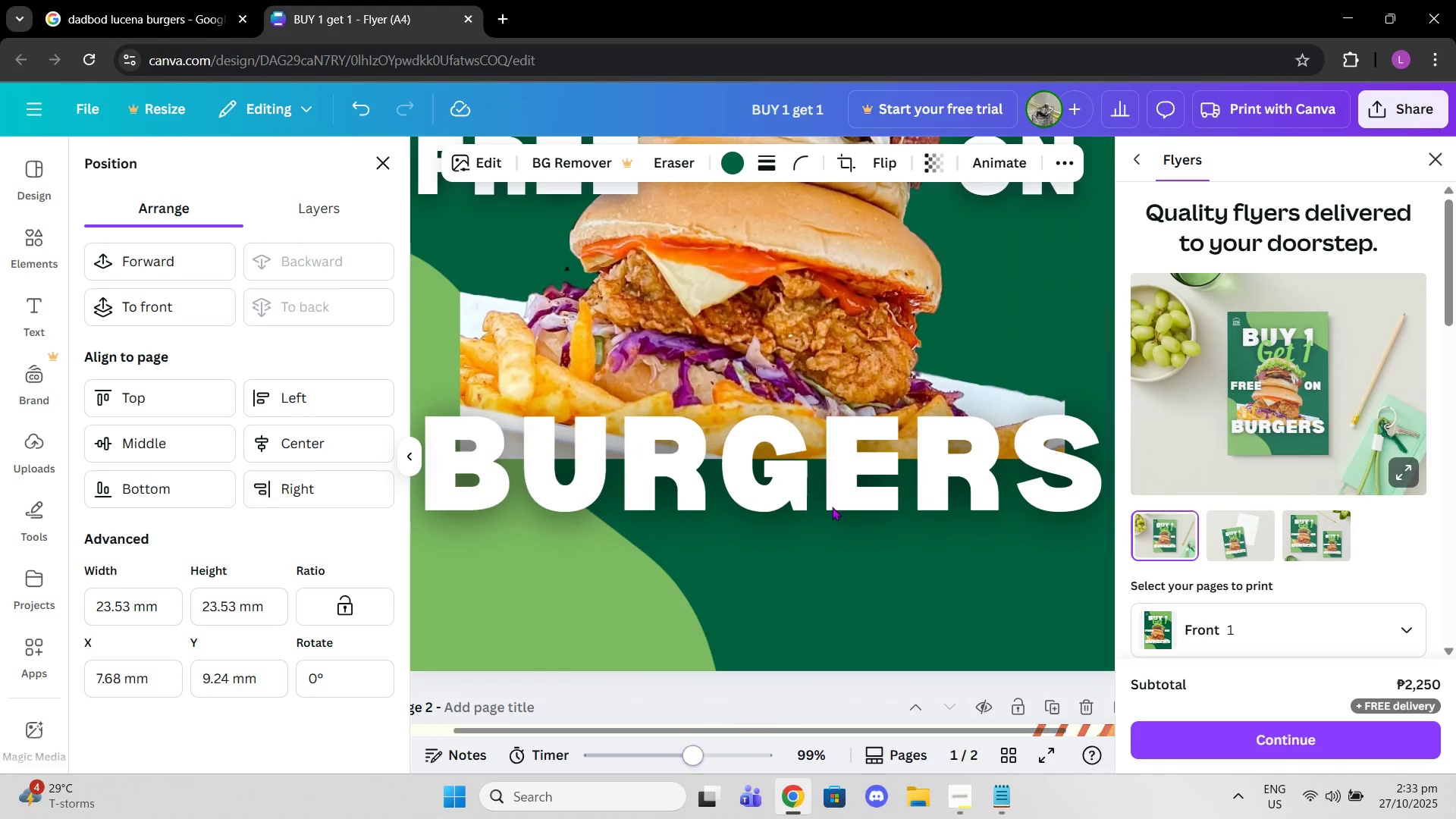 
scroll: coordinate [839, 475], scroll_direction: up, amount: 6.0
 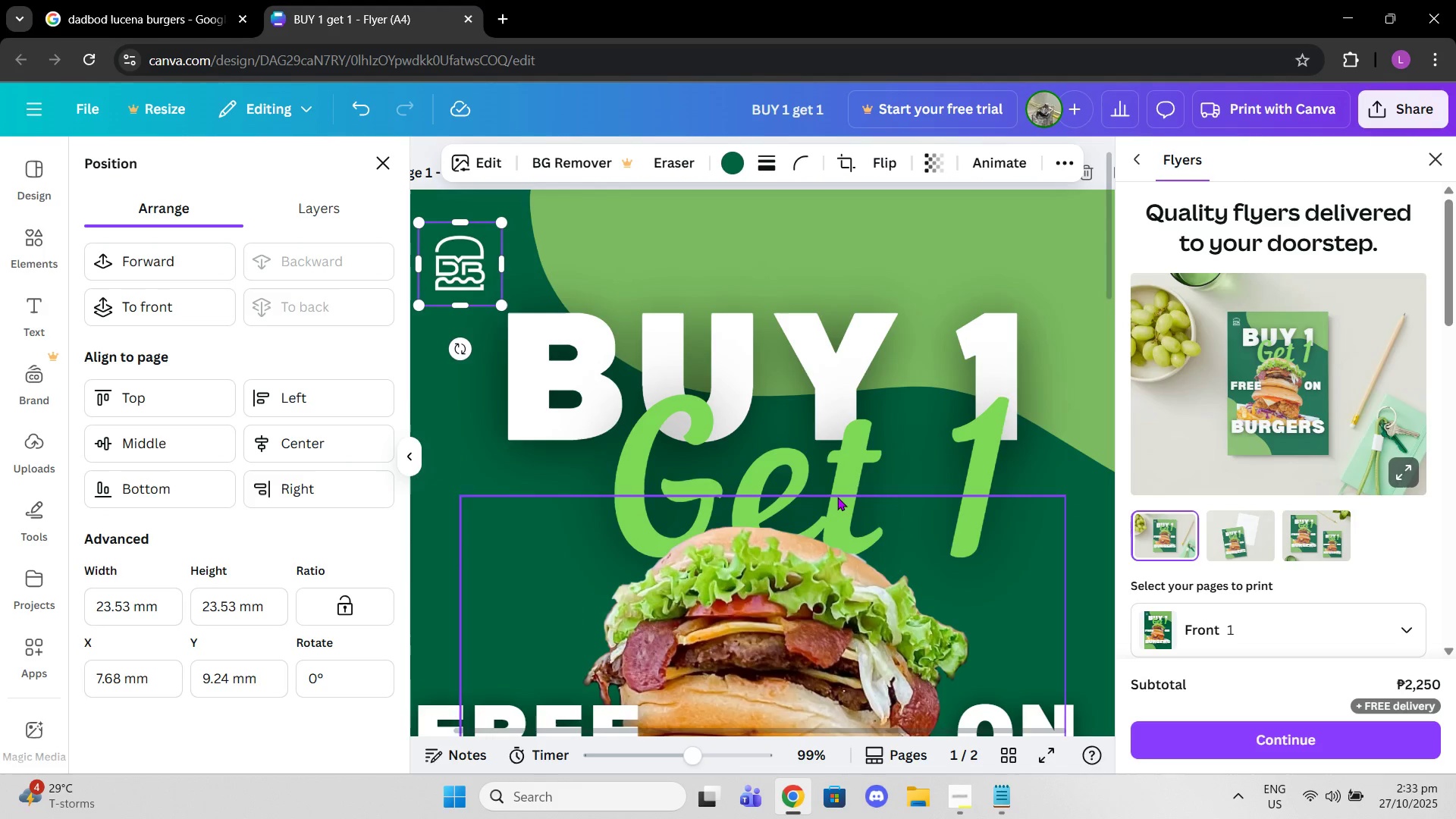 
left_click_drag(start_coordinate=[840, 457], to_coordinate=[812, 456])
 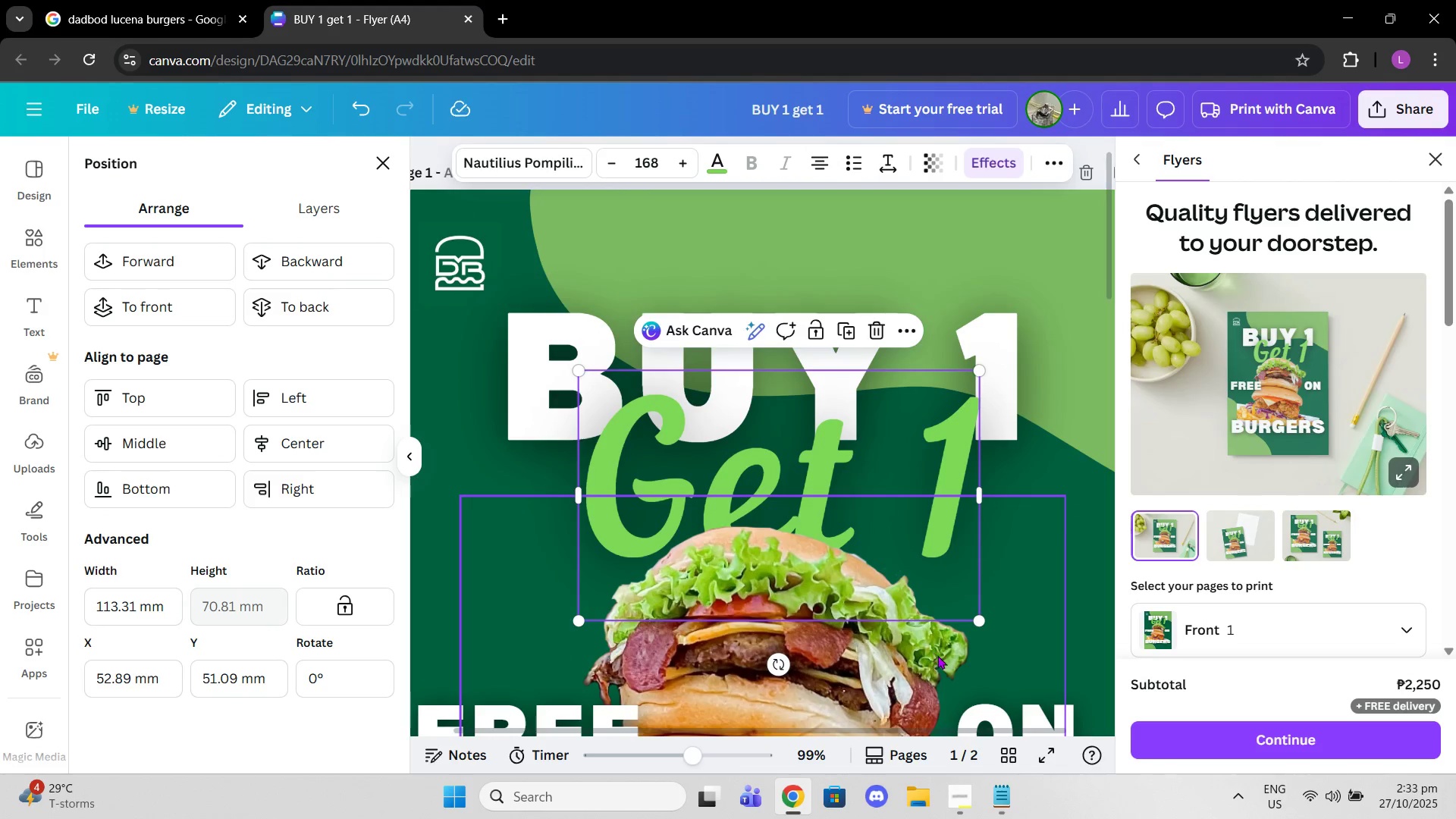 
scroll: coordinate [937, 655], scroll_direction: down, amount: 2.0
 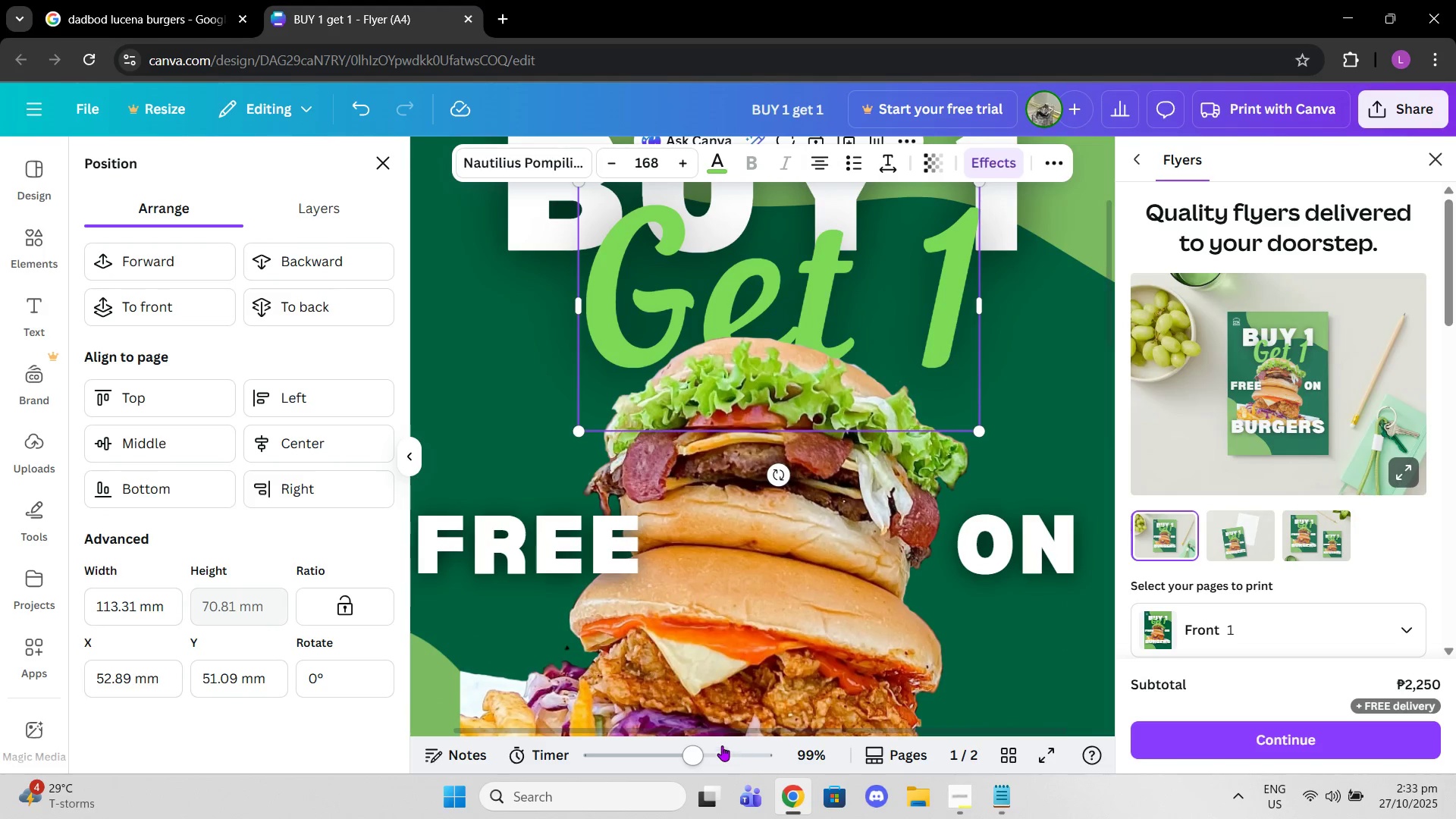 
left_click_drag(start_coordinate=[697, 750], to_coordinate=[669, 751])
 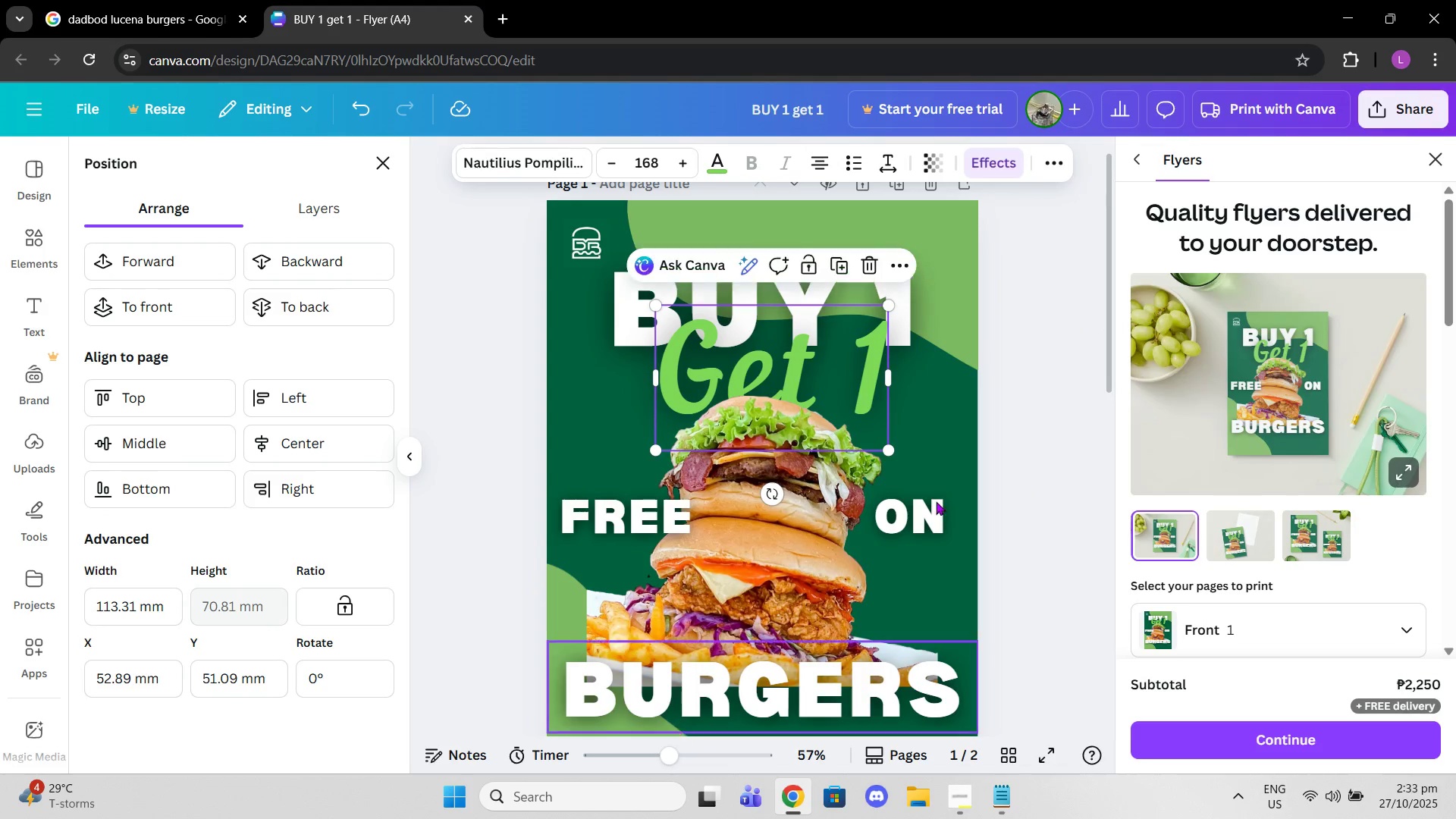 
scroll: coordinate [946, 493], scroll_direction: down, amount: 7.0
 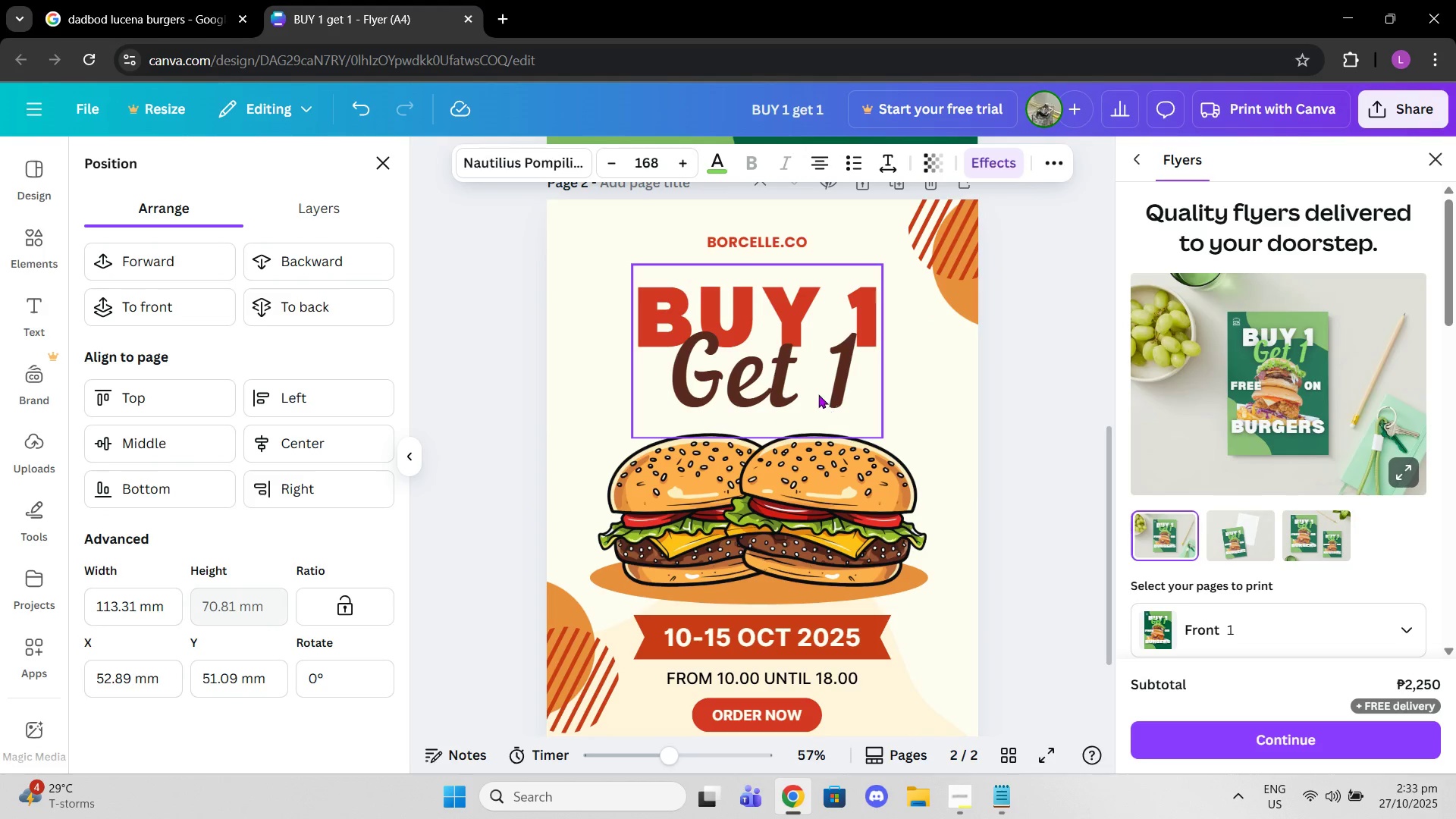 
scroll: coordinate [818, 417], scroll_direction: up, amount: 7.0
 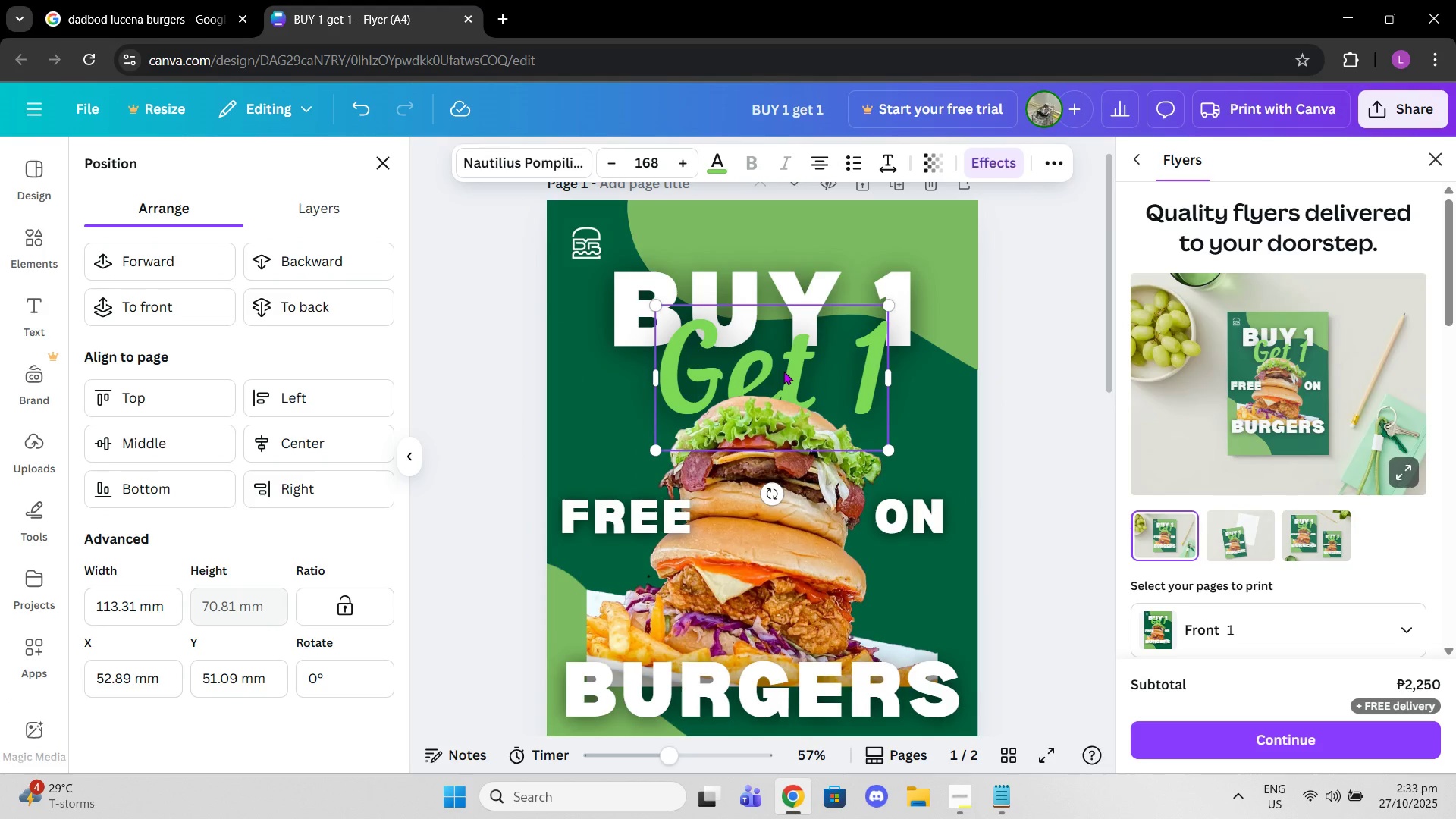 
left_click([783, 371])
 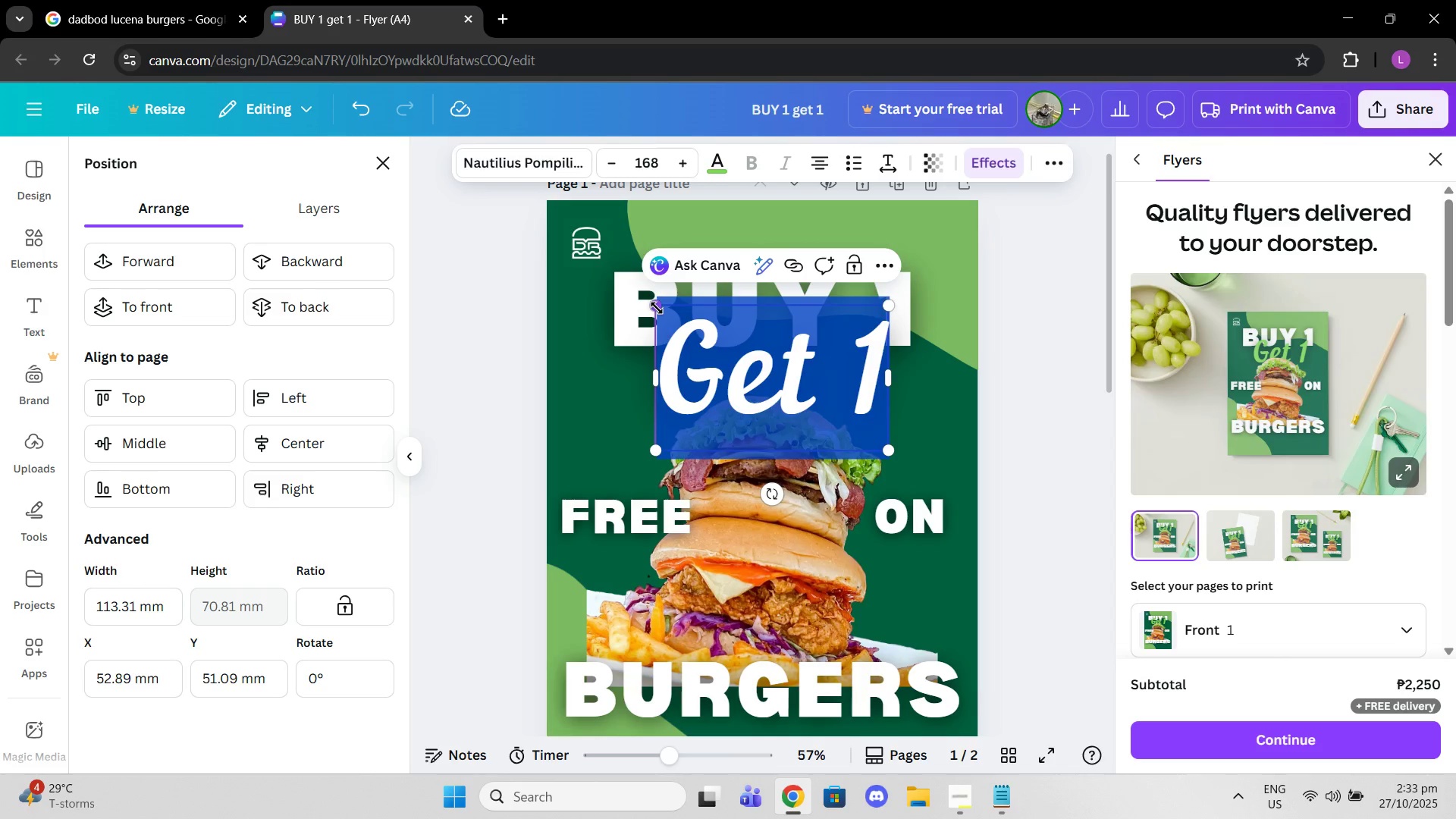 
left_click_drag(start_coordinate=[657, 308], to_coordinate=[671, 314])
 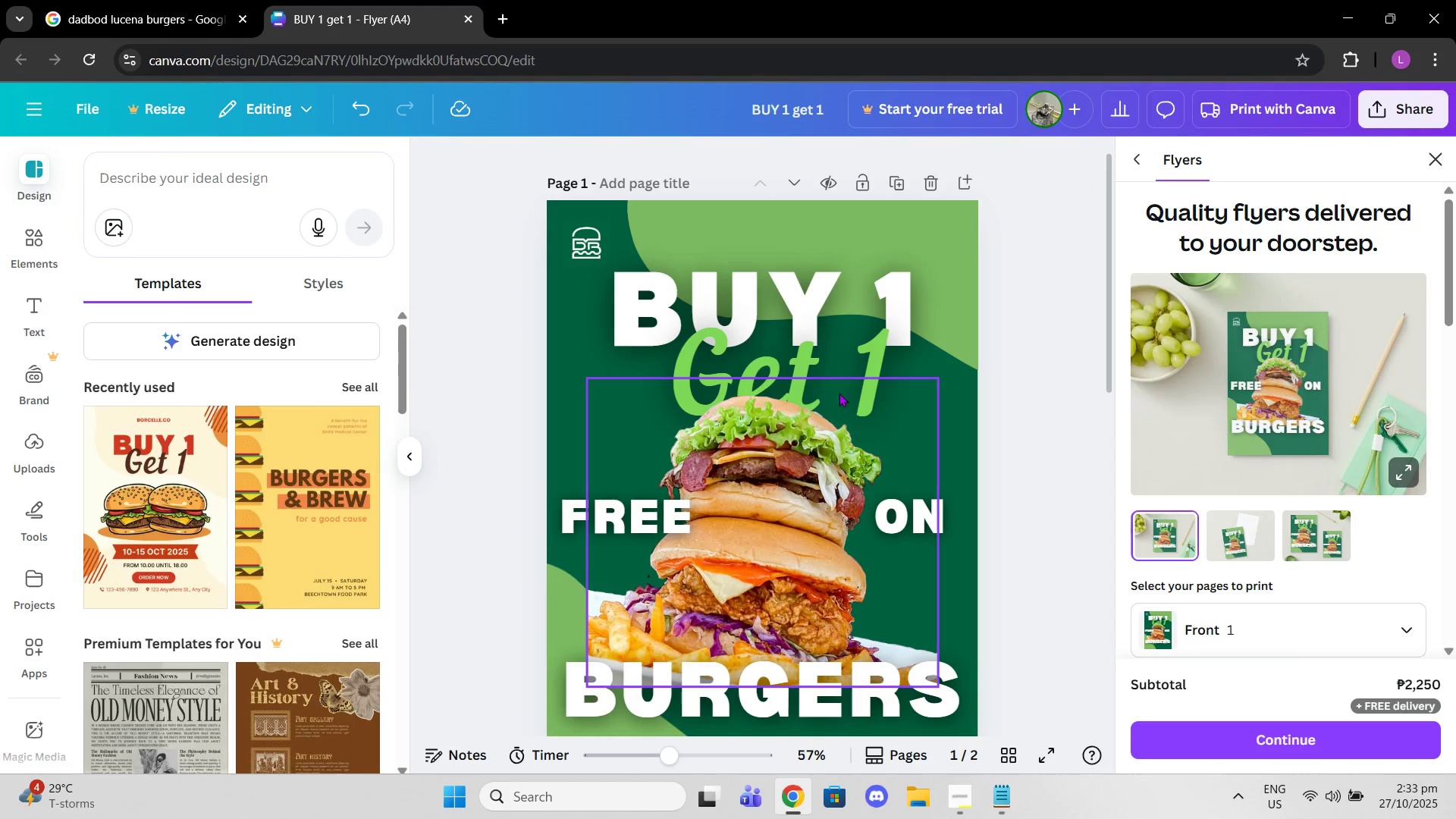 
left_click_drag(start_coordinate=[824, 369], to_coordinate=[811, 361])
 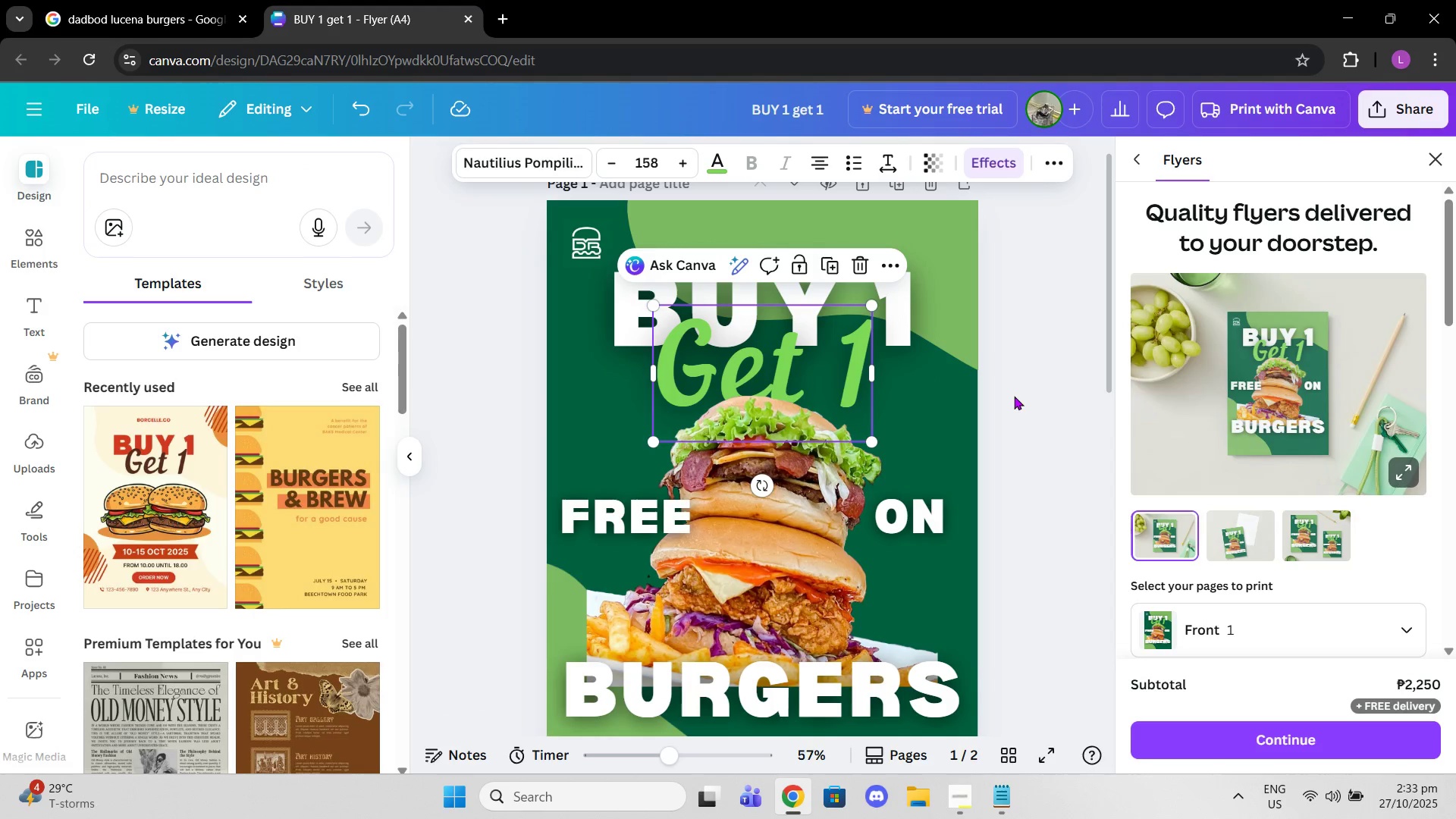 
left_click([1014, 396])
 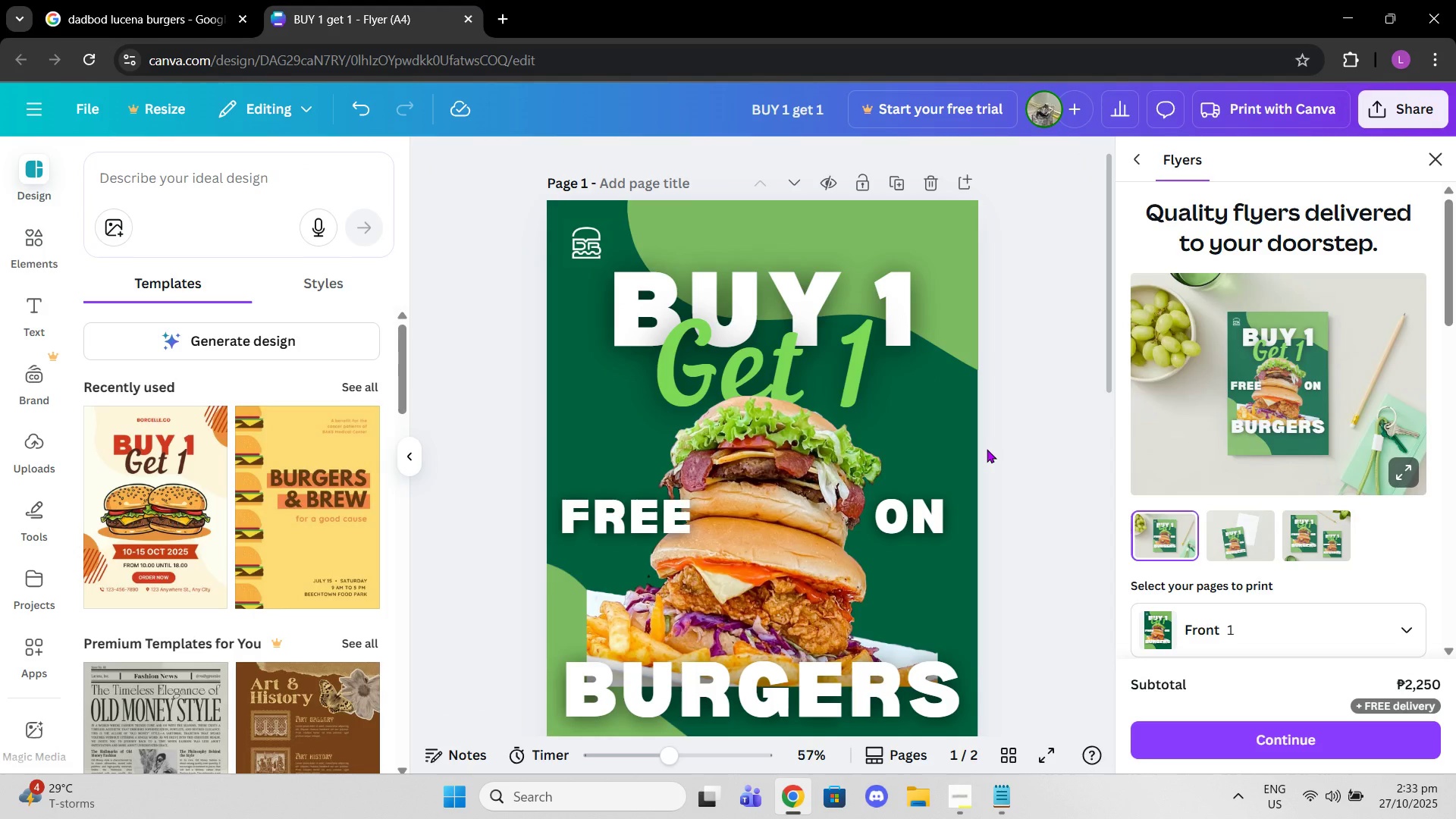 
scroll: coordinate [940, 450], scroll_direction: up, amount: 2.0
 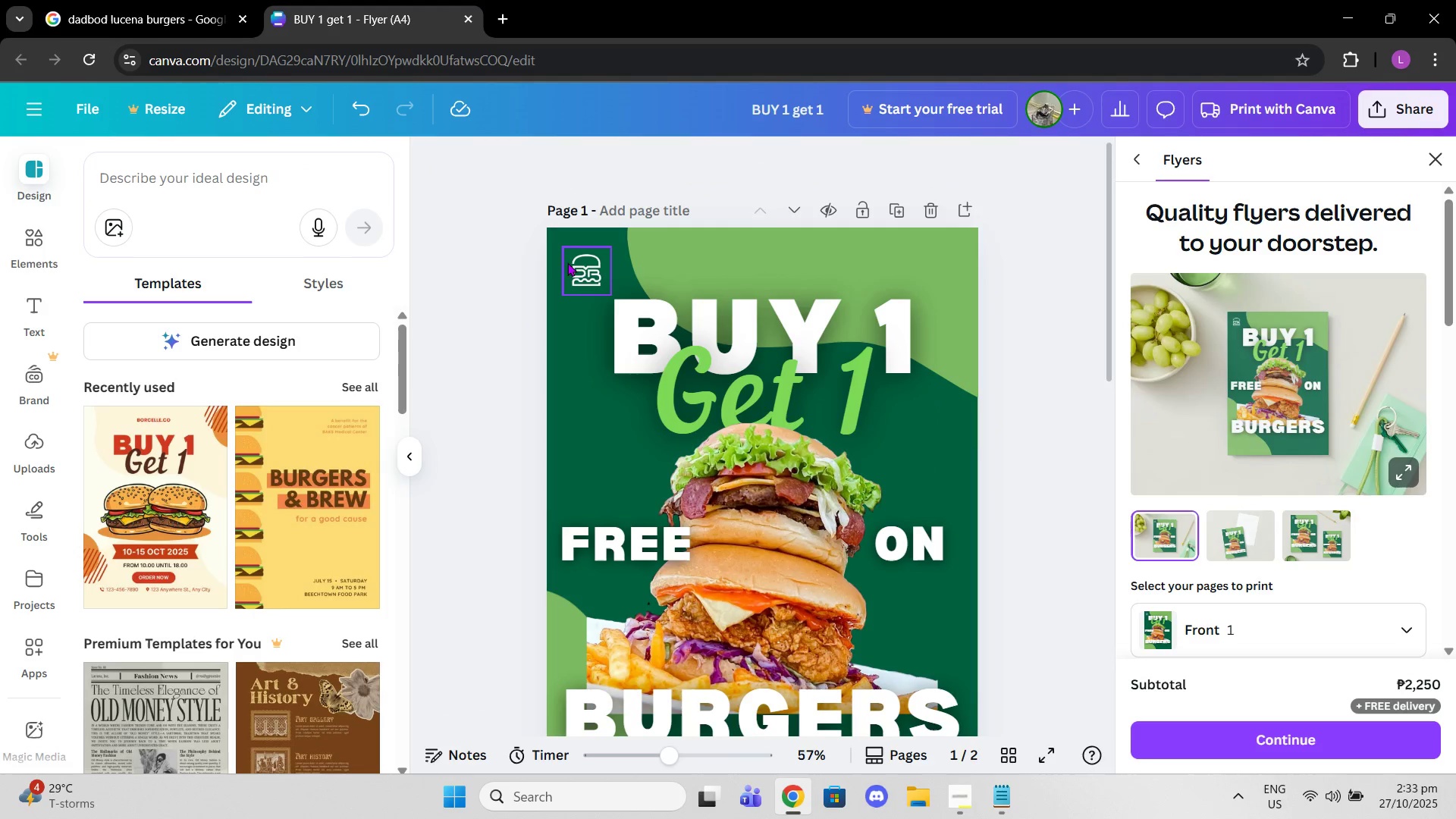 
left_click_drag(start_coordinate=[576, 264], to_coordinate=[571, 257])
 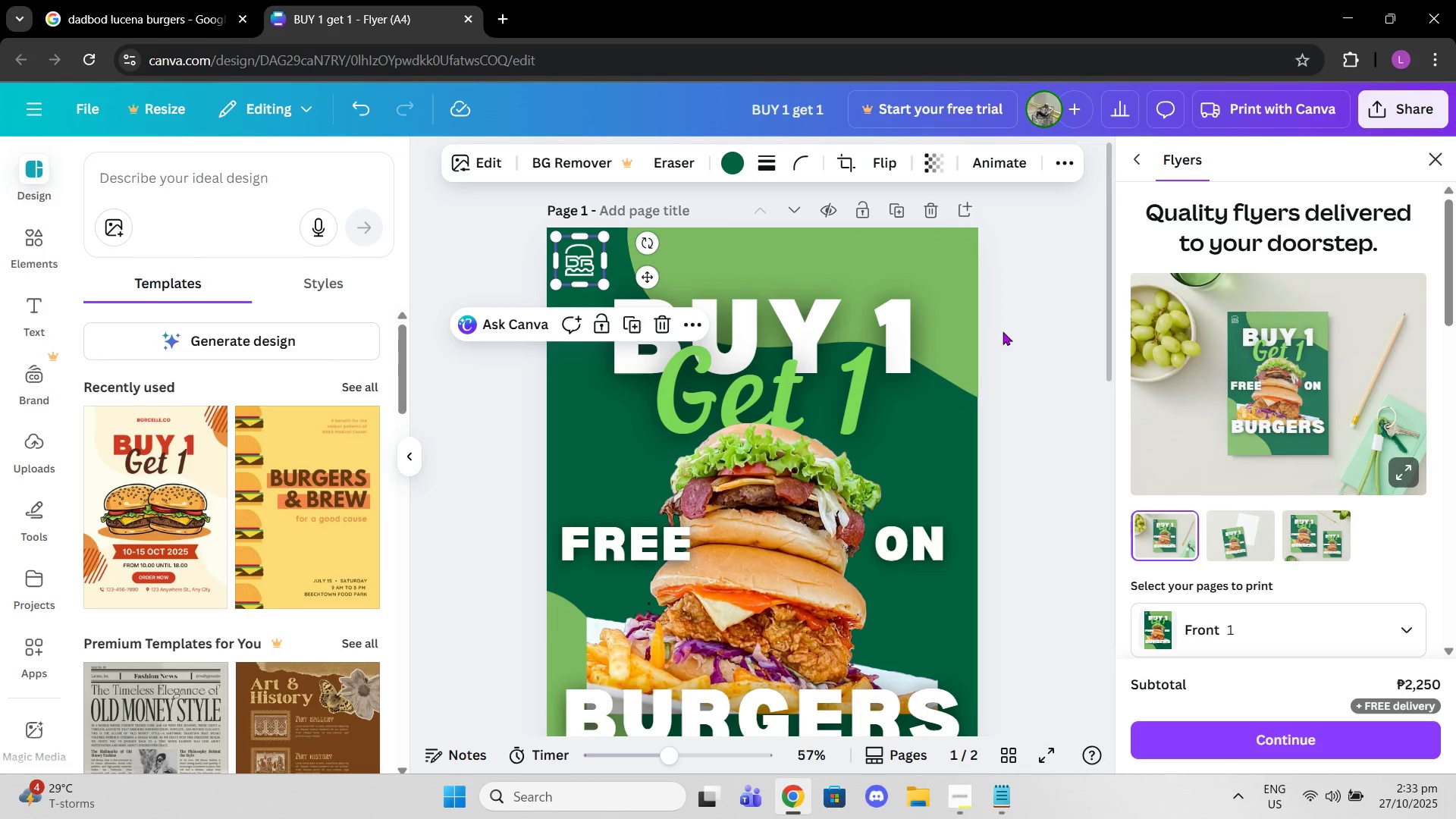 
left_click([1004, 331])
 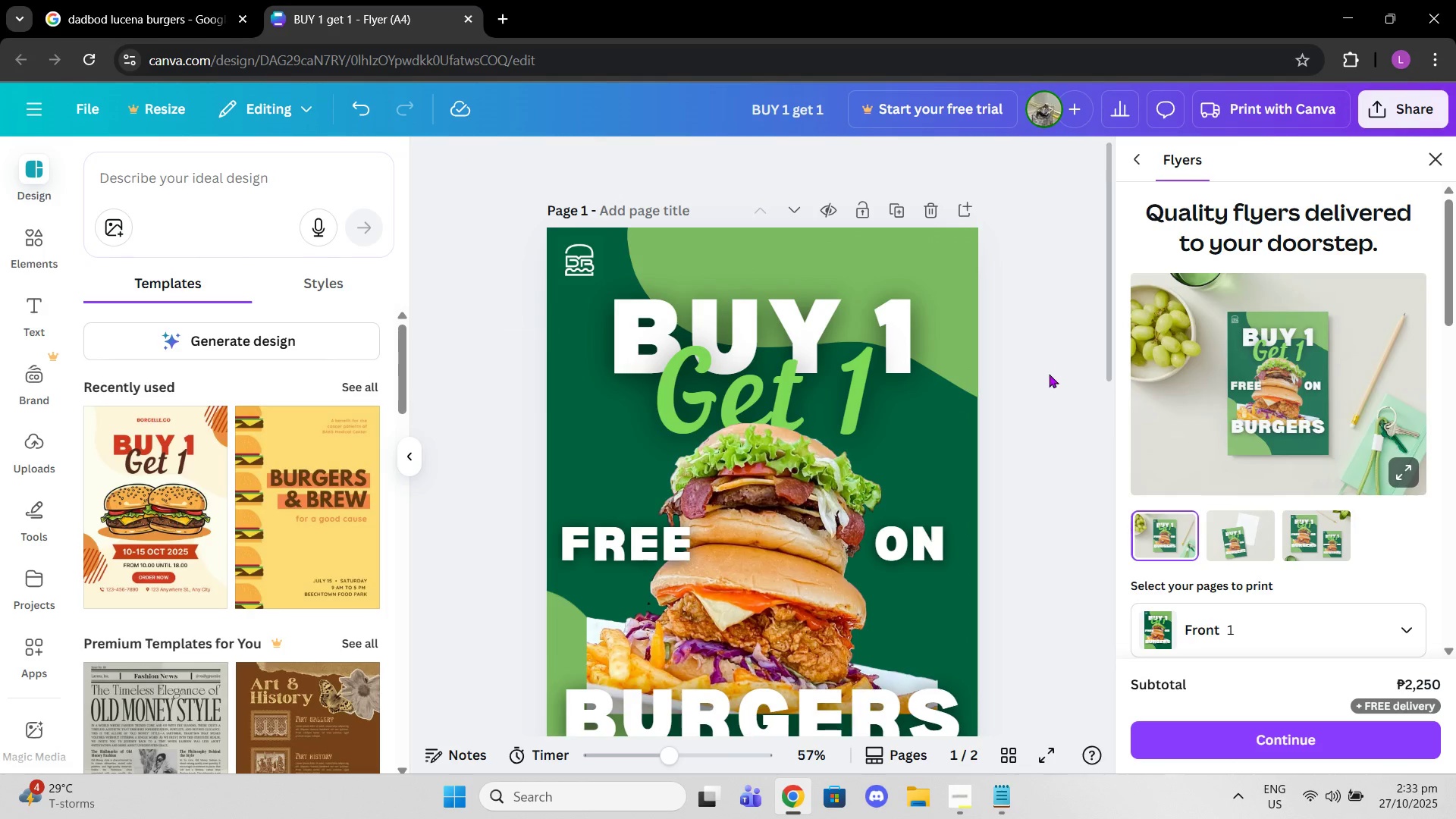 
scroll: coordinate [1053, 380], scroll_direction: down, amount: 5.0
 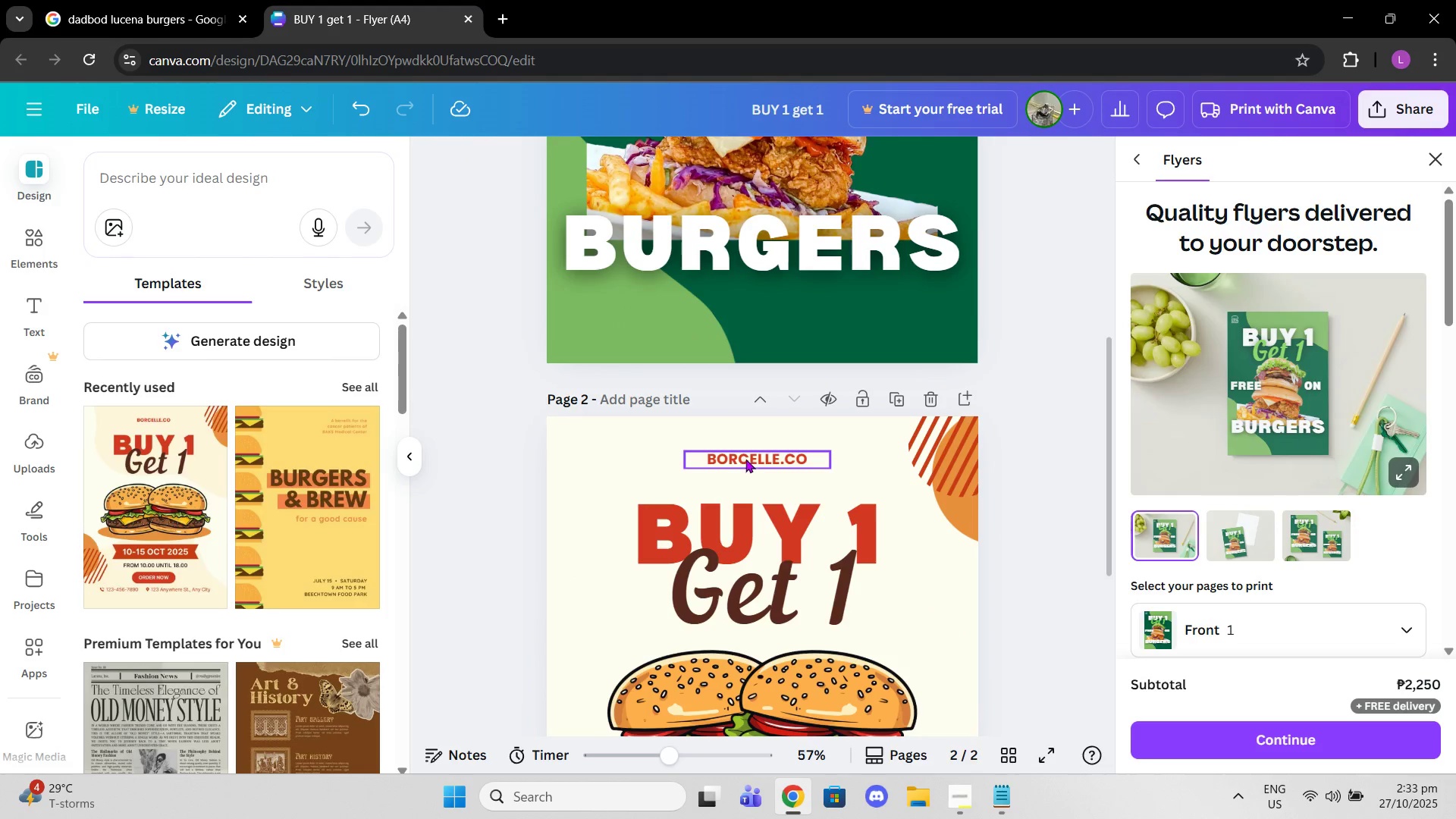 
left_click([745, 459])
 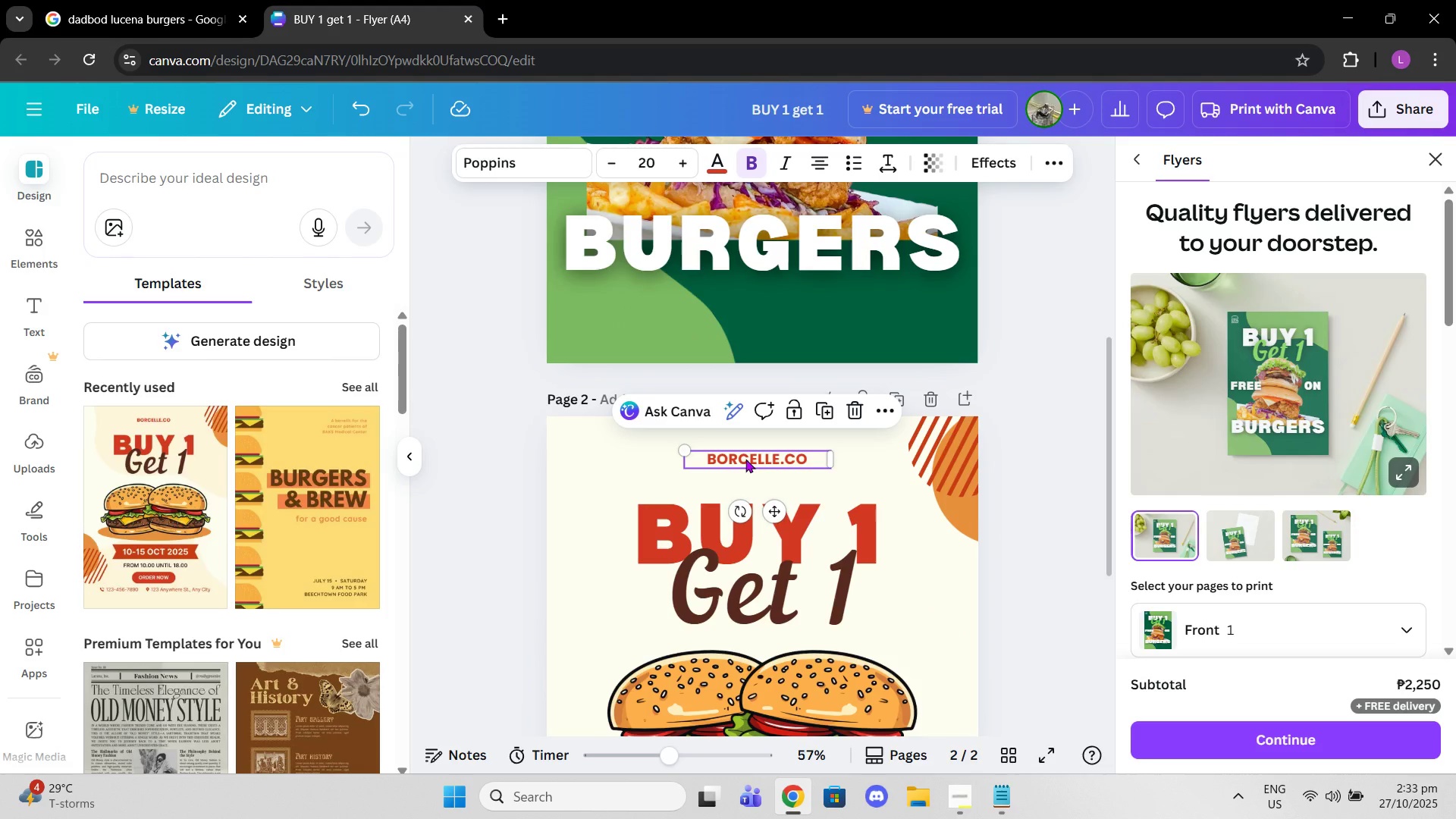 
key(Control+C)
 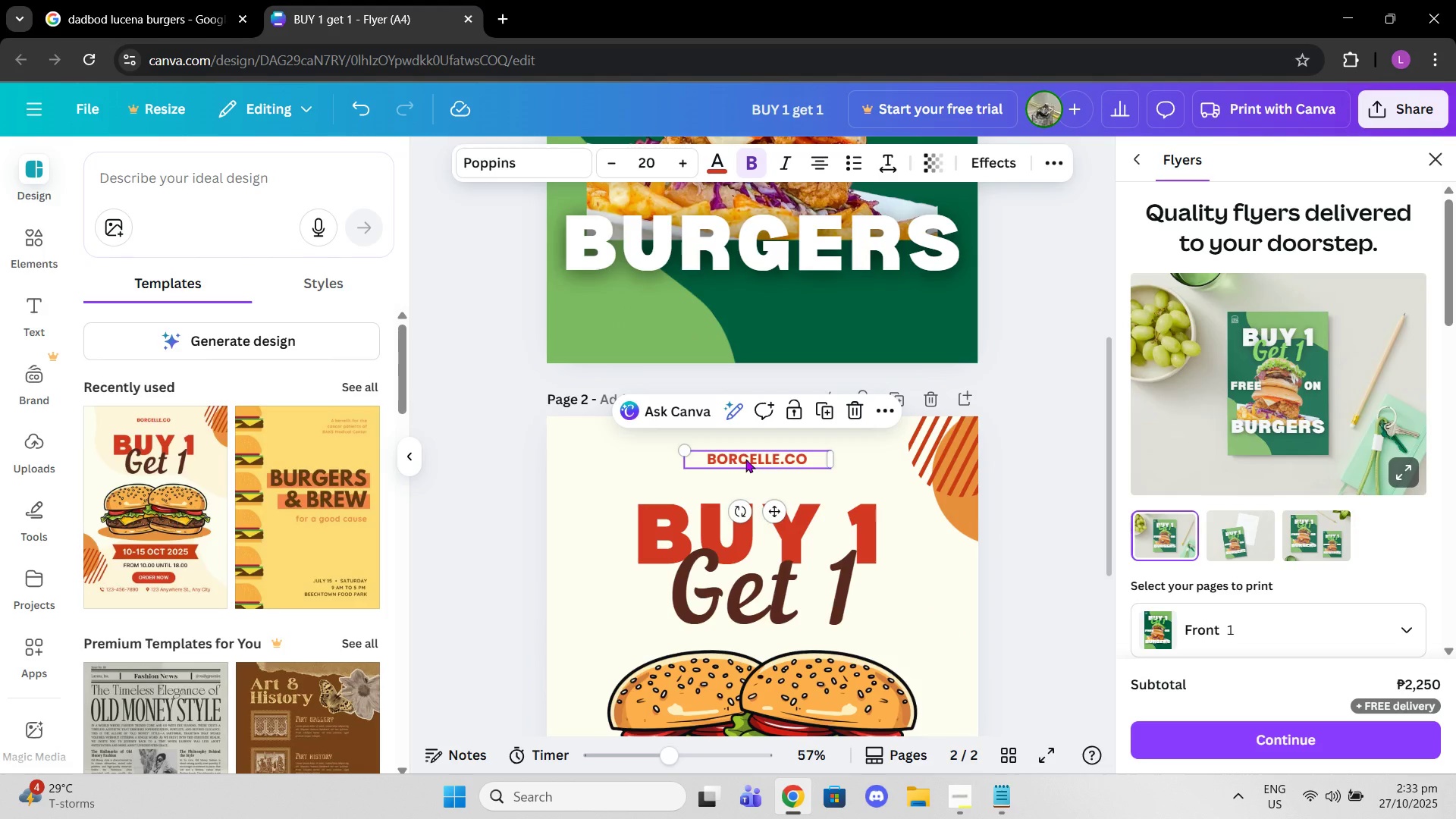 
key(Control+ControlLeft)
 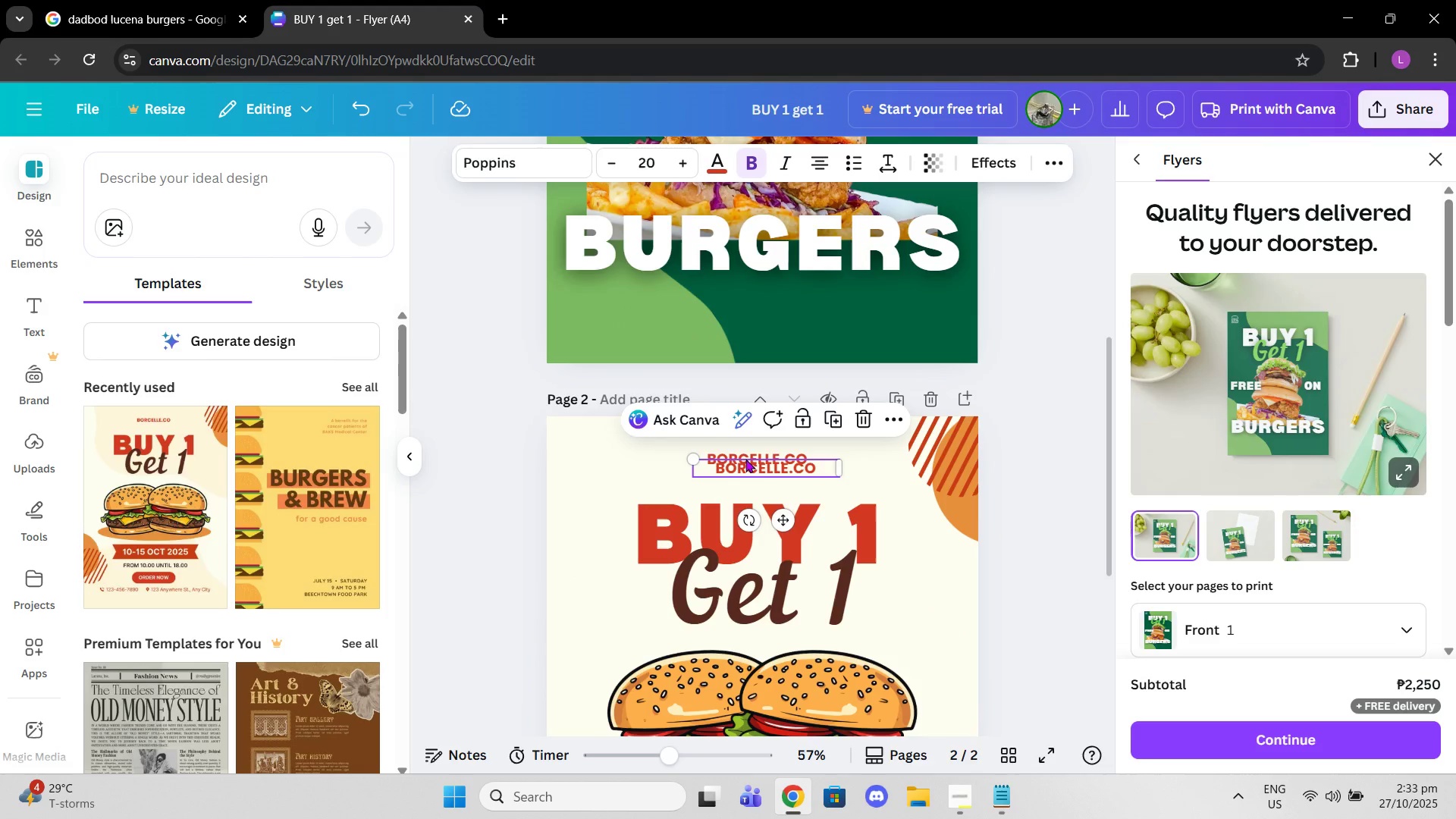 
key(Control+V)
 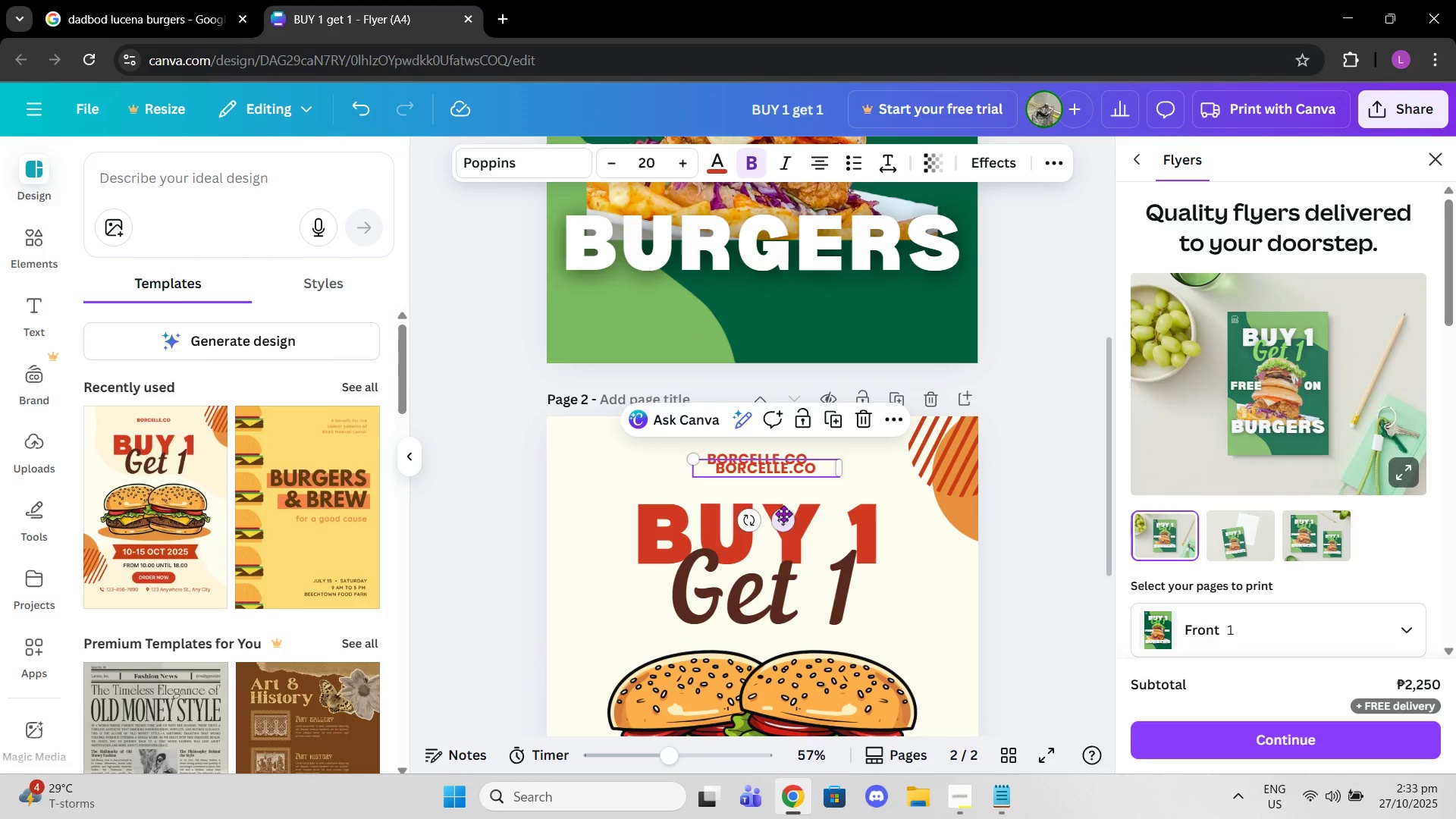 
left_click_drag(start_coordinate=[782, 519], to_coordinate=[694, 312])
 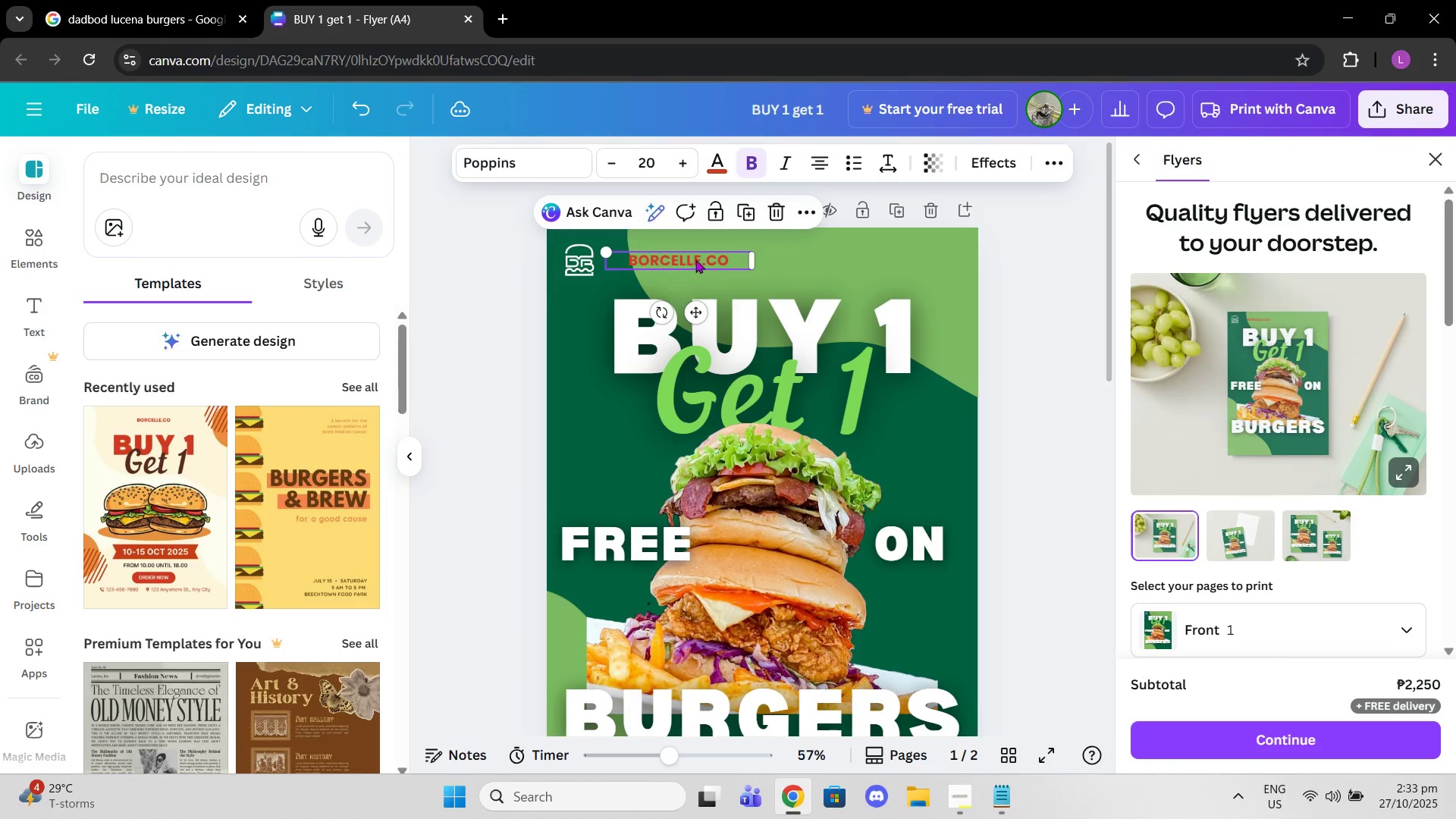 
scroll: coordinate [748, 271], scroll_direction: up, amount: 7.0
 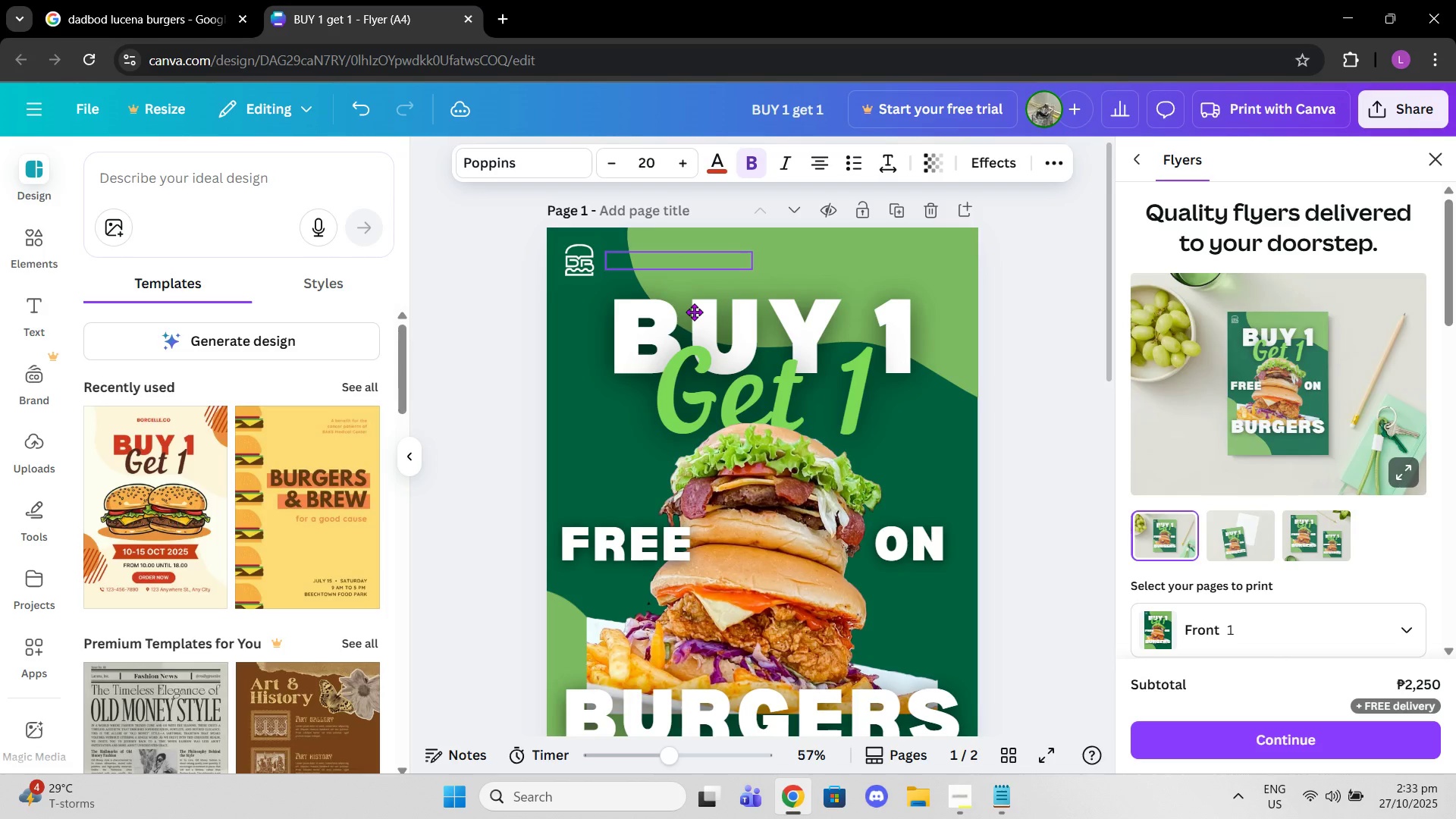 
left_click([695, 259])
 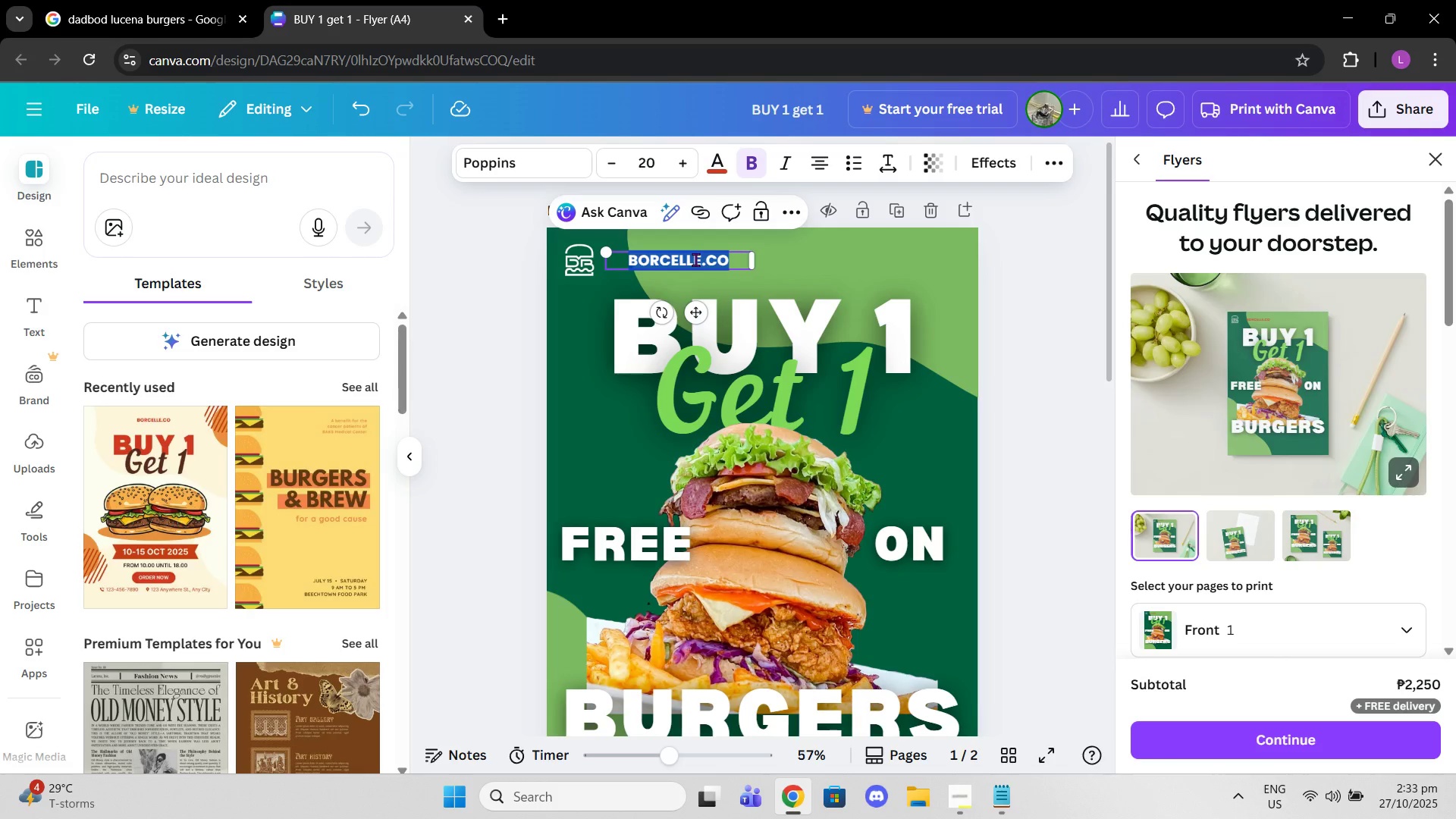 
type(DADBOD)
 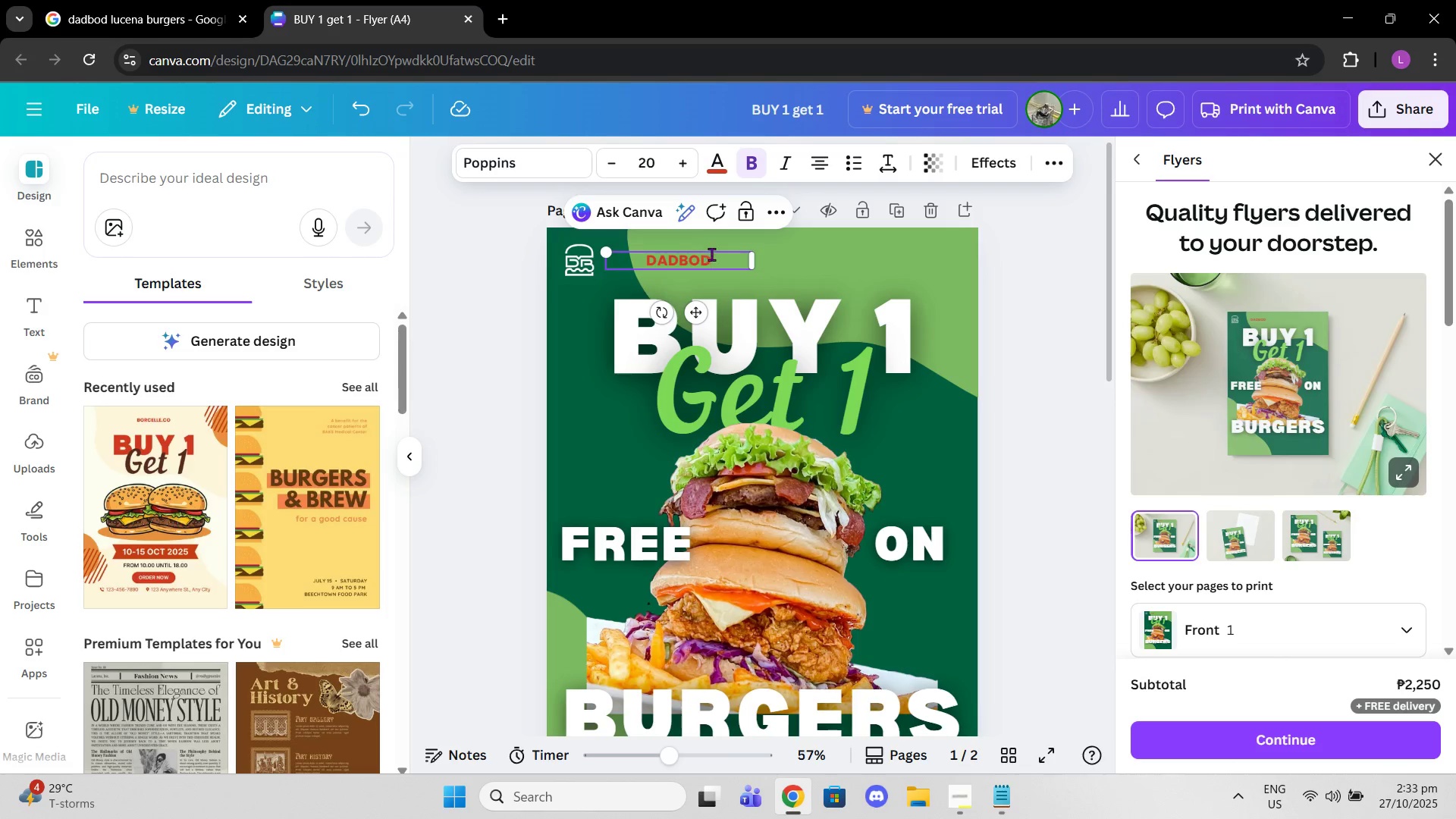 
left_click_drag(start_coordinate=[713, 257], to_coordinate=[616, 261])
 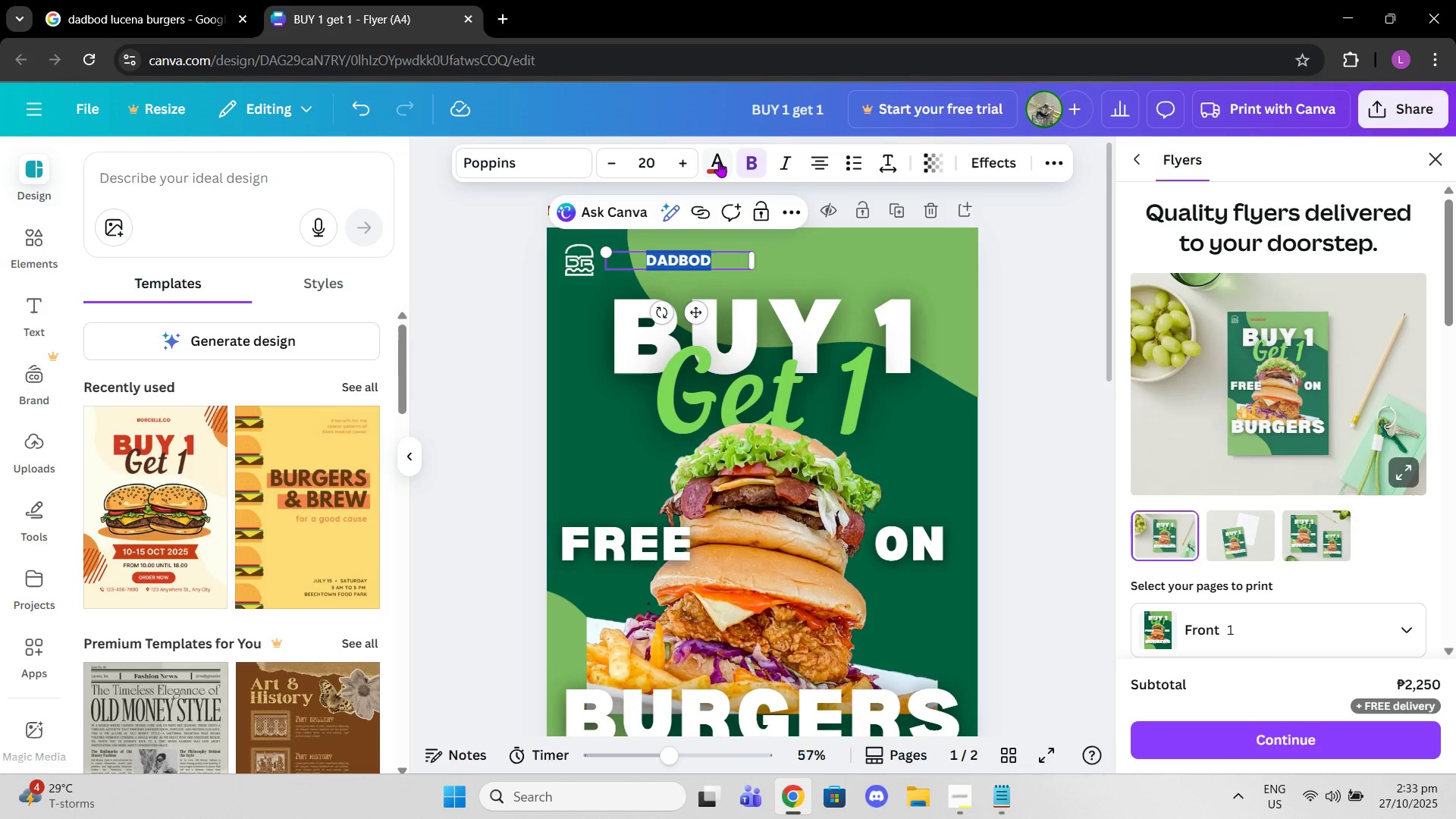 
left_click([719, 162])
 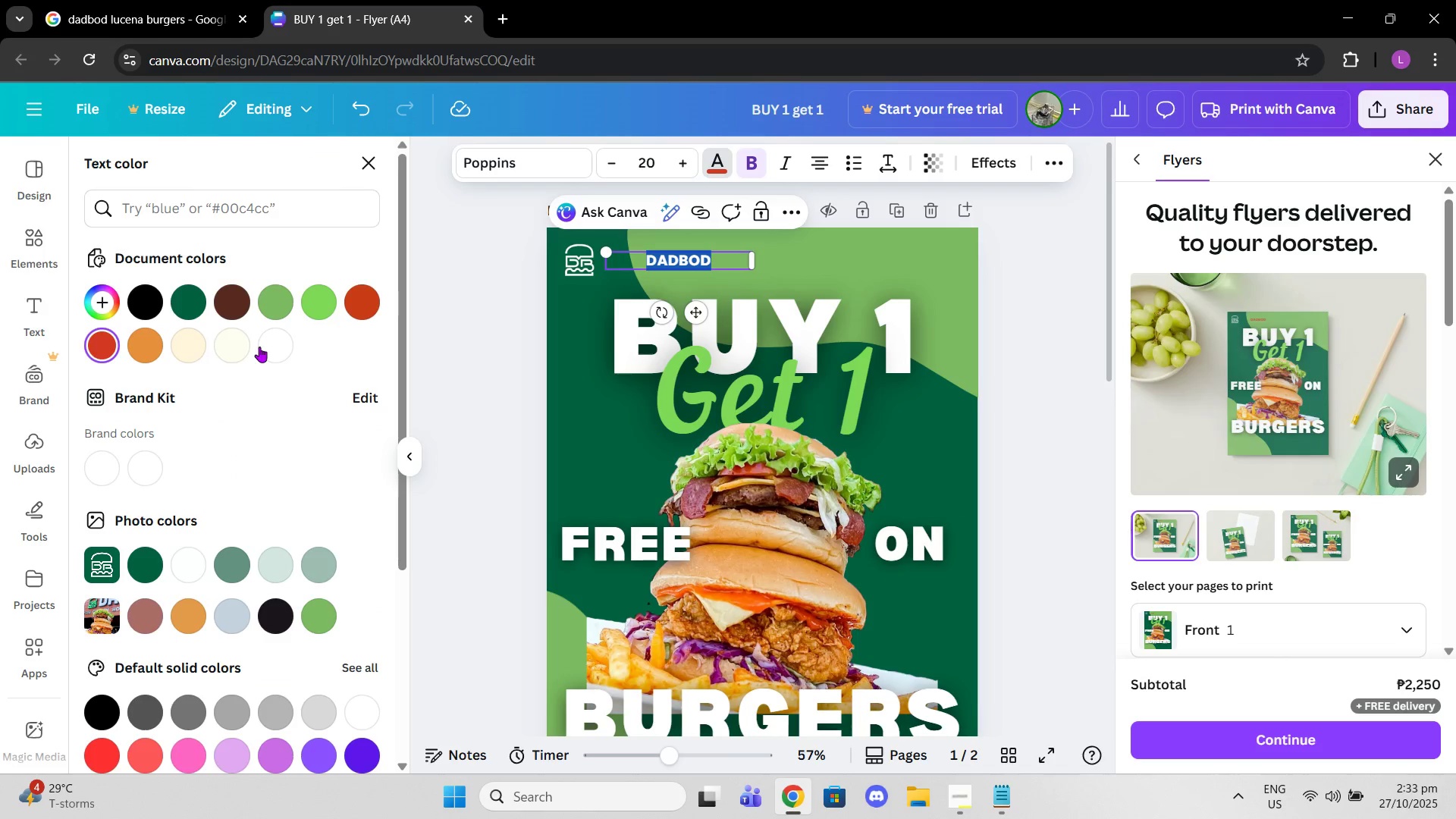 
left_click([272, 341])
 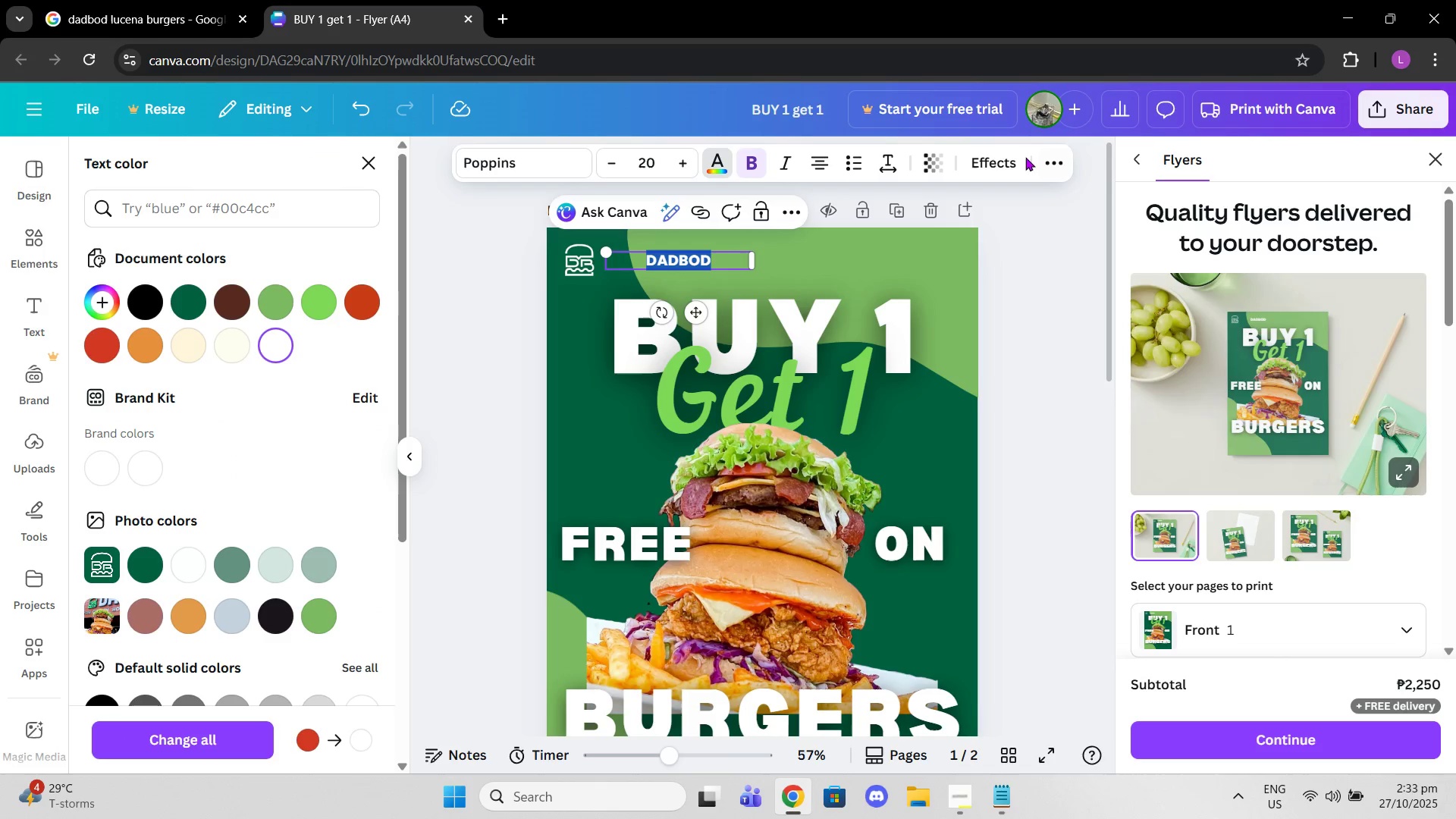 
left_click([997, 155])
 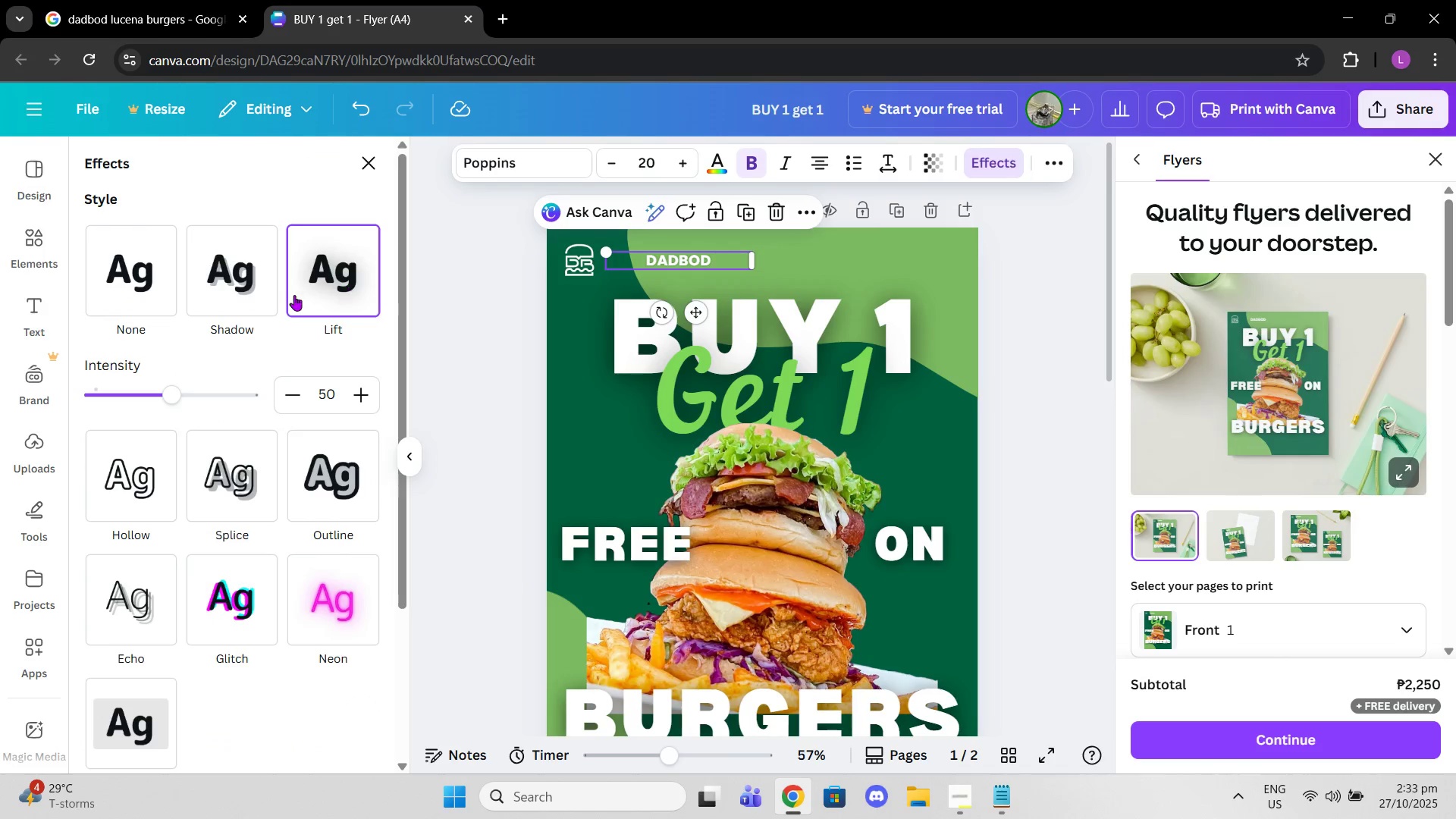 
left_click_drag(start_coordinate=[189, 383], to_coordinate=[309, 387])
 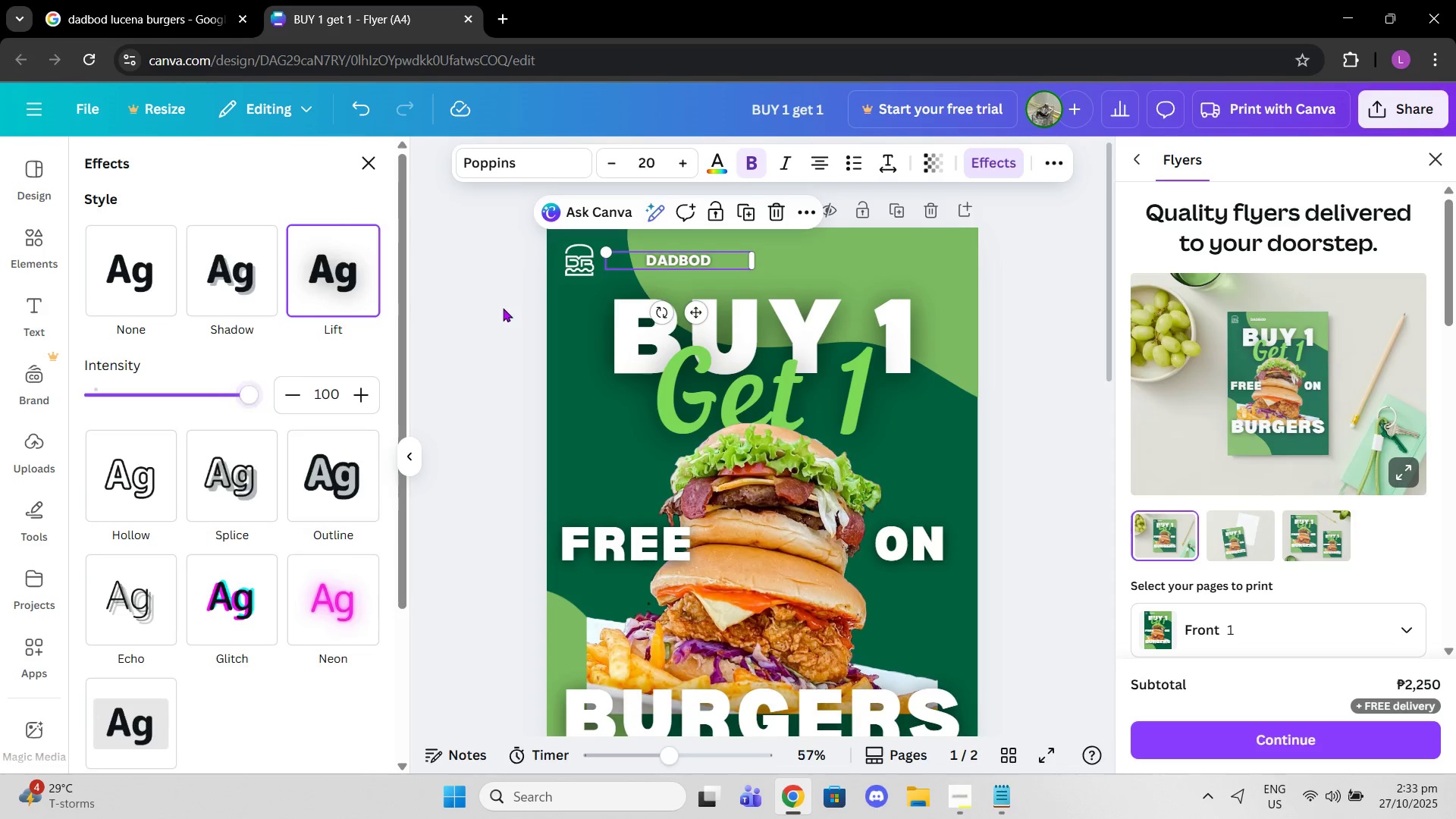 
left_click([503, 308])
 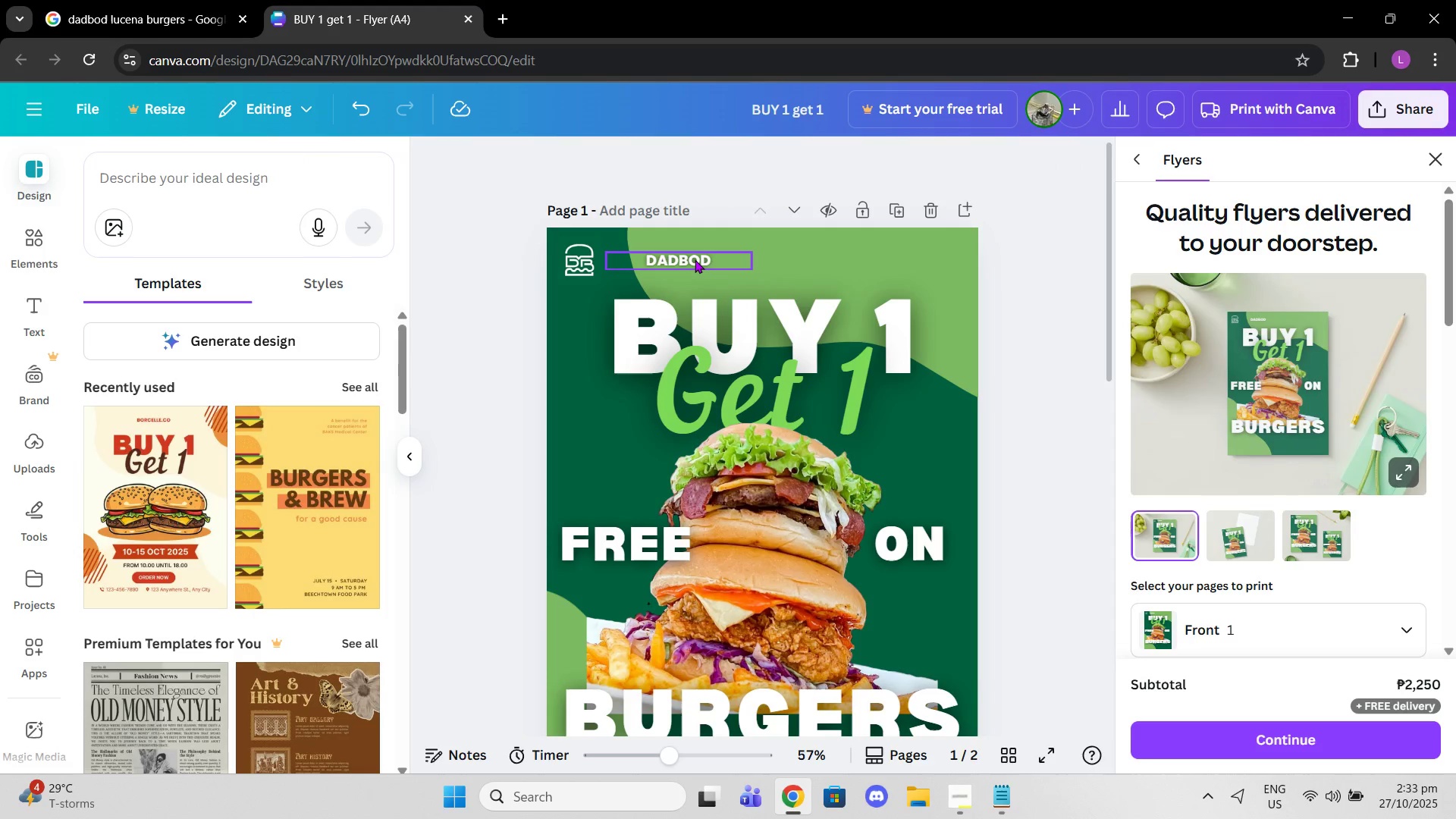 
left_click([695, 259])
 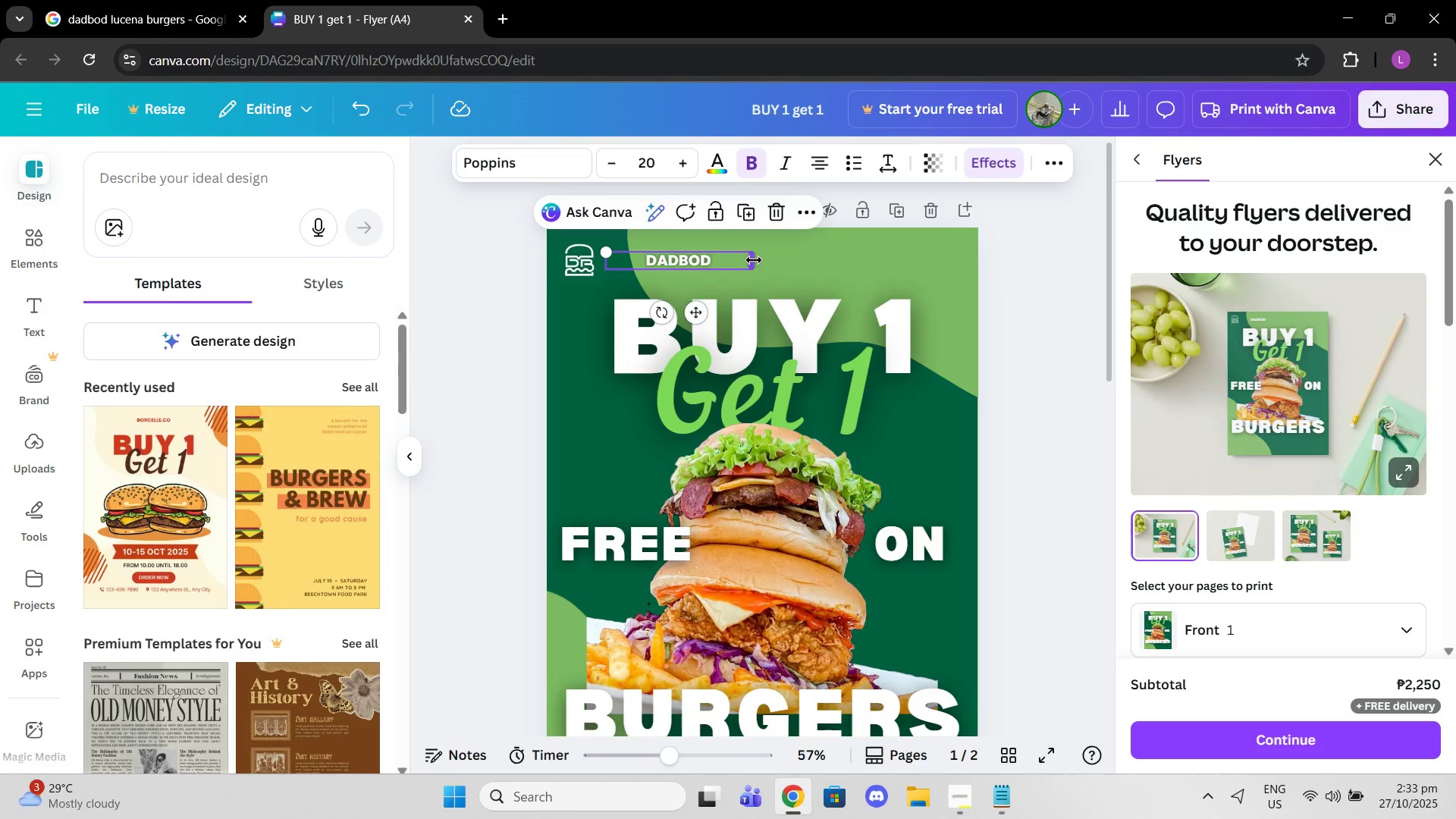 
left_click_drag(start_coordinate=[754, 260], to_coordinate=[686, 260])
 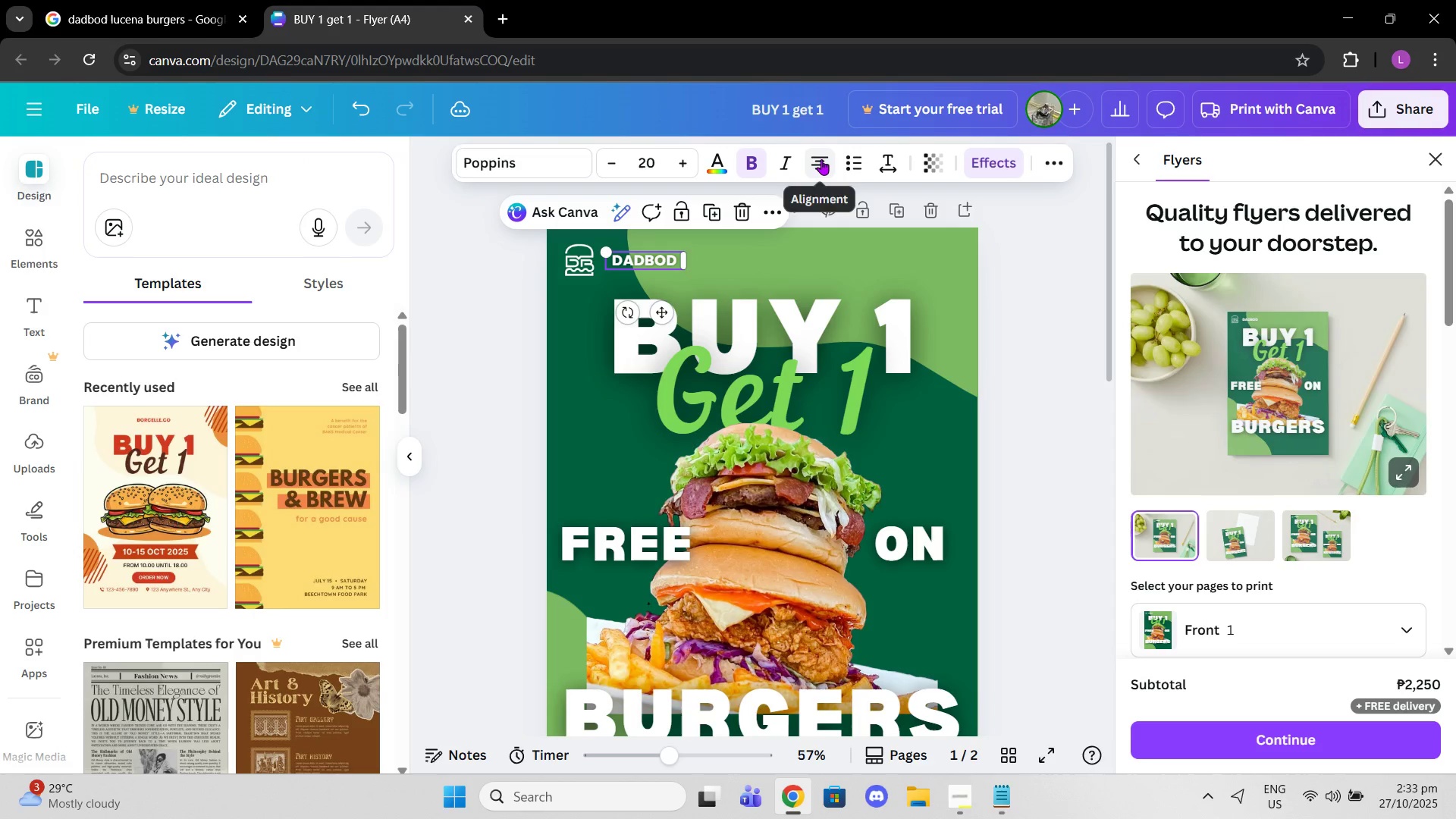 
left_click([821, 160])
 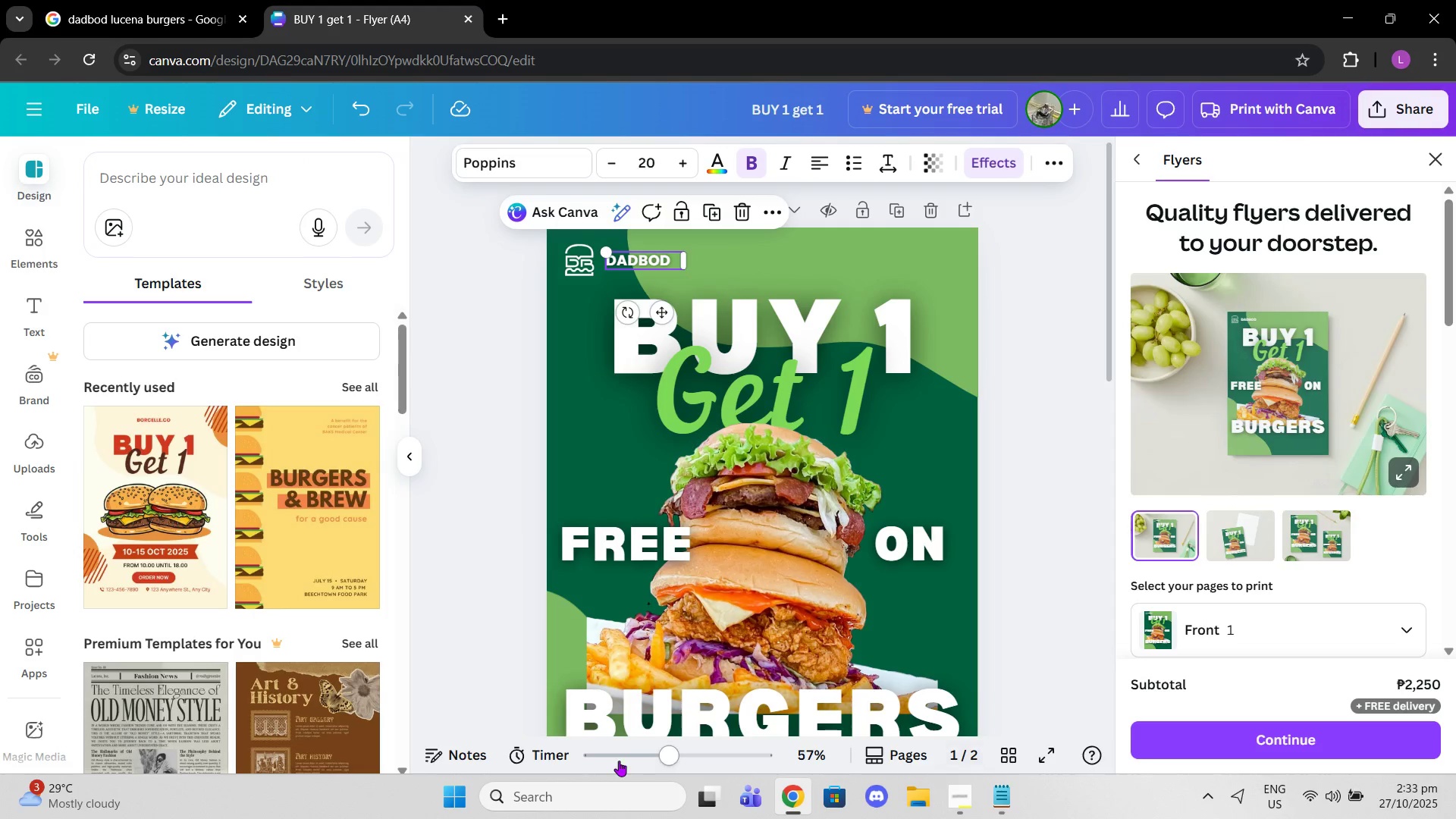 
left_click_drag(start_coordinate=[675, 757], to_coordinate=[730, 753])
 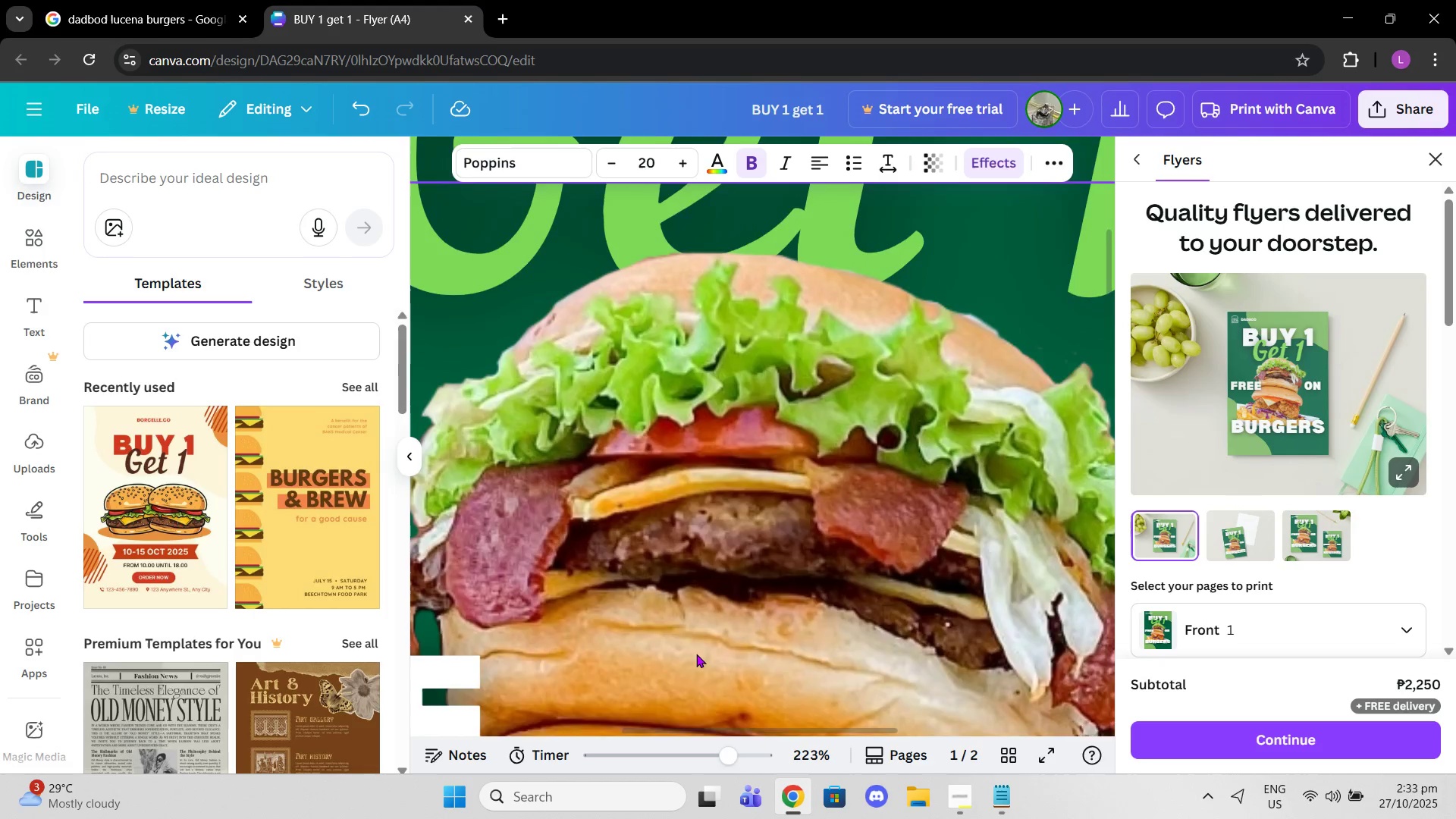 
scroll: coordinate [677, 624], scroll_direction: up, amount: 6.0
 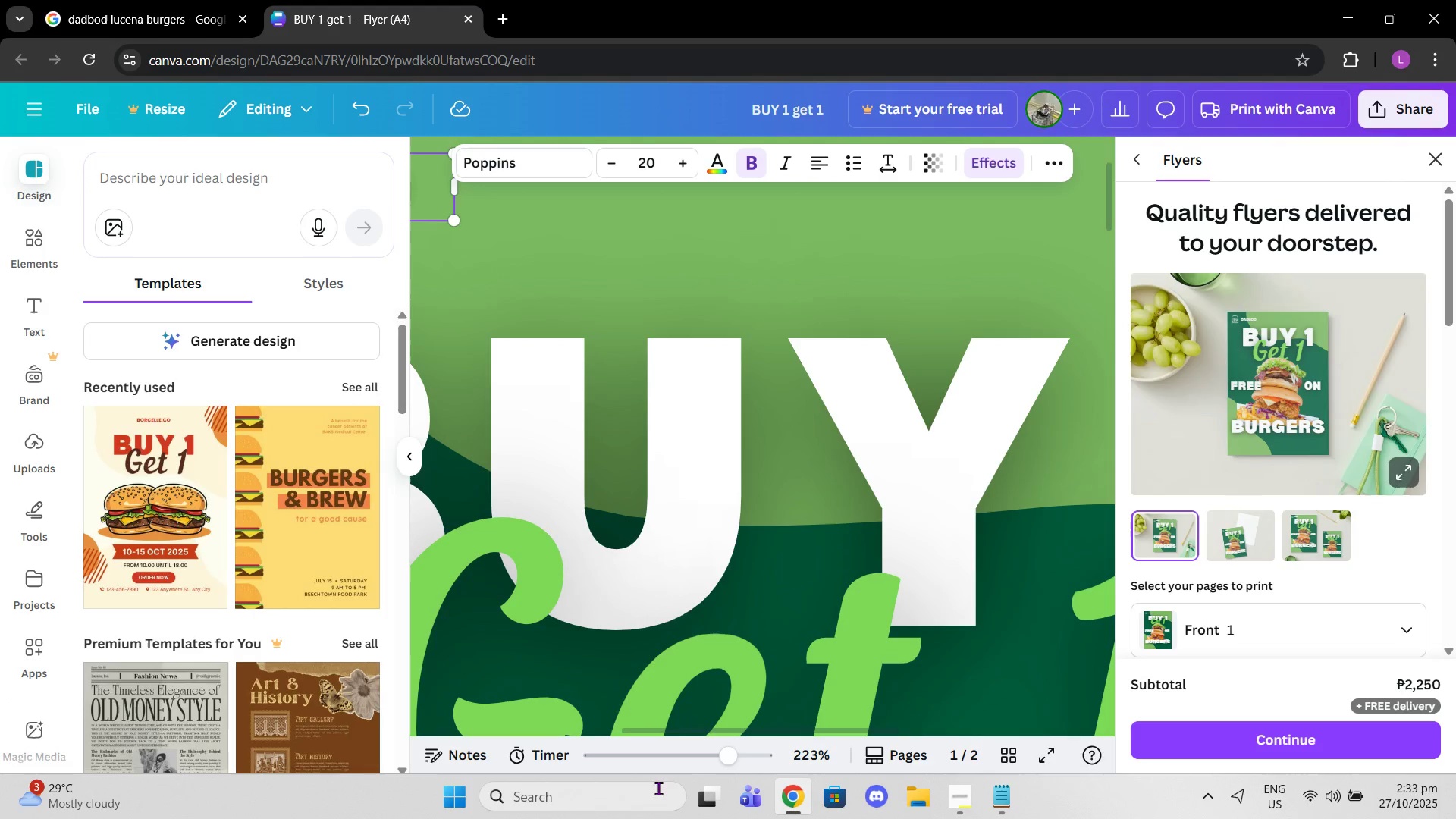 
left_click_drag(start_coordinate=[684, 763], to_coordinate=[669, 763])
 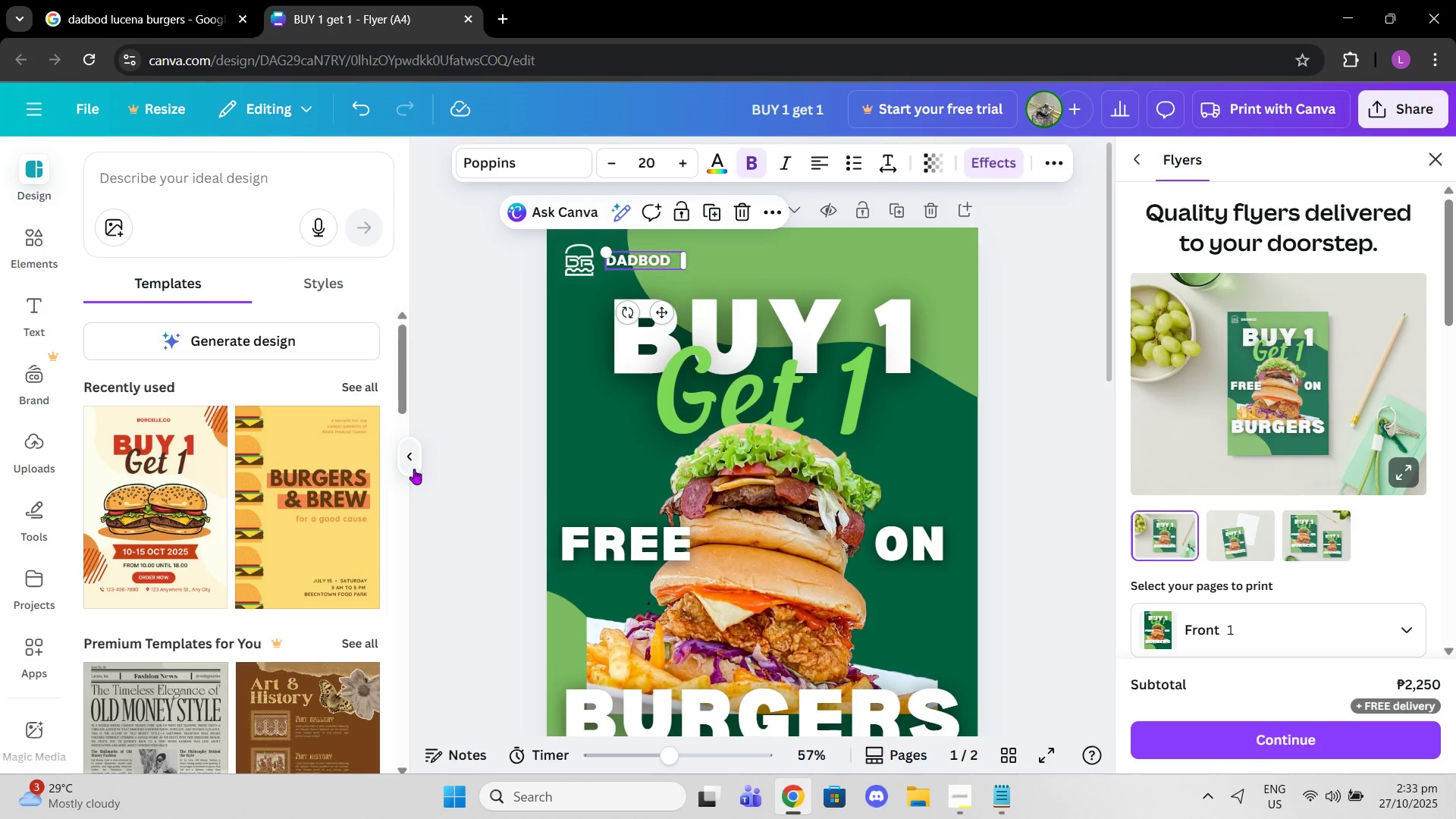 
left_click([412, 463])
 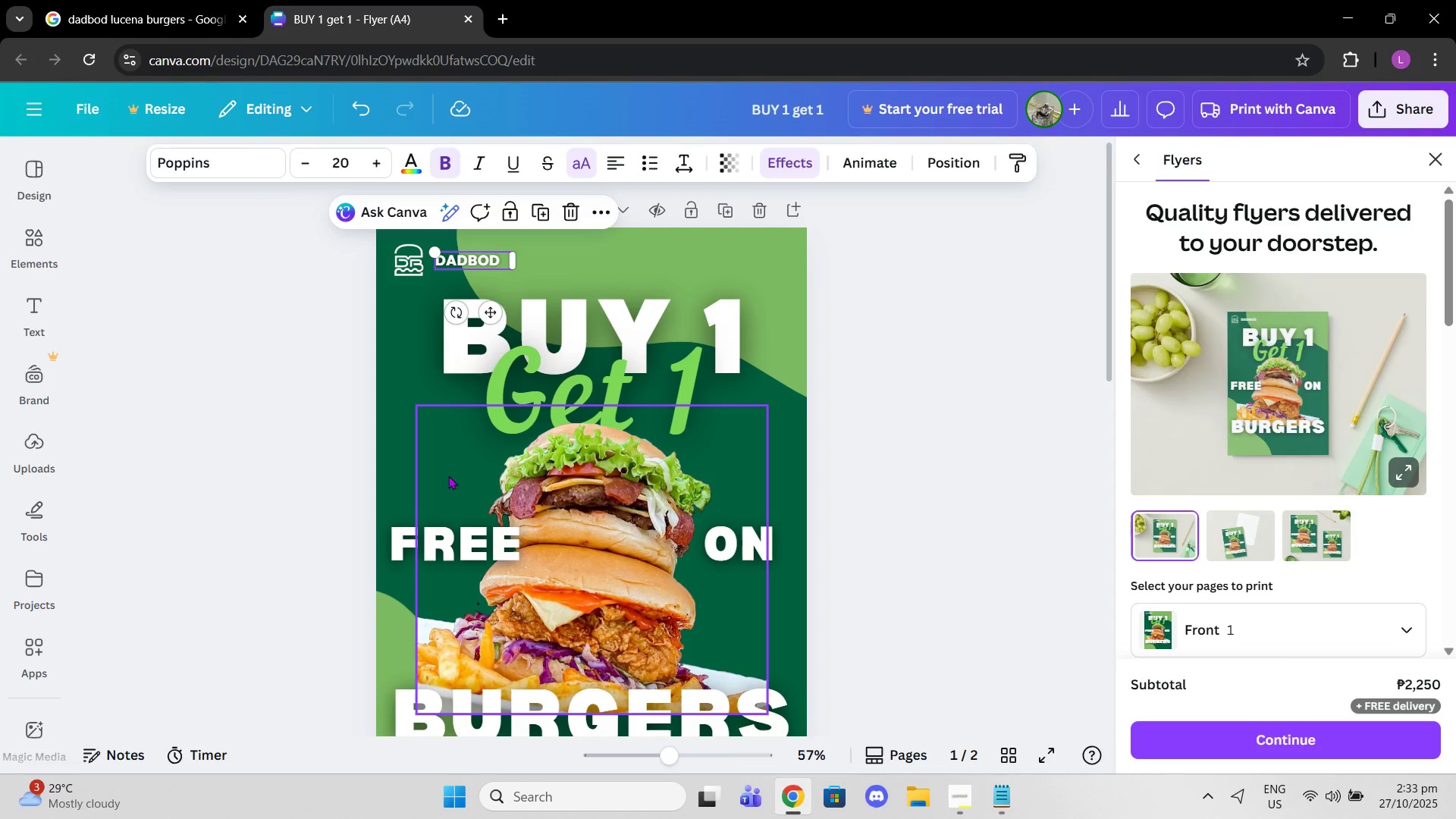 
scroll: coordinate [450, 475], scroll_direction: up, amount: 3.0
 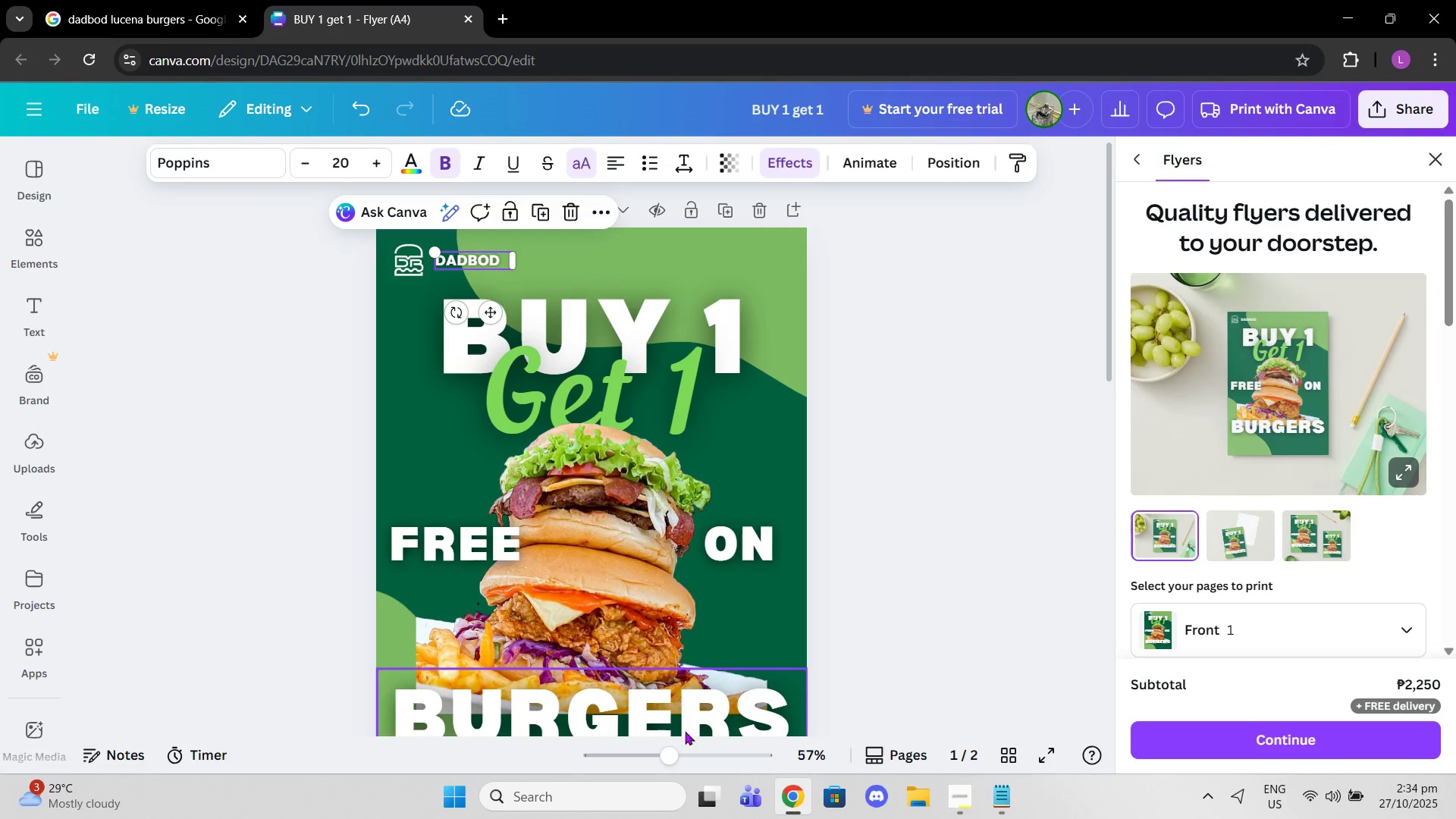 
left_click_drag(start_coordinate=[676, 742], to_coordinate=[694, 742])
 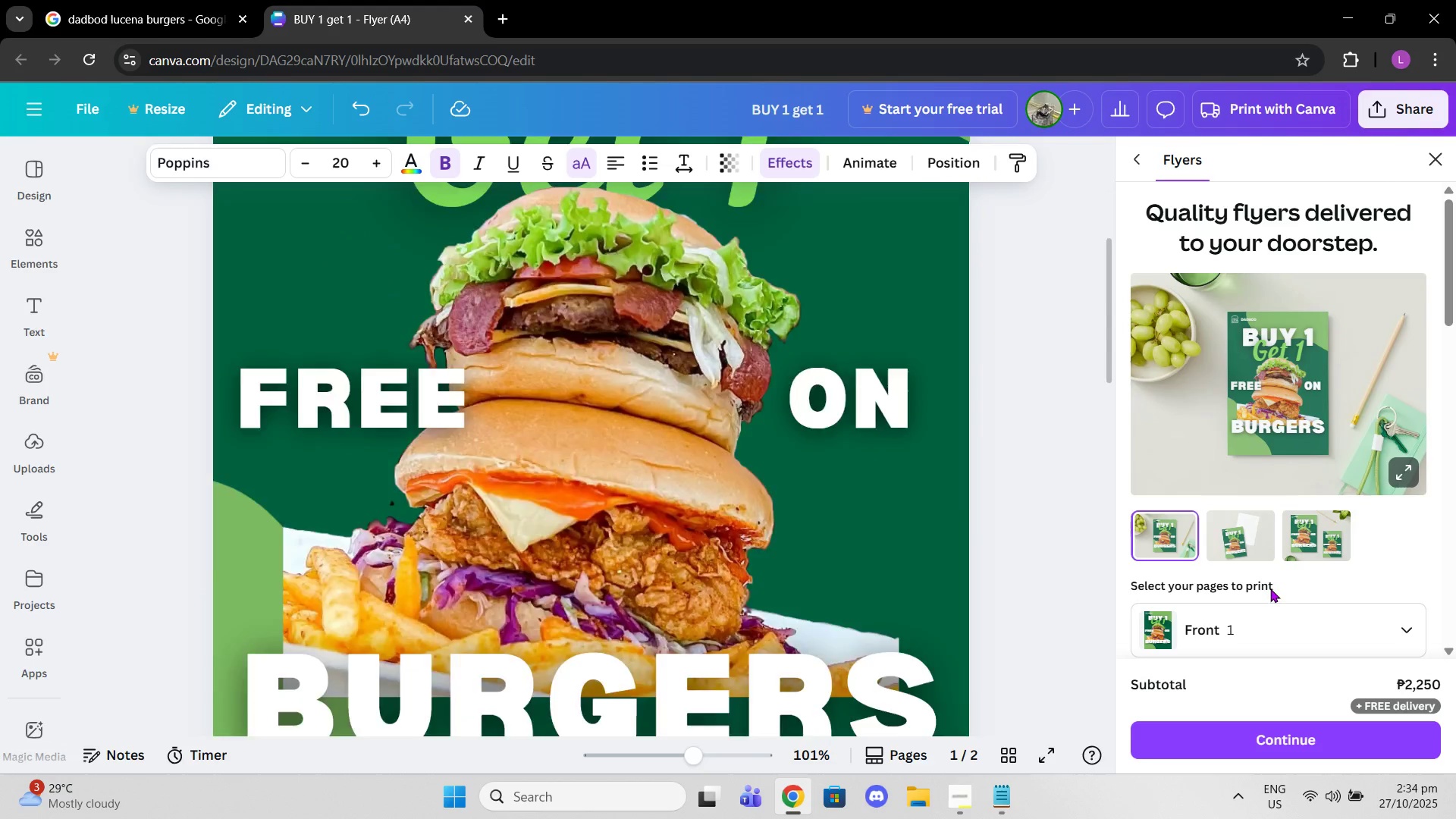 
scroll: coordinate [693, 401], scroll_direction: up, amount: 7.0
 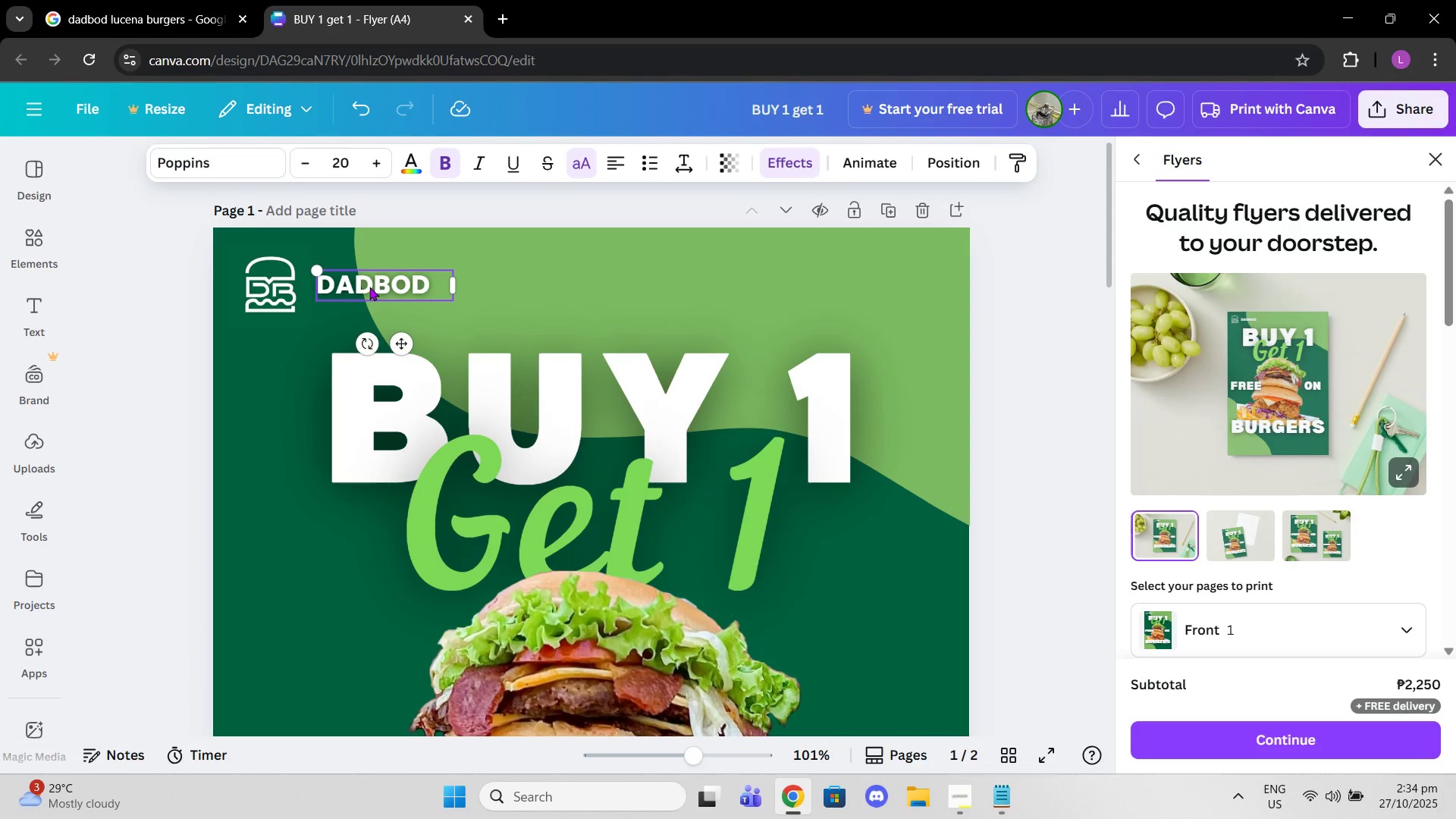 
left_click_drag(start_coordinate=[372, 283], to_coordinate=[361, 282])
 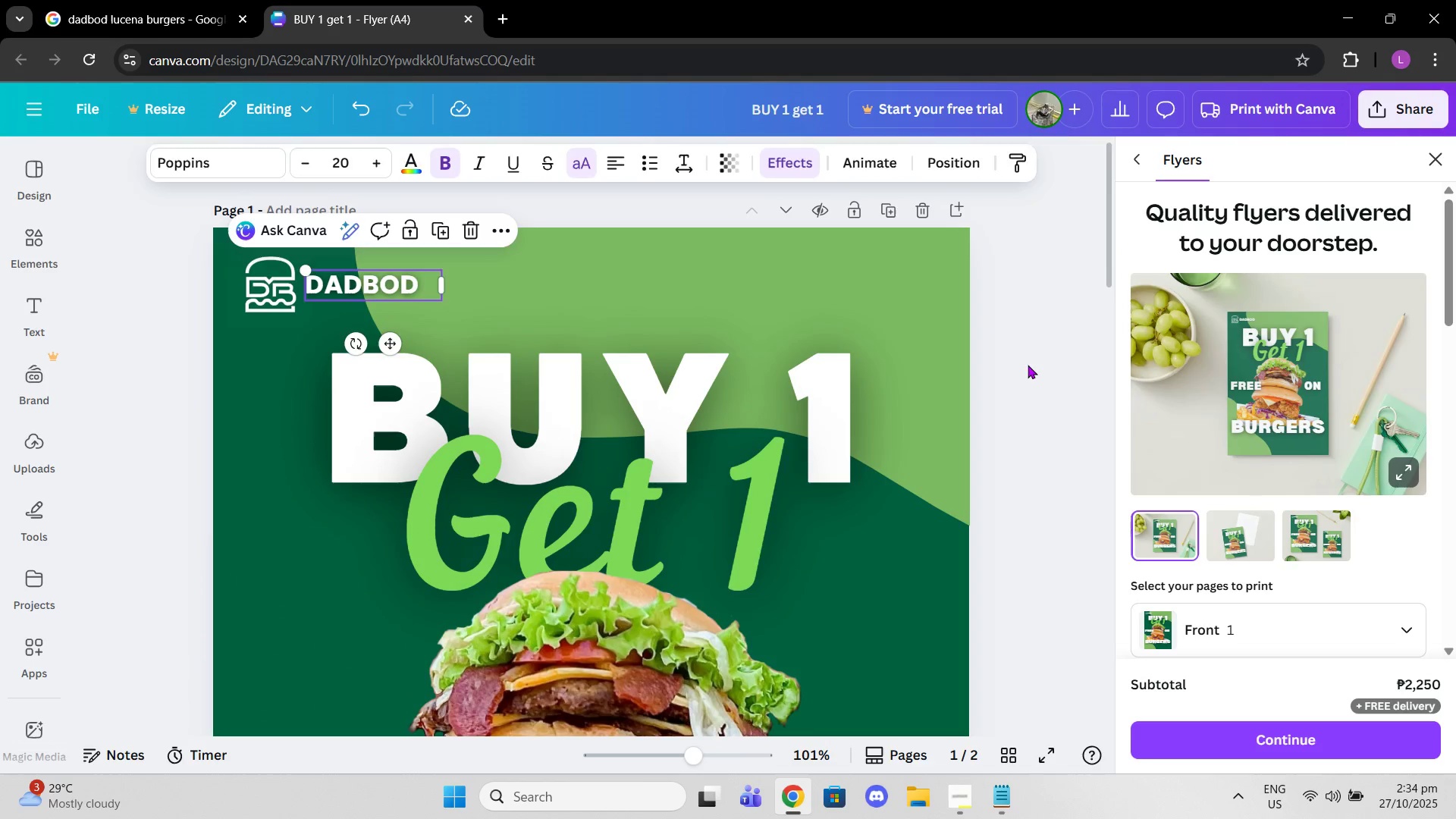 
left_click([1031, 366])
 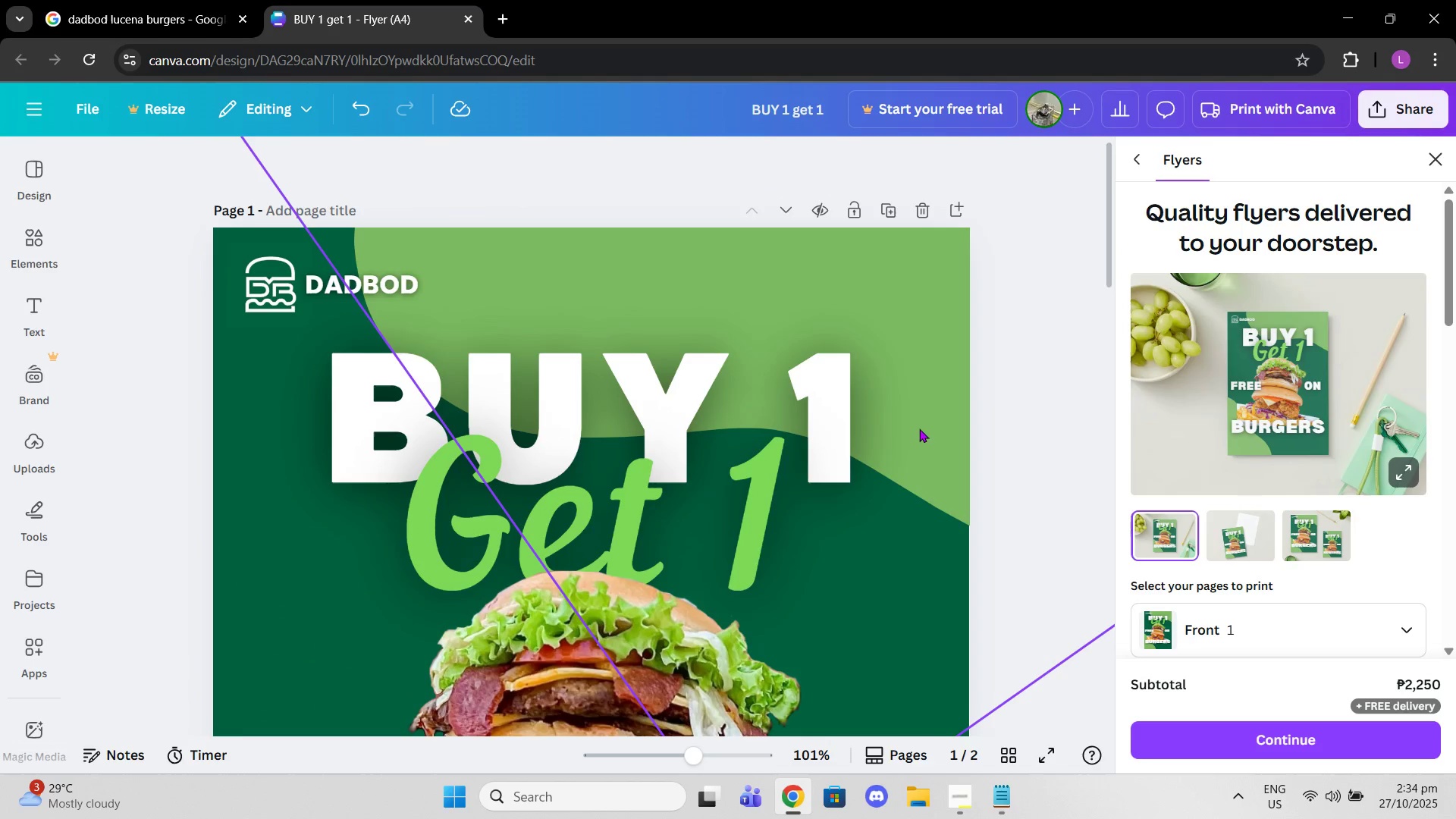 
scroll: coordinate [886, 447], scroll_direction: down, amount: 3.0
 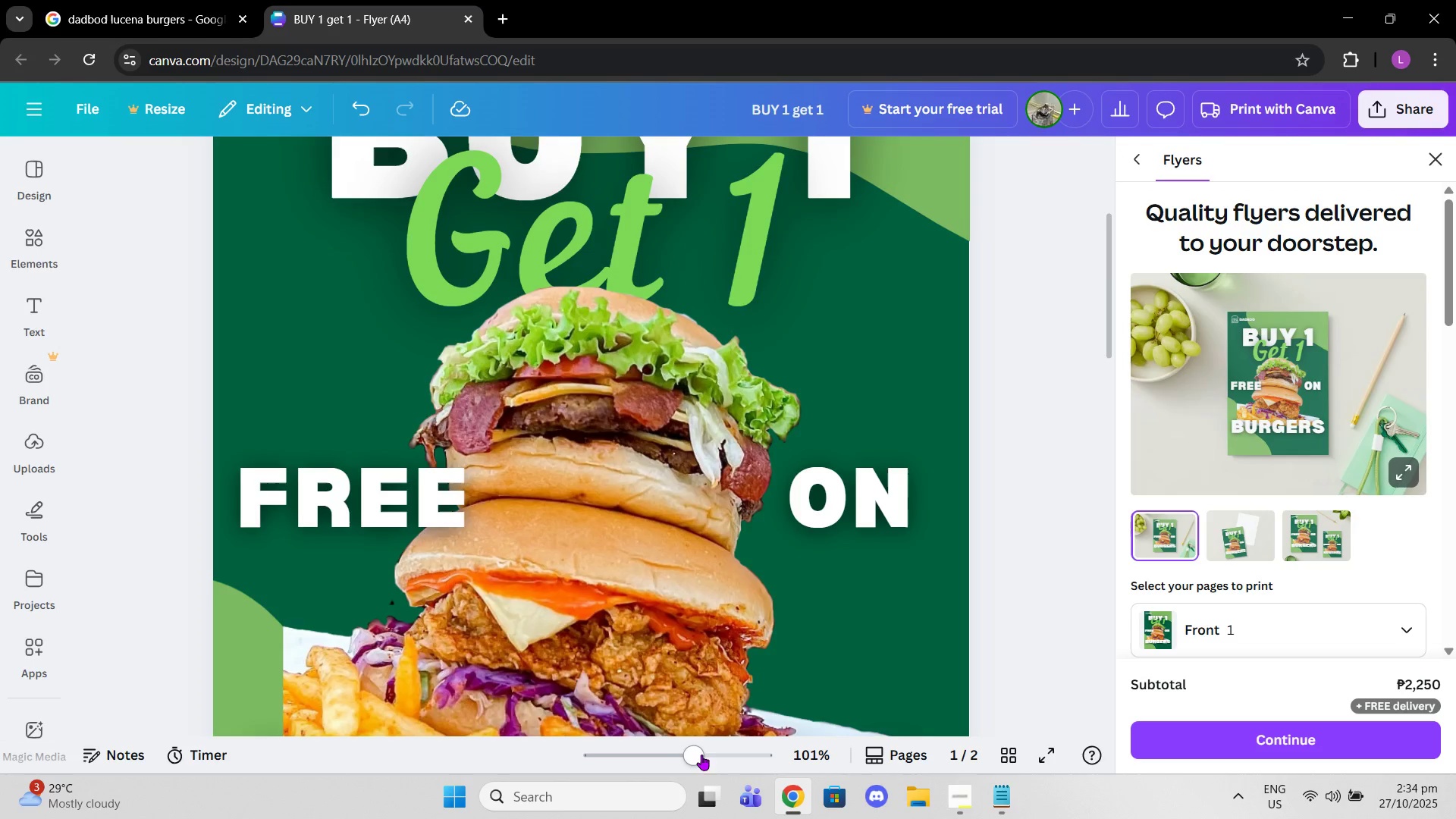 
left_click_drag(start_coordinate=[698, 764], to_coordinate=[661, 758])
 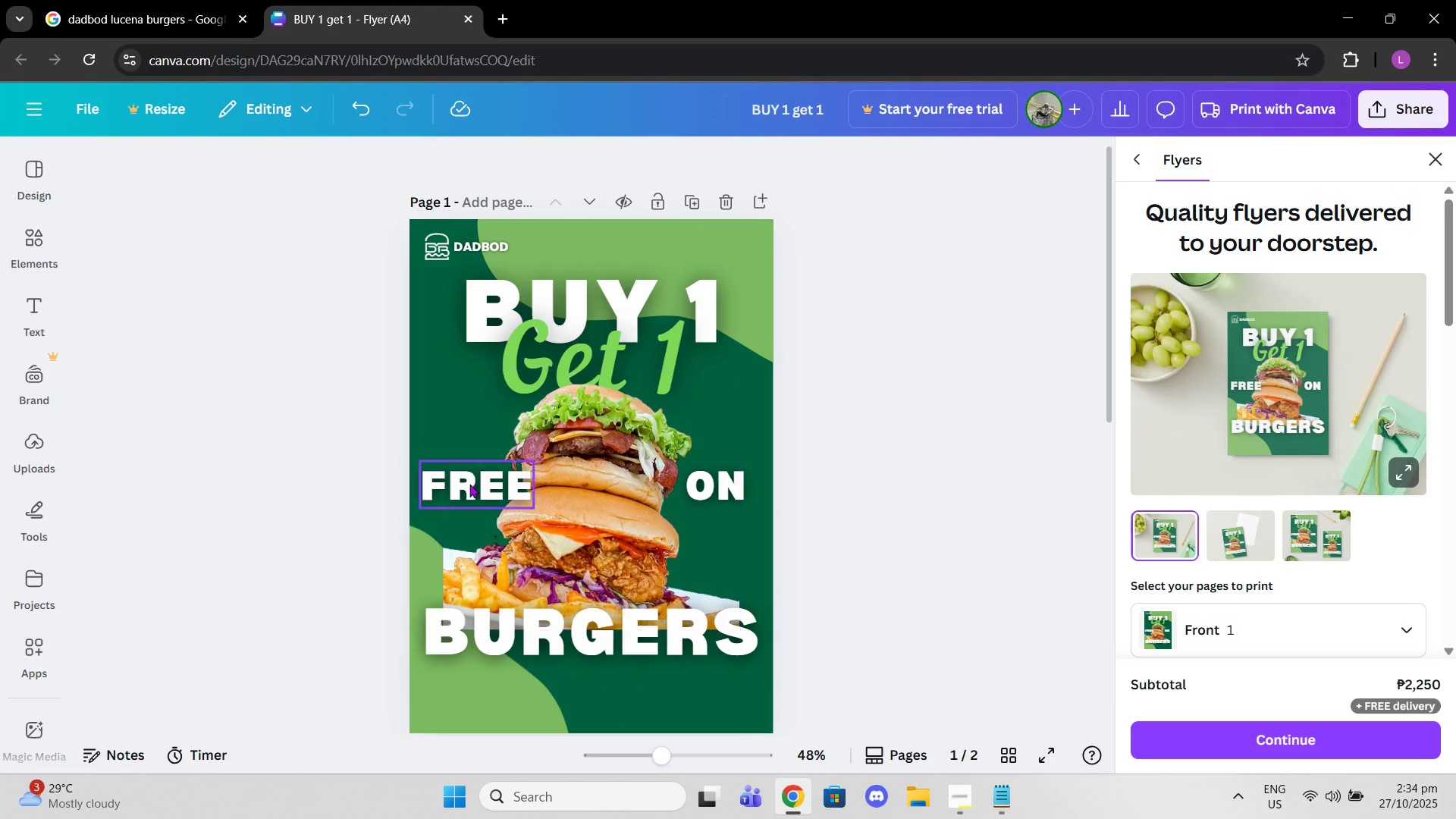 
left_click_drag(start_coordinate=[470, 502], to_coordinate=[467, 453])
 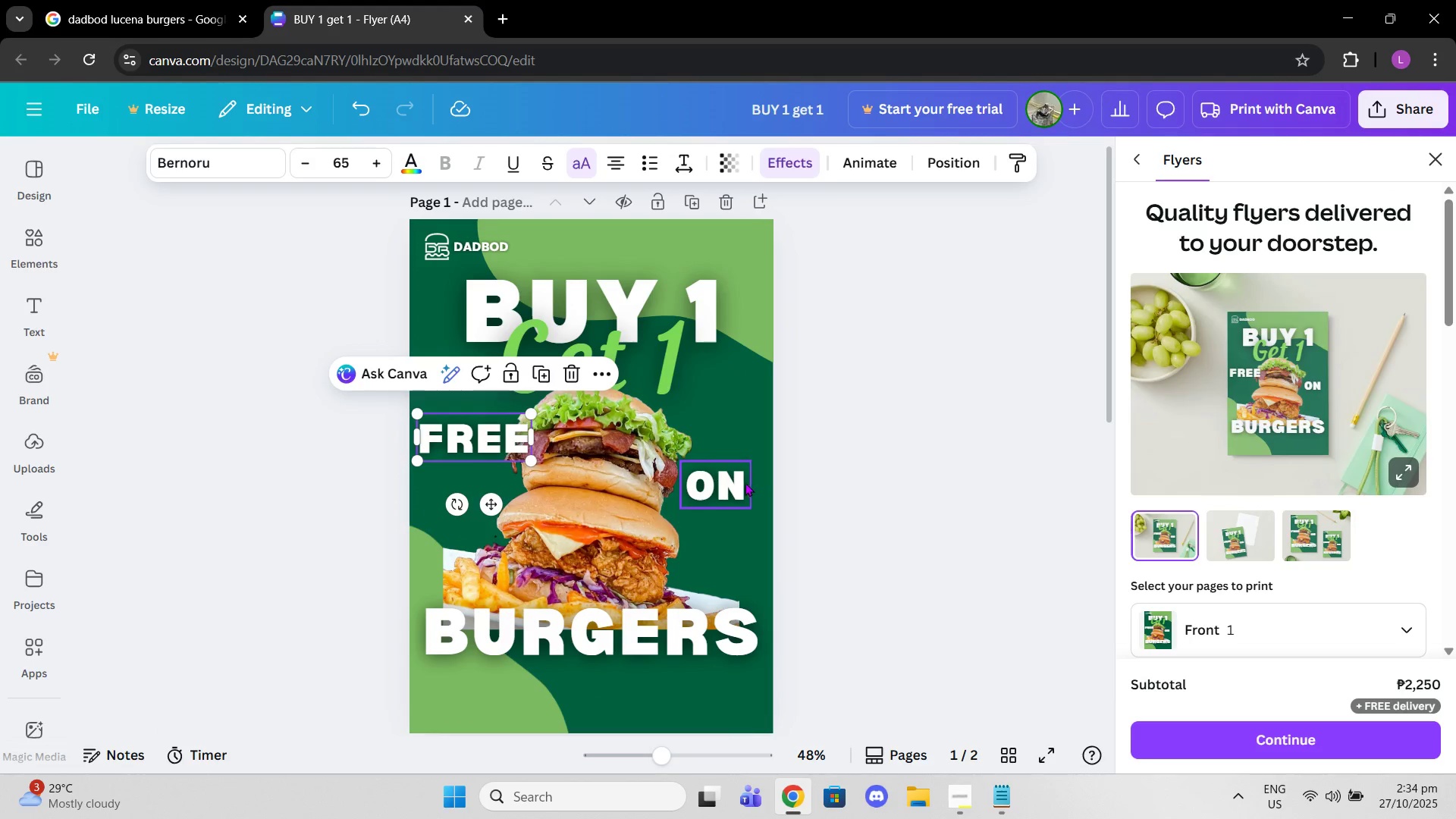 
left_click_drag(start_coordinate=[736, 482], to_coordinate=[745, 436])
 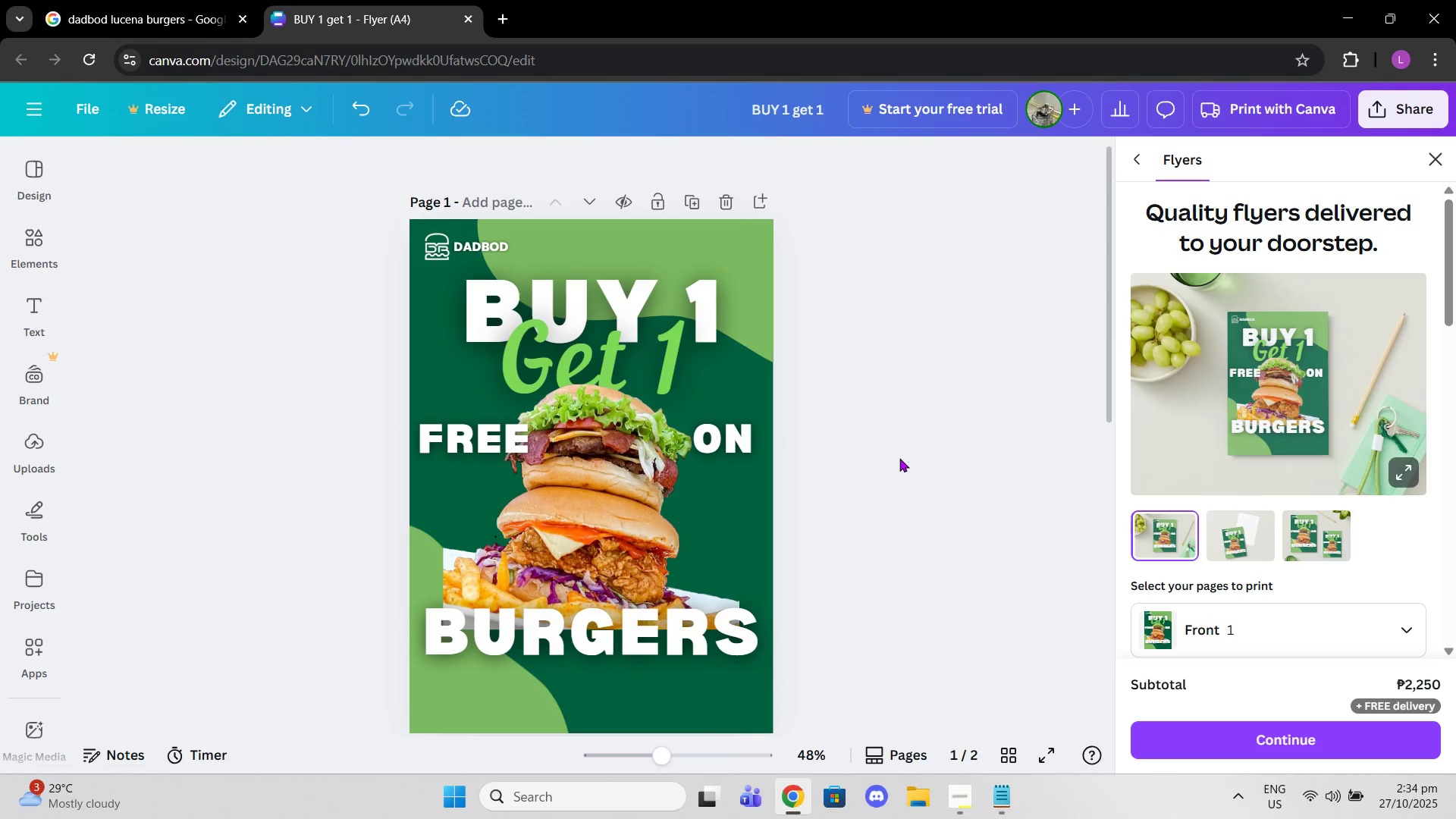 
wait(8.01)
 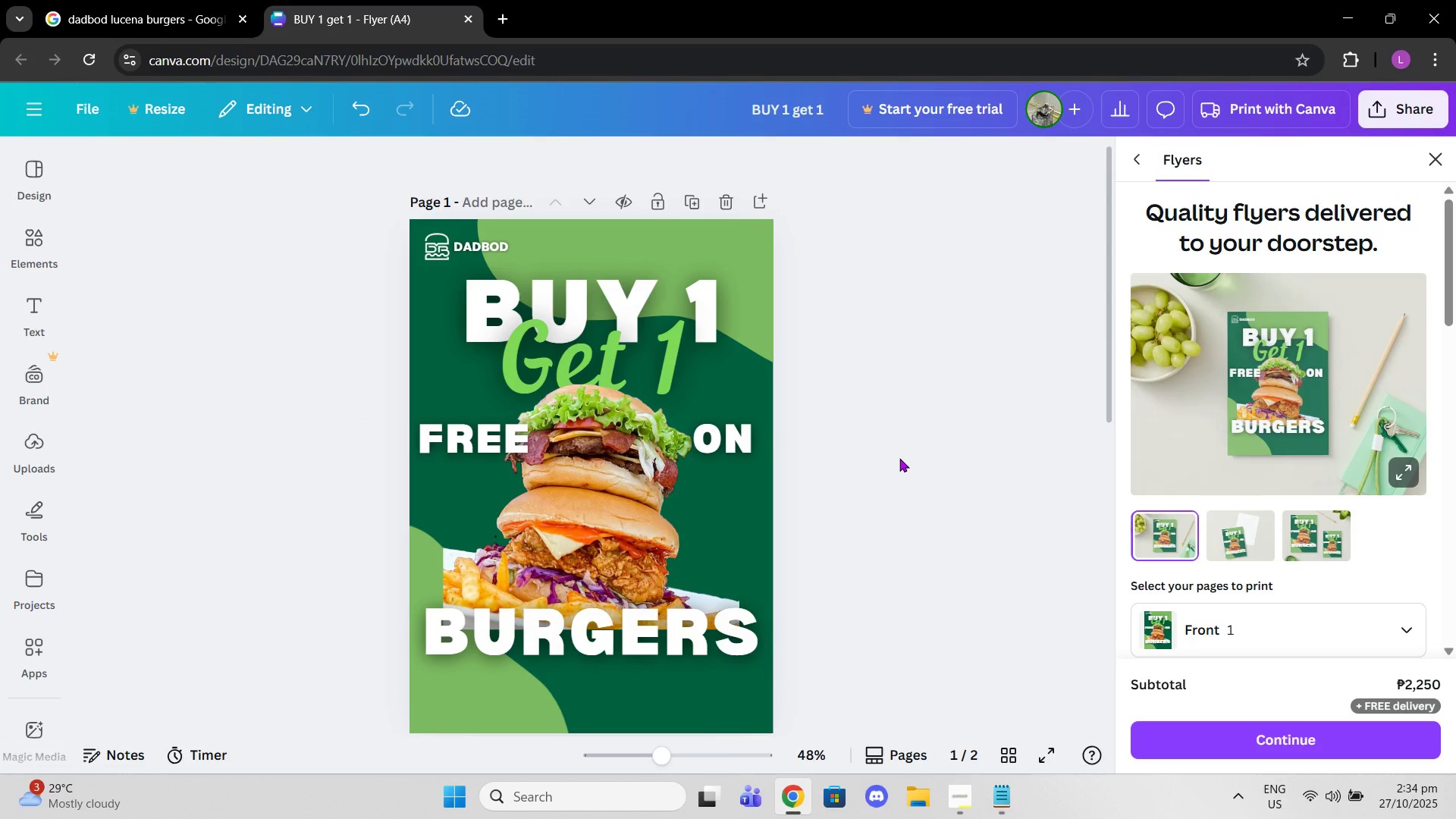 
left_click_drag(start_coordinate=[599, 284], to_coordinate=[599, 276])
 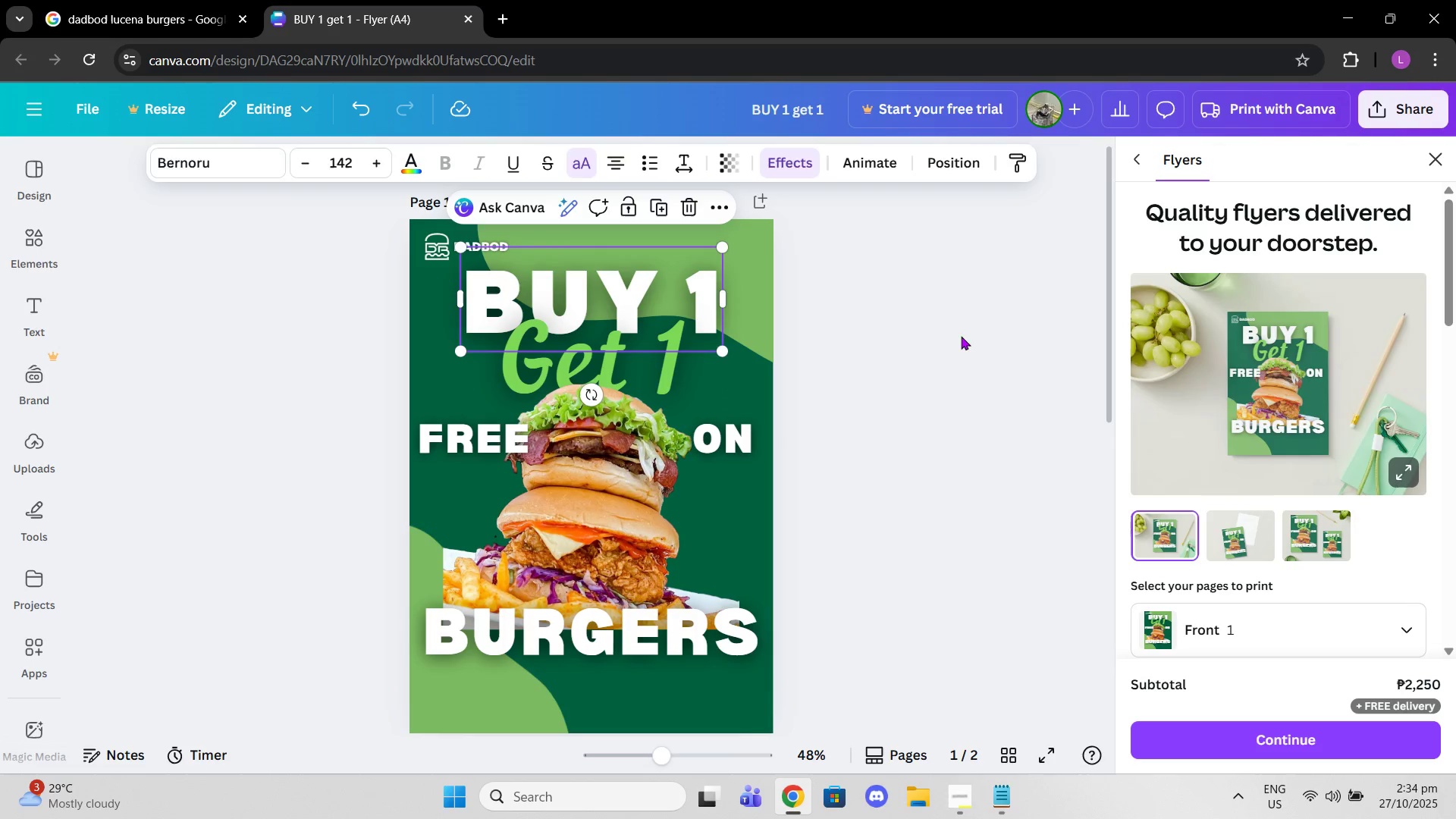 
left_click([961, 336])
 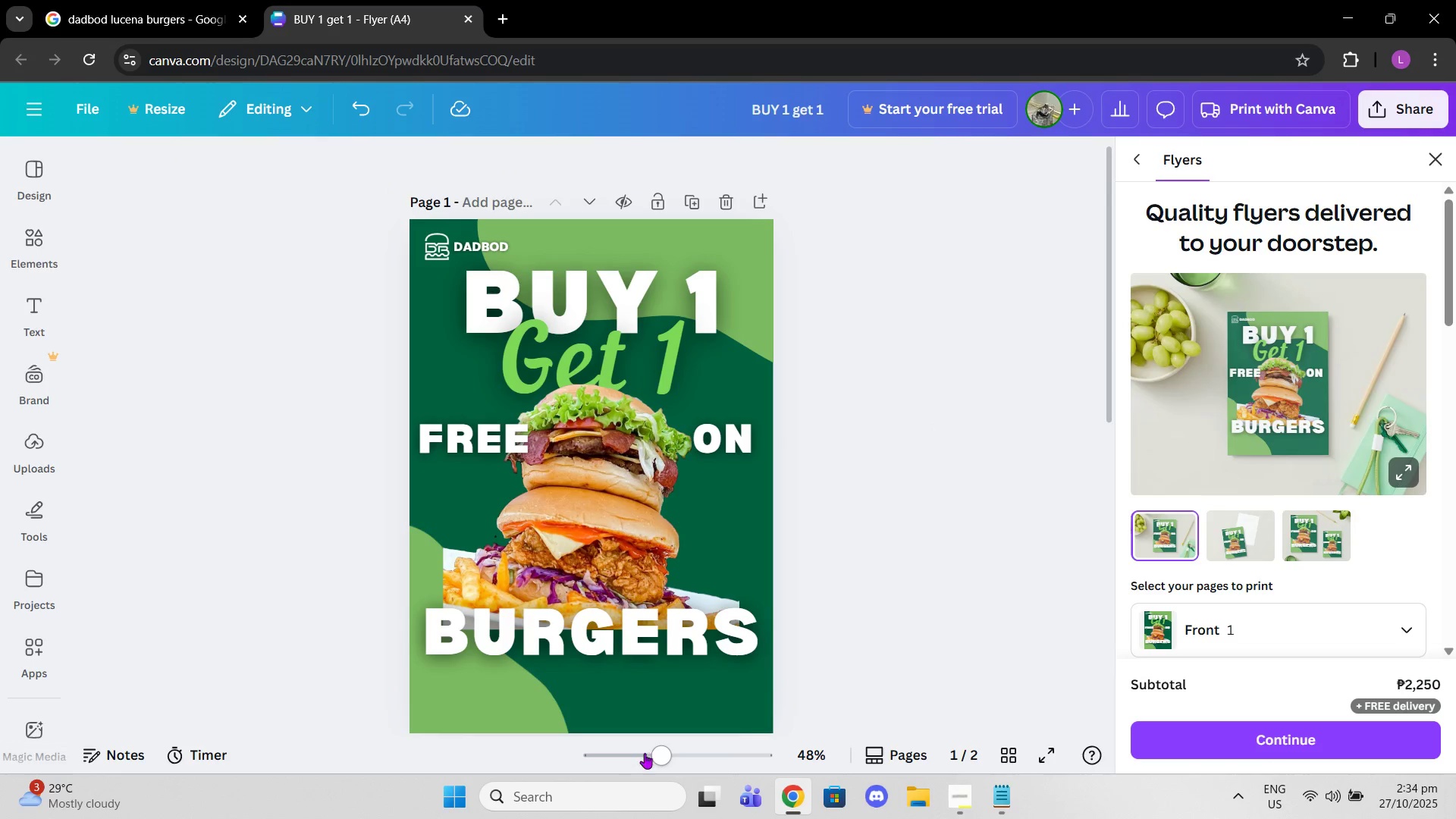 
left_click_drag(start_coordinate=[665, 755], to_coordinate=[653, 759])
 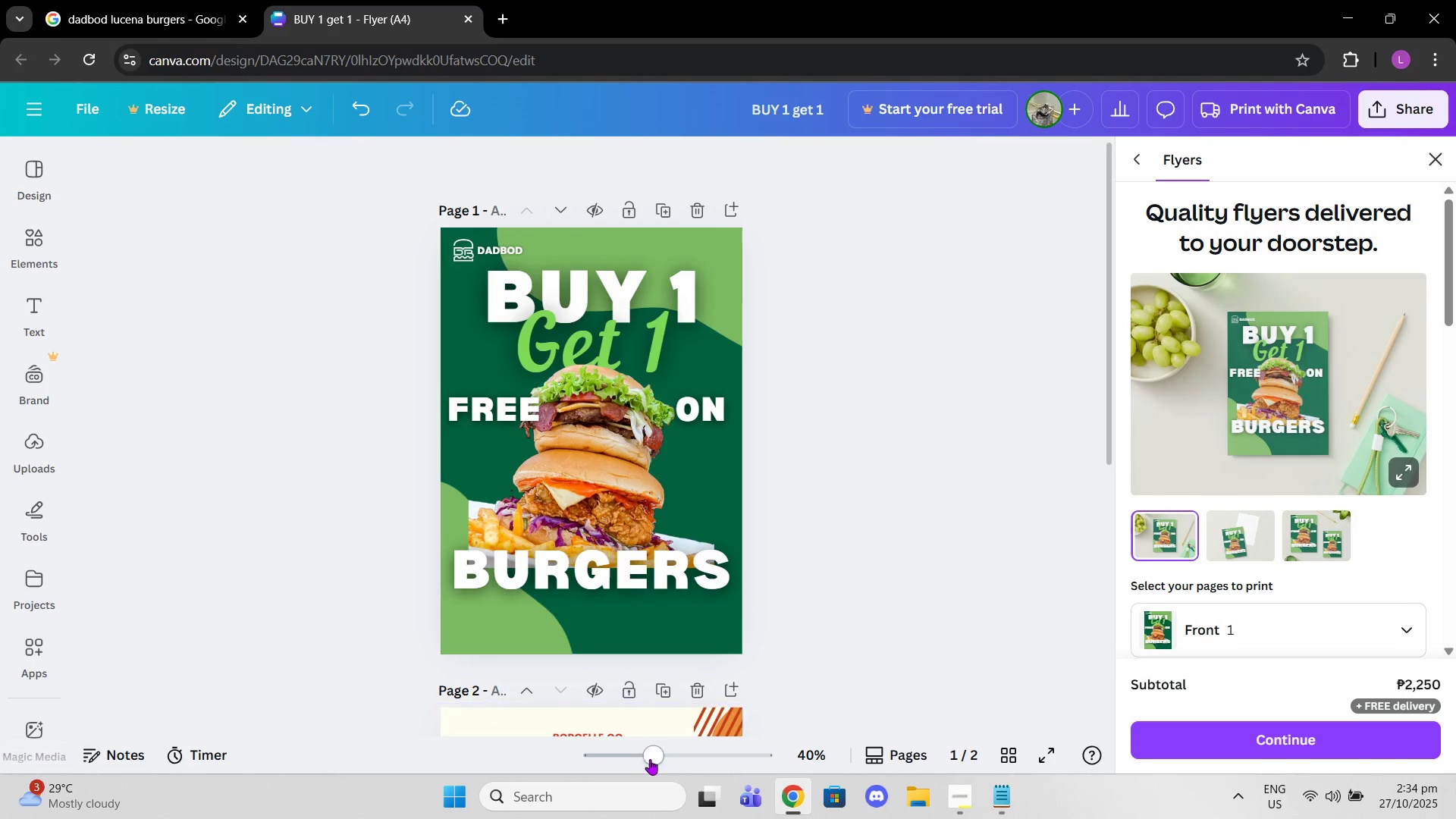 
left_click_drag(start_coordinate=[651, 762], to_coordinate=[710, 754])
 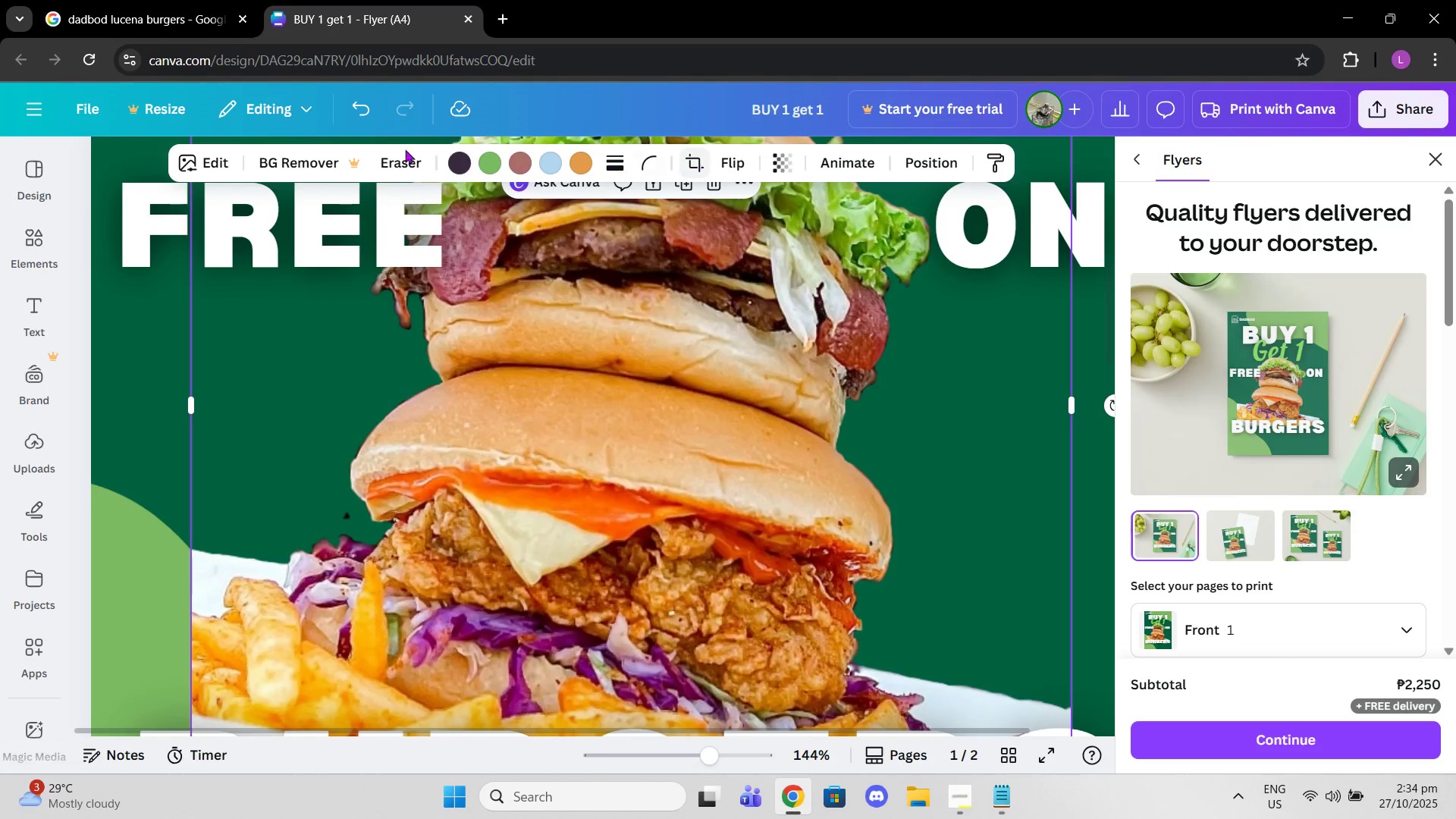 
left_click([408, 159])
 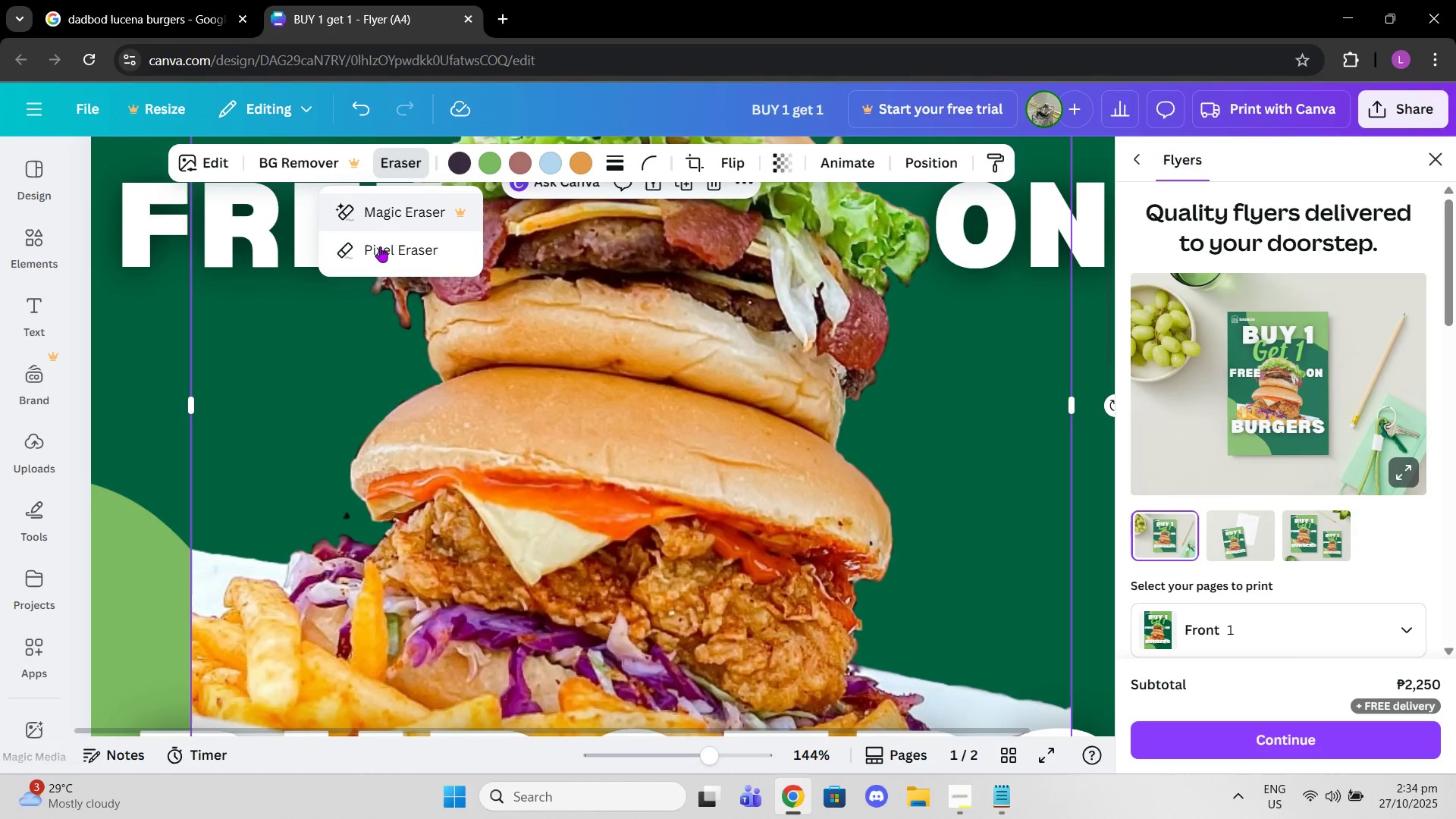 
left_click([381, 247])
 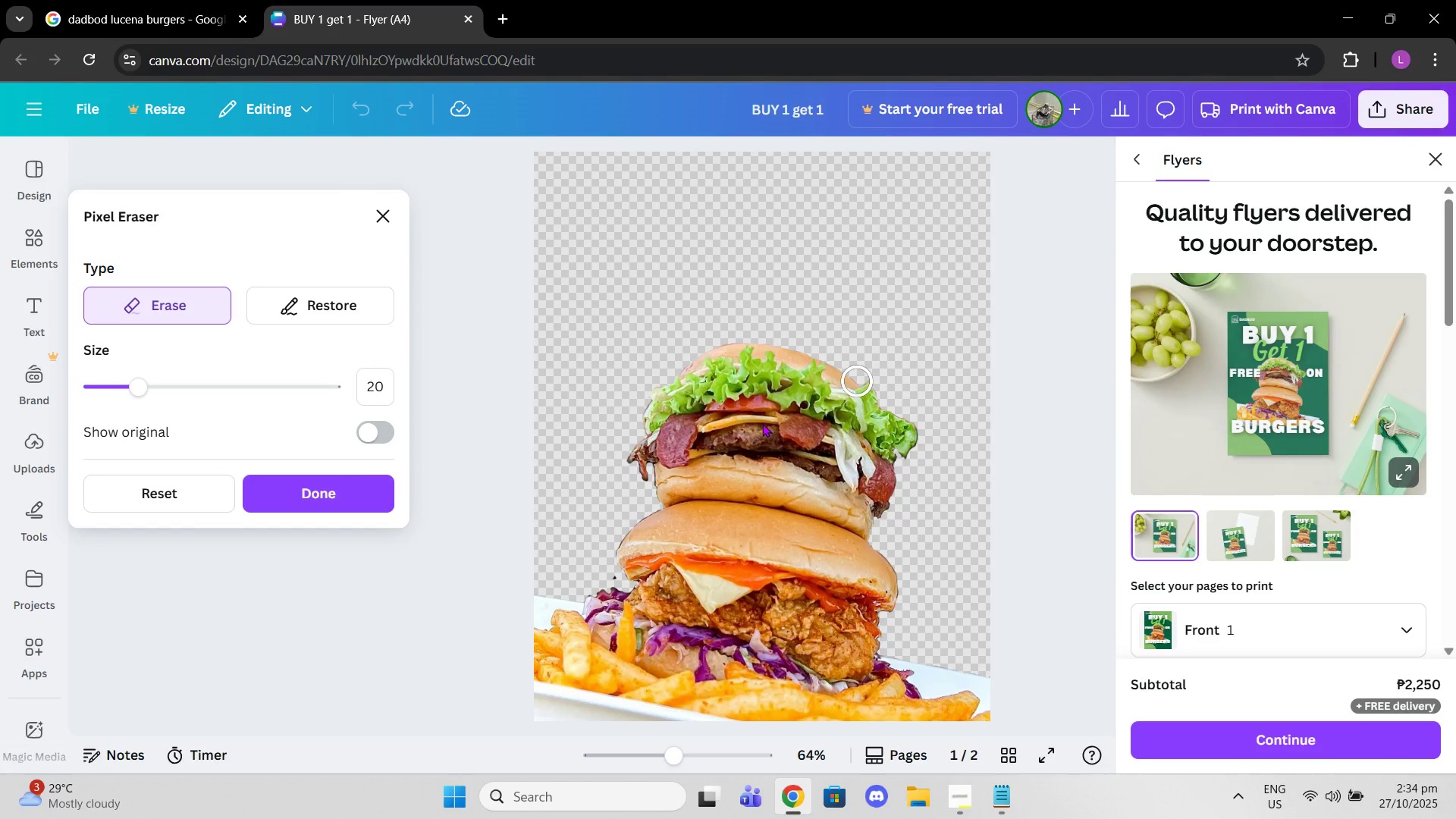 
left_click_drag(start_coordinate=[146, 385], to_coordinate=[124, 378])
 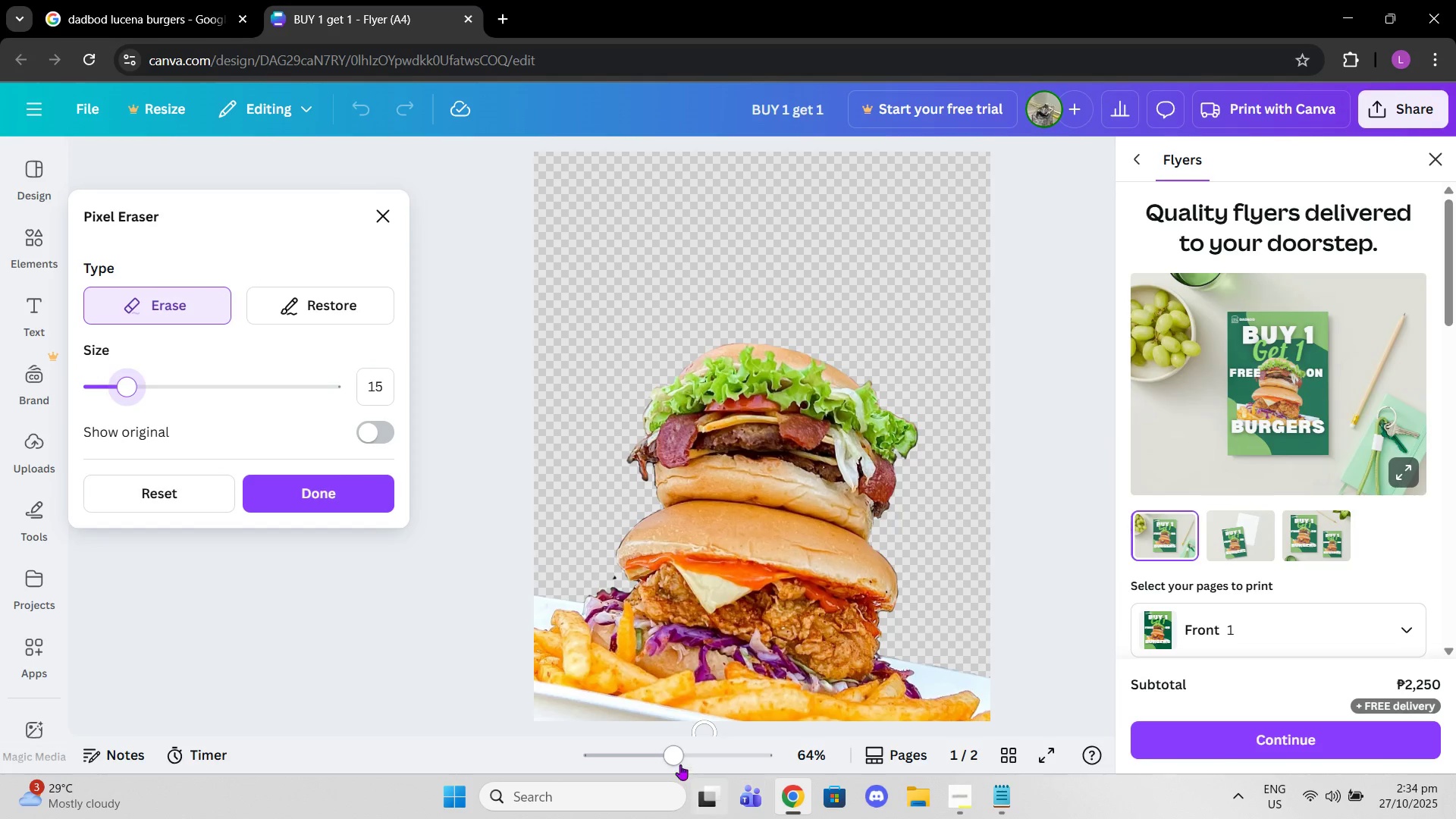 
left_click_drag(start_coordinate=[679, 764], to_coordinate=[739, 752])
 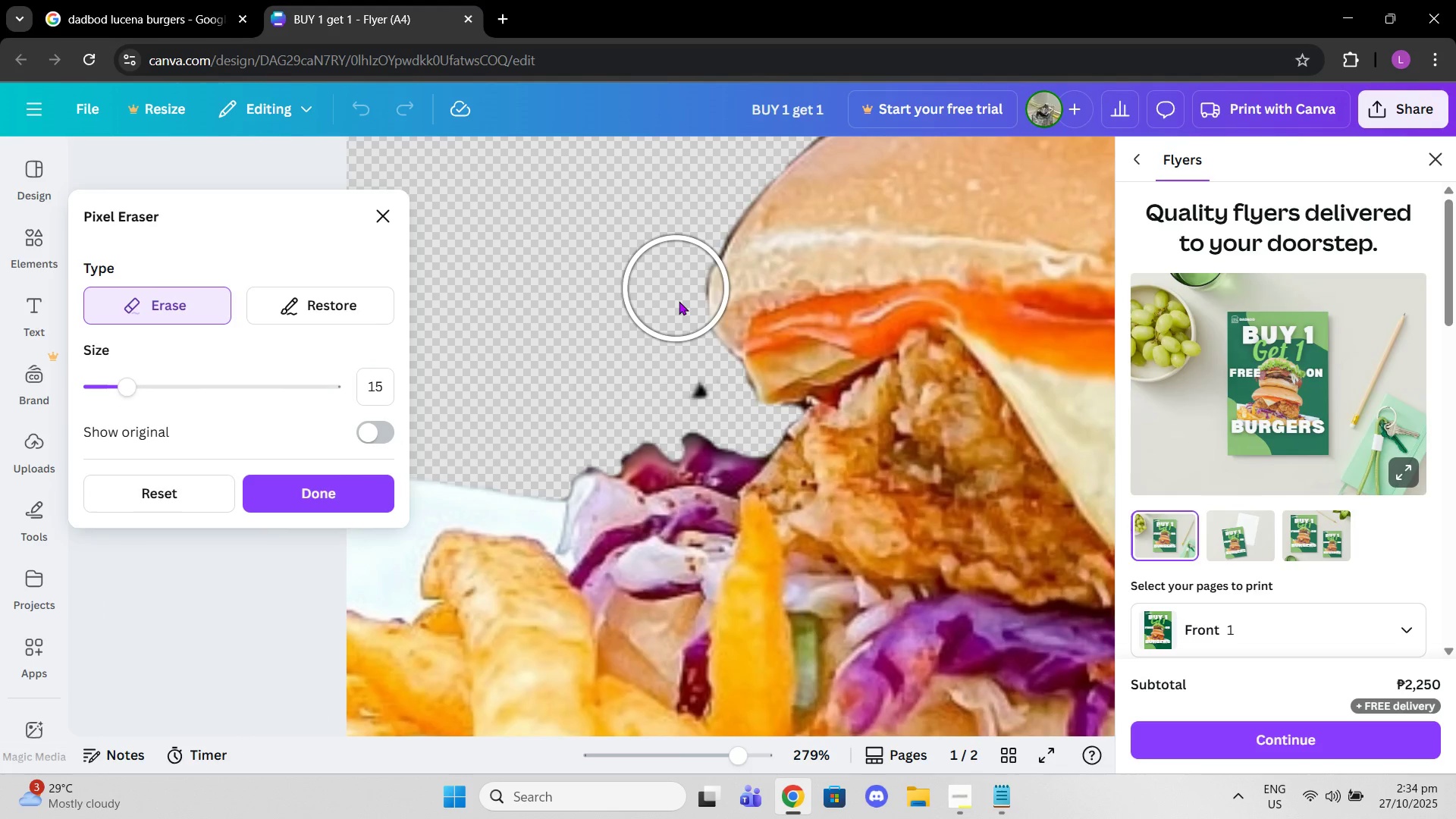 
left_click([679, 376])
 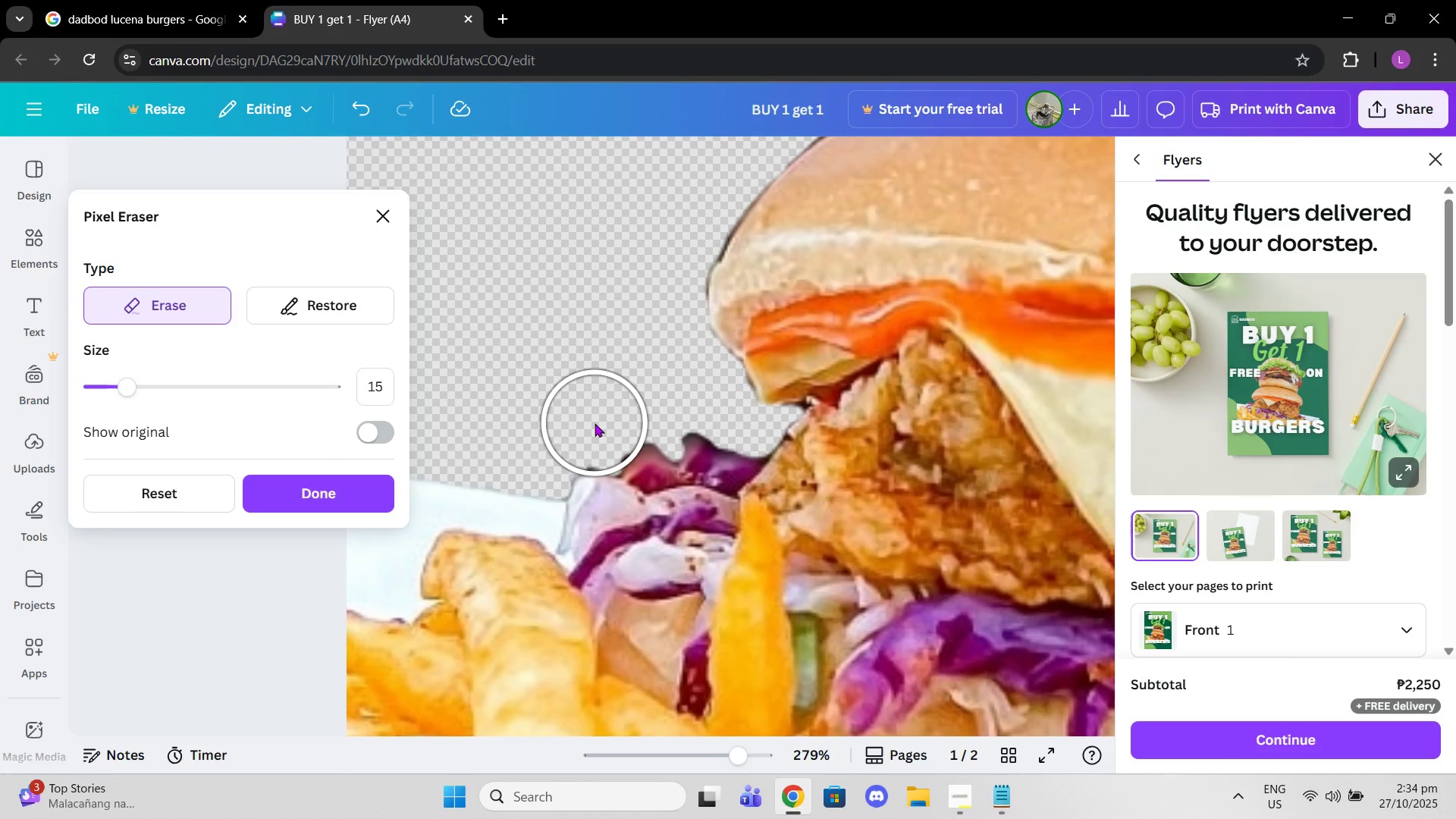 
left_click([595, 422])
 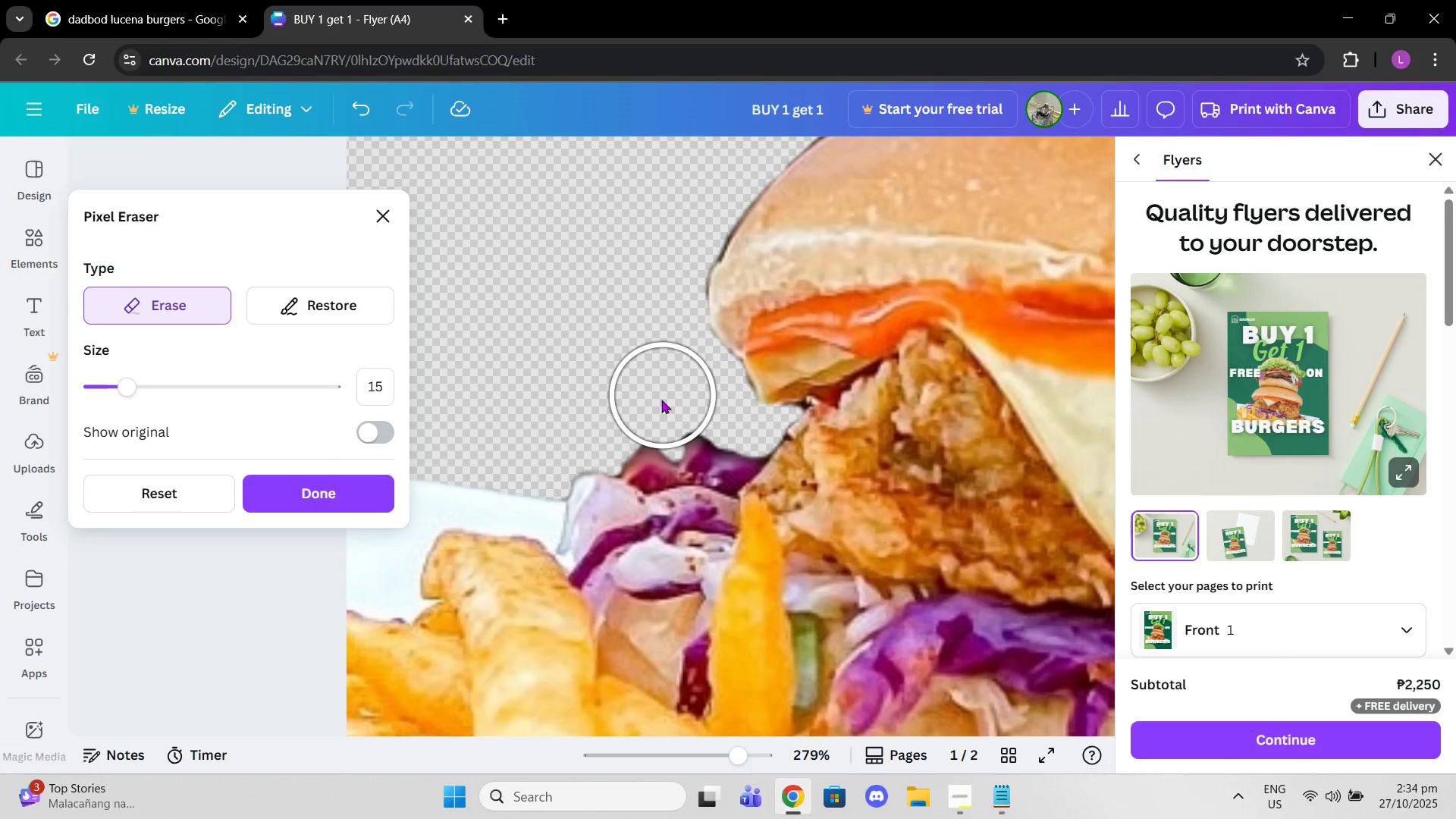 
left_click([661, 400])
 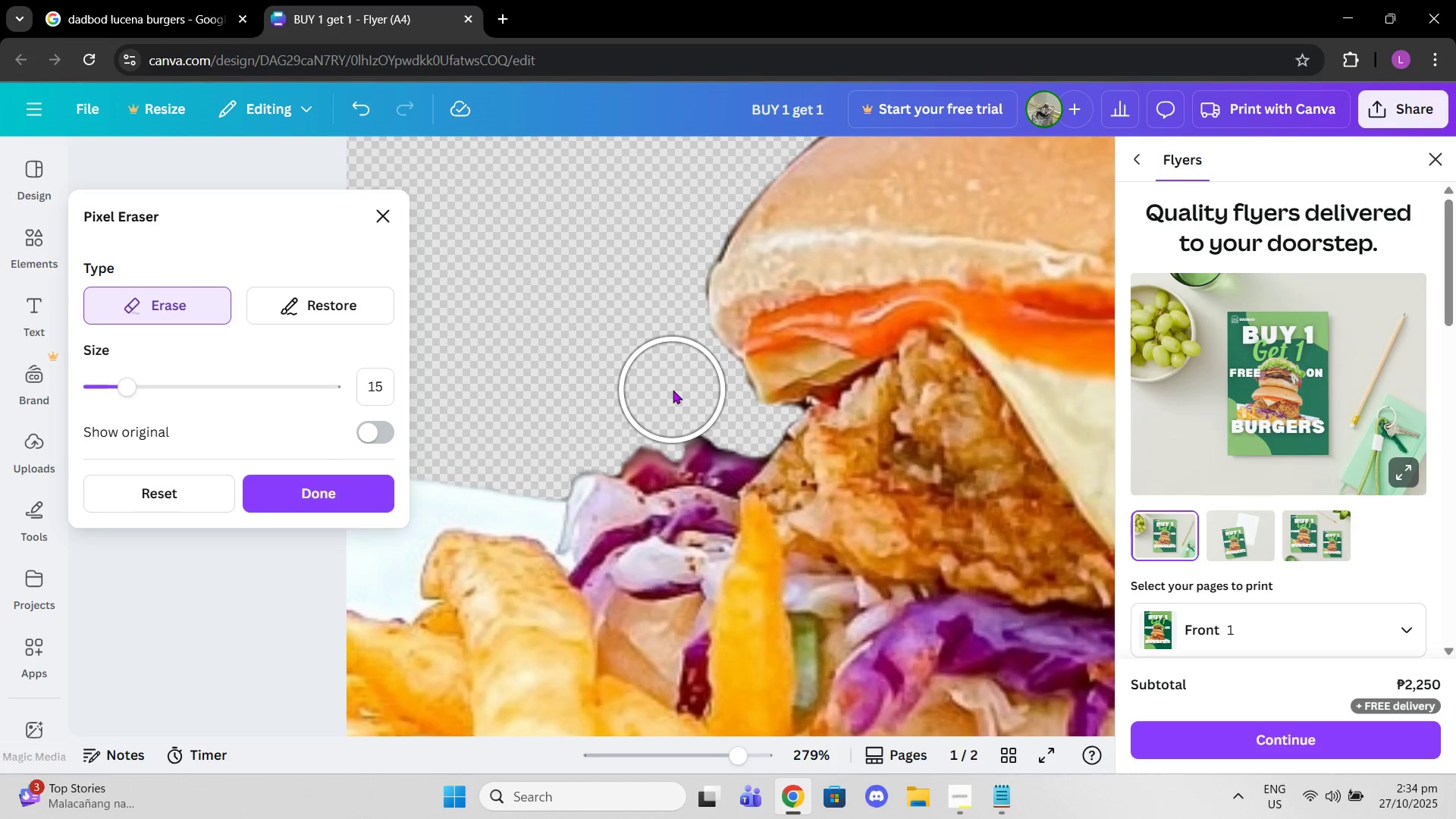 
left_click([673, 390])
 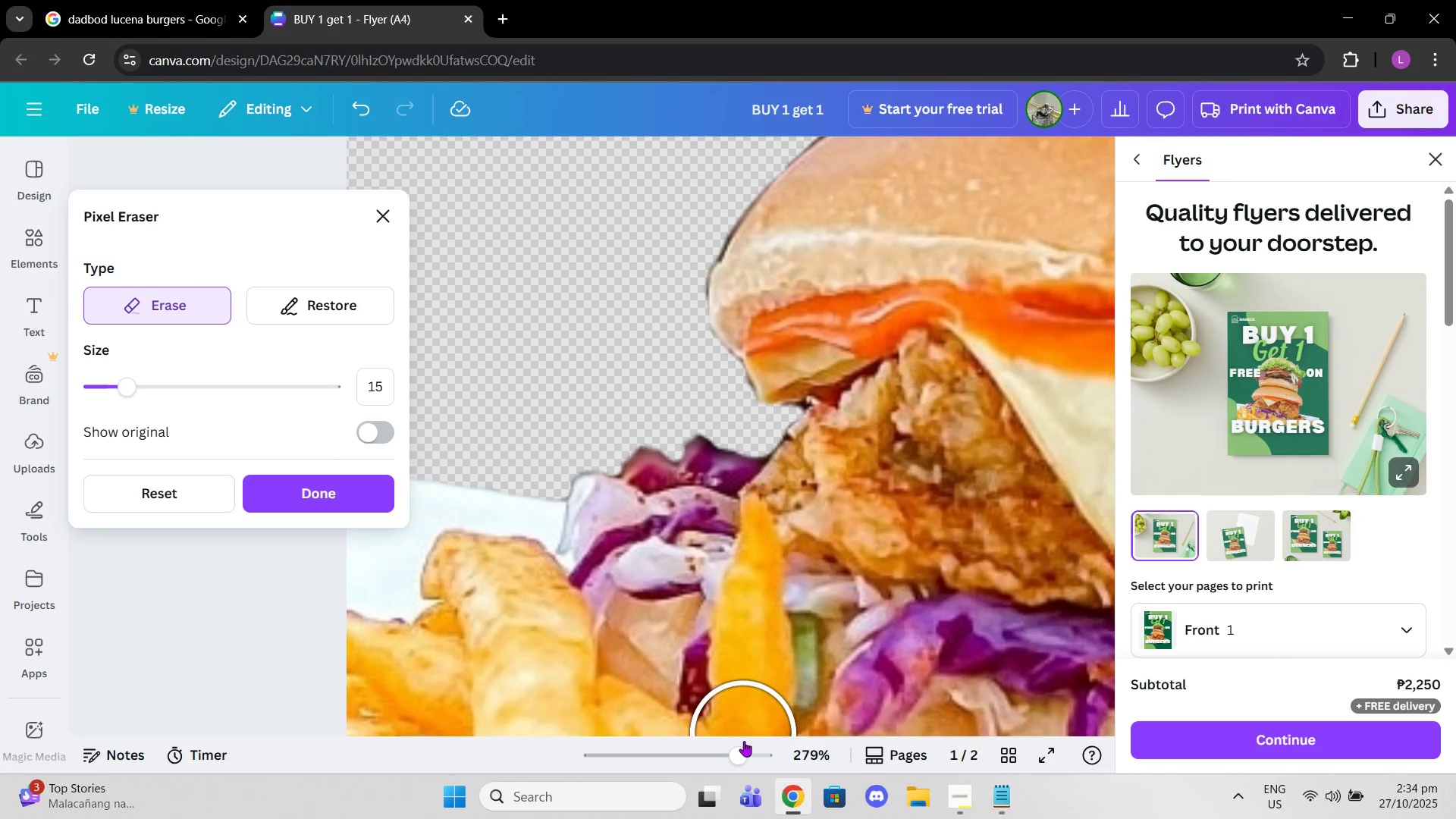 
left_click_drag(start_coordinate=[736, 767], to_coordinate=[674, 756])
 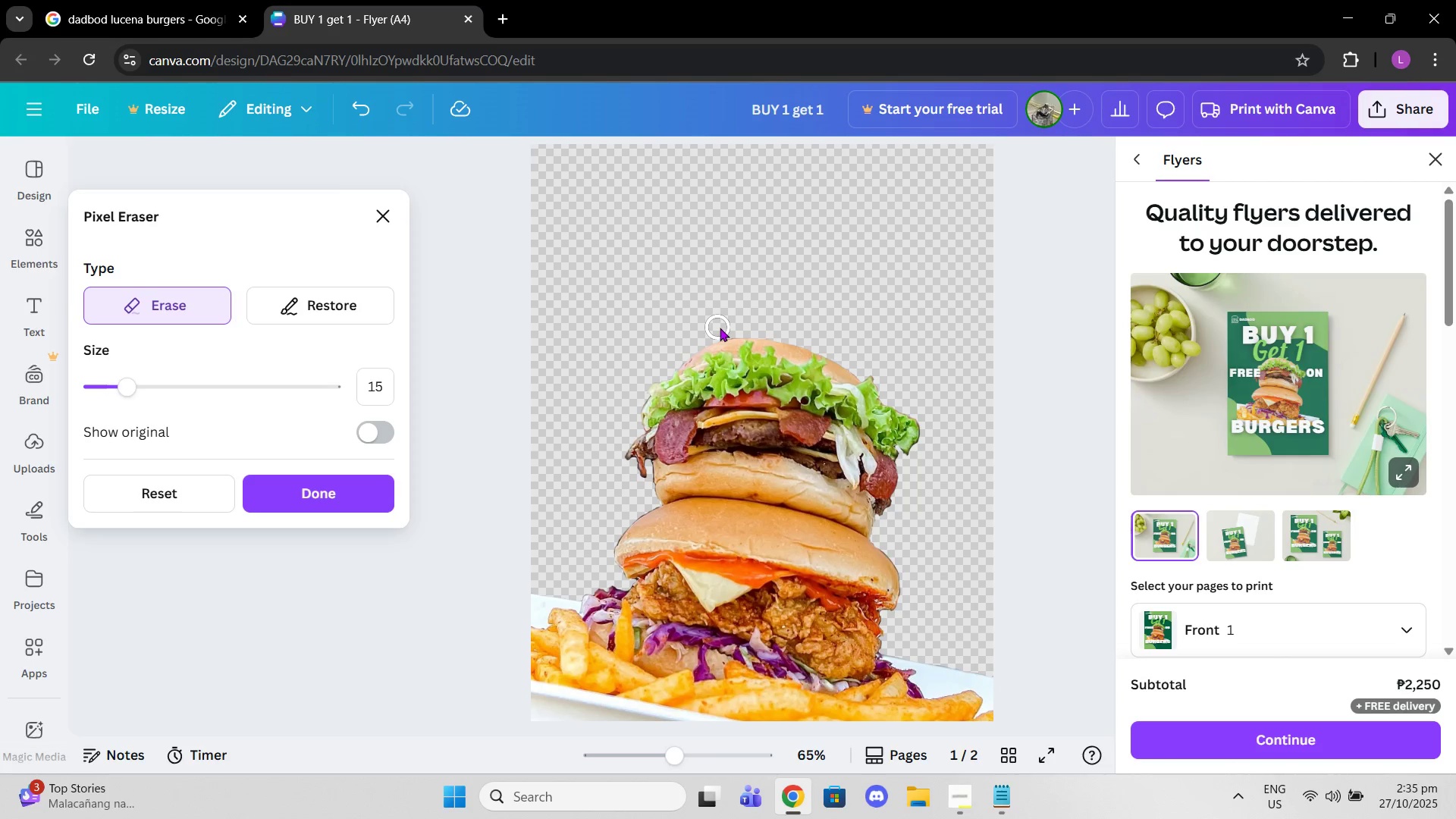 
left_click([720, 328])
 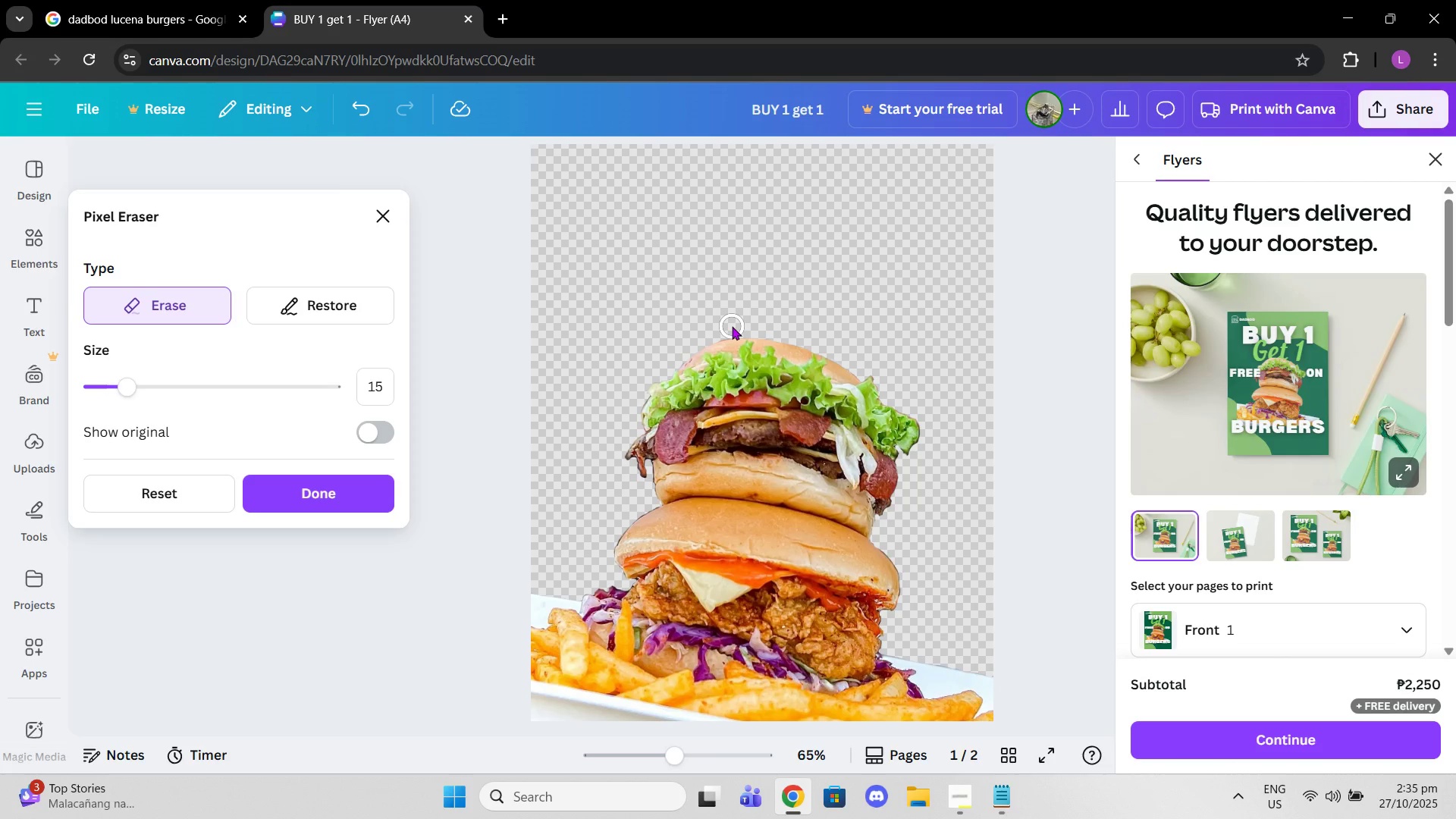 
left_click_drag(start_coordinate=[732, 326], to_coordinate=[706, 326])
 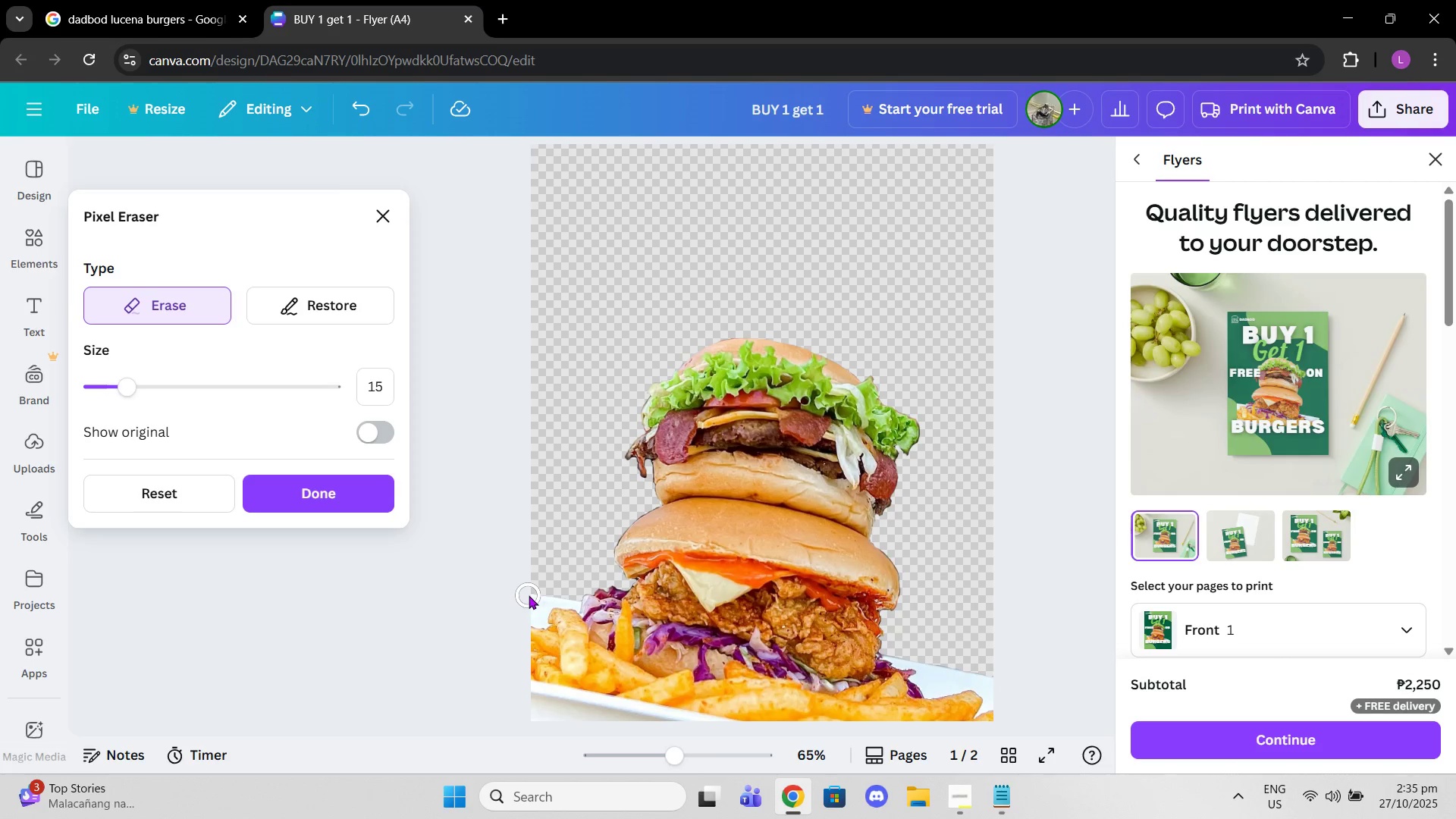 
scroll: coordinate [676, 593], scroll_direction: down, amount: 1.0
 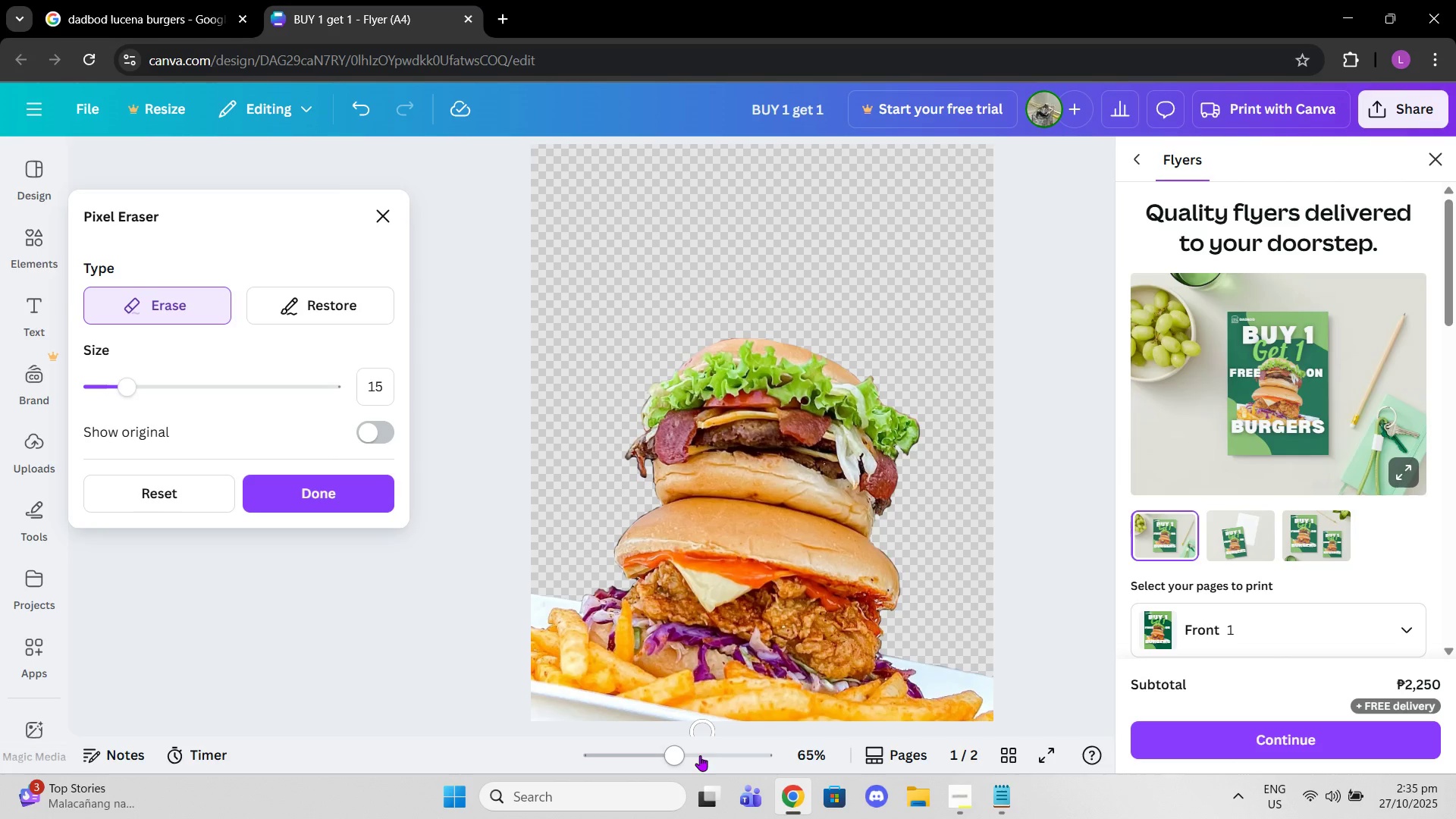 
left_click_drag(start_coordinate=[684, 752], to_coordinate=[711, 743])
 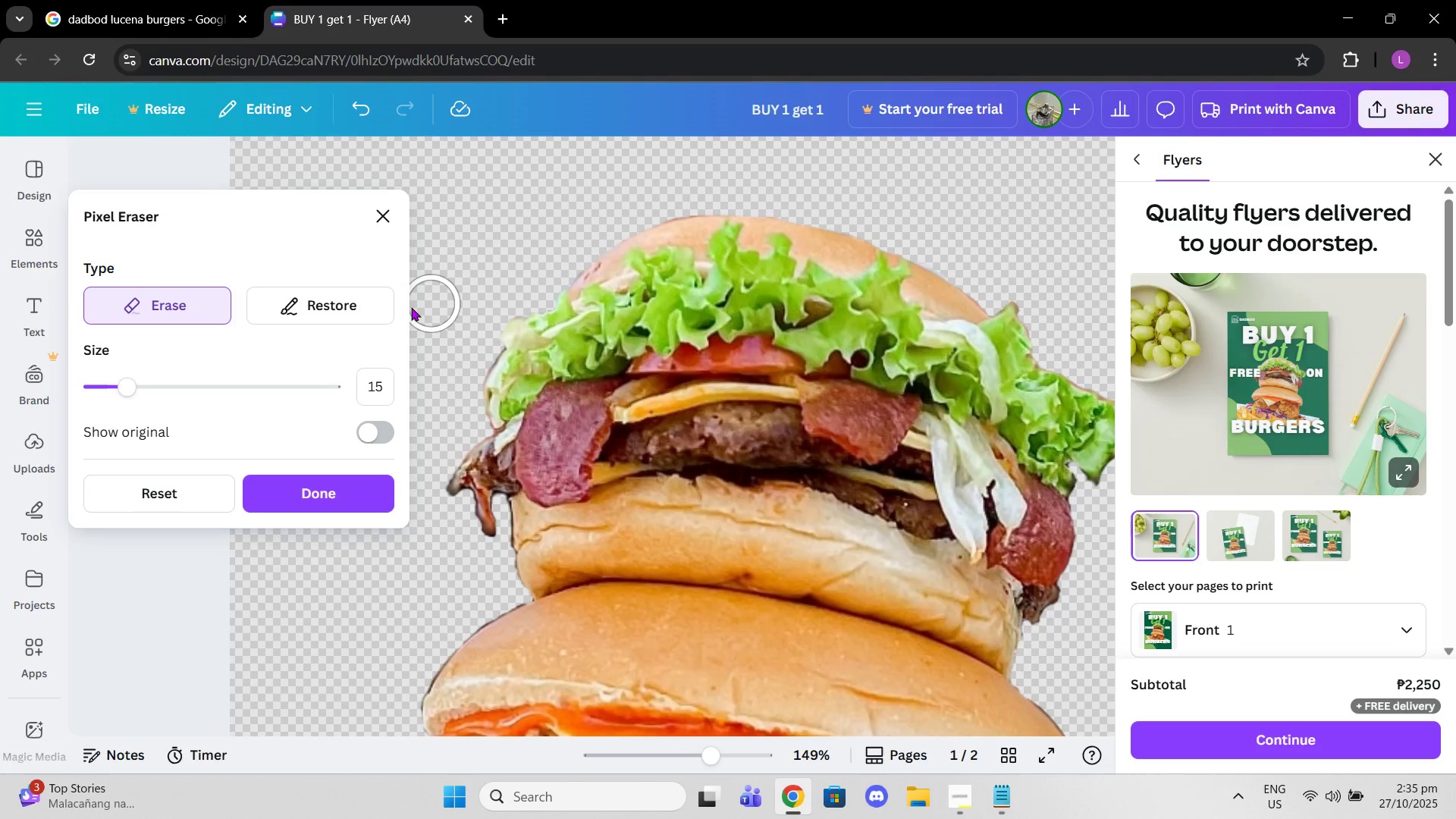 
scroll: coordinate [654, 581], scroll_direction: down, amount: 8.0
 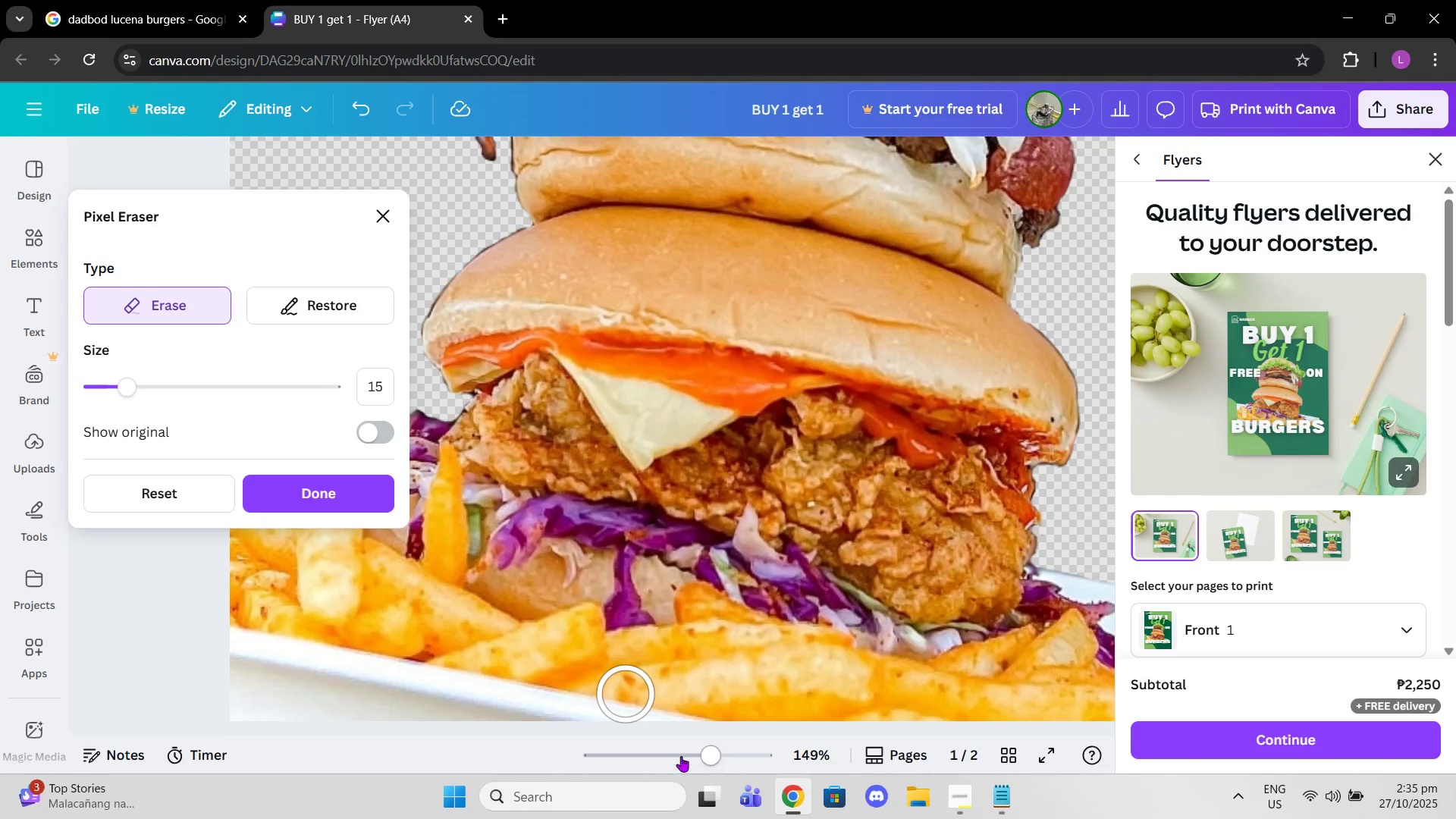 
left_click_drag(start_coordinate=[703, 762], to_coordinate=[680, 762])
 